 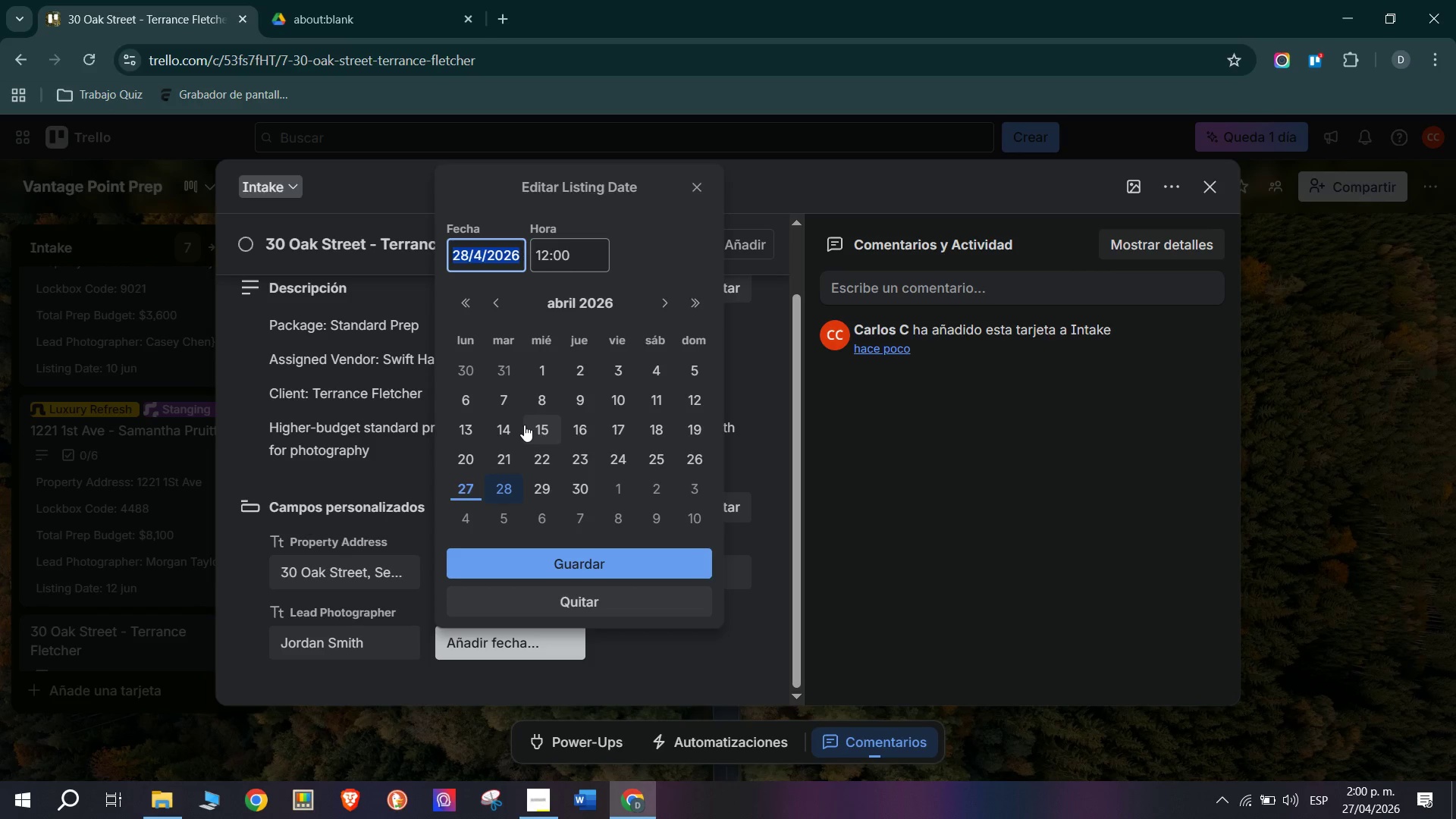 
left_click([670, 306])
 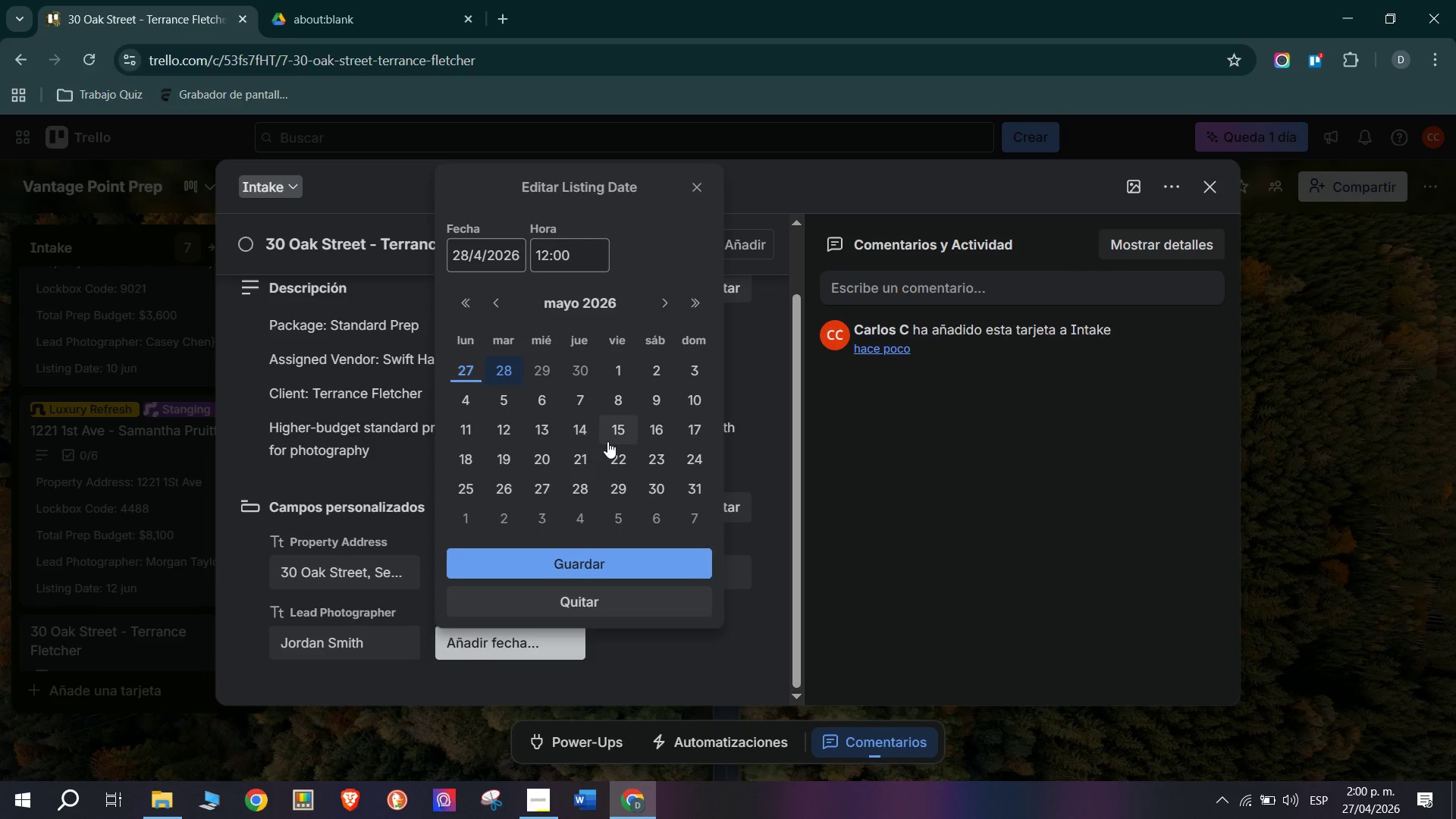 
left_click([654, 439])
 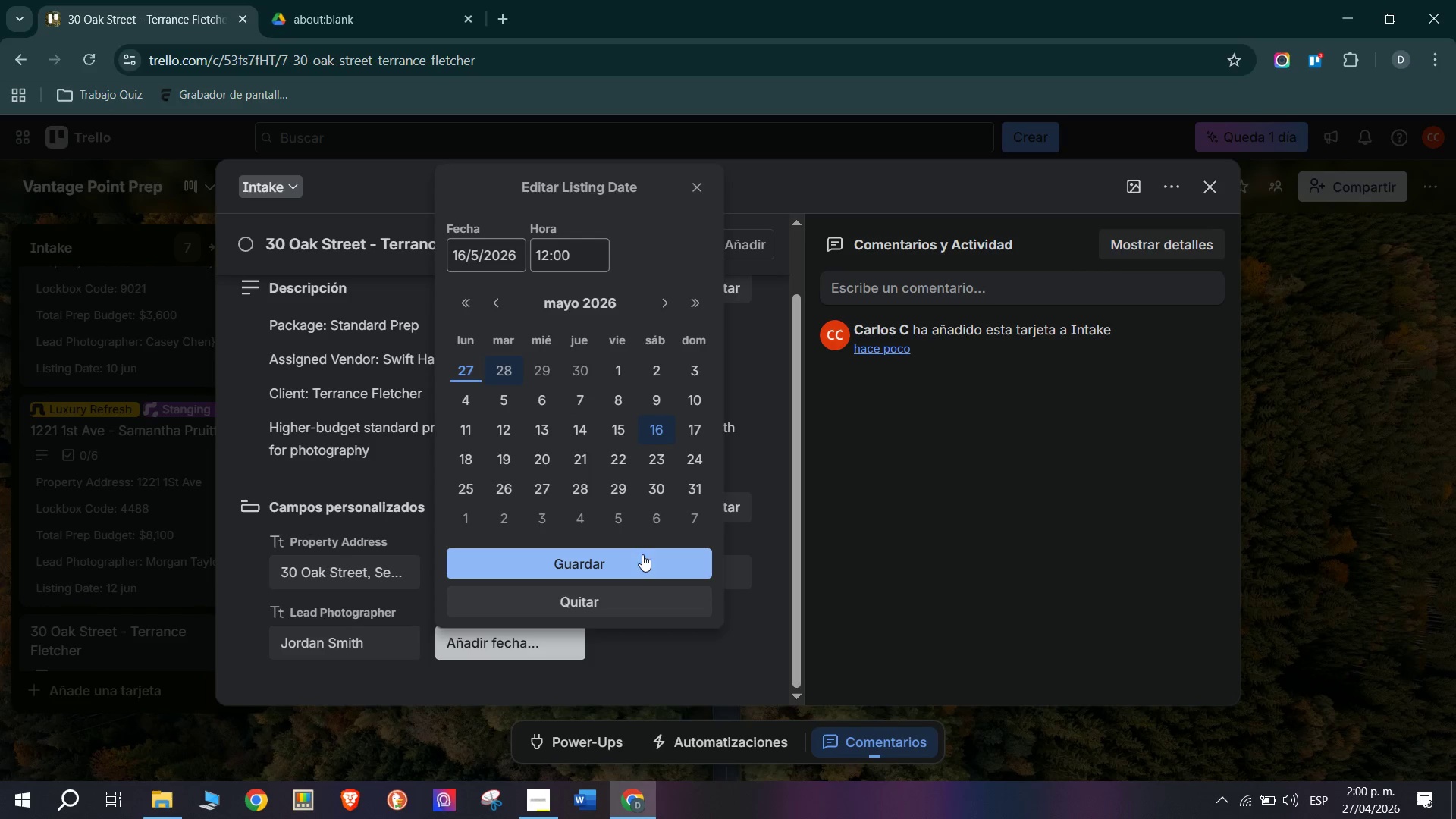 
left_click([638, 565])
 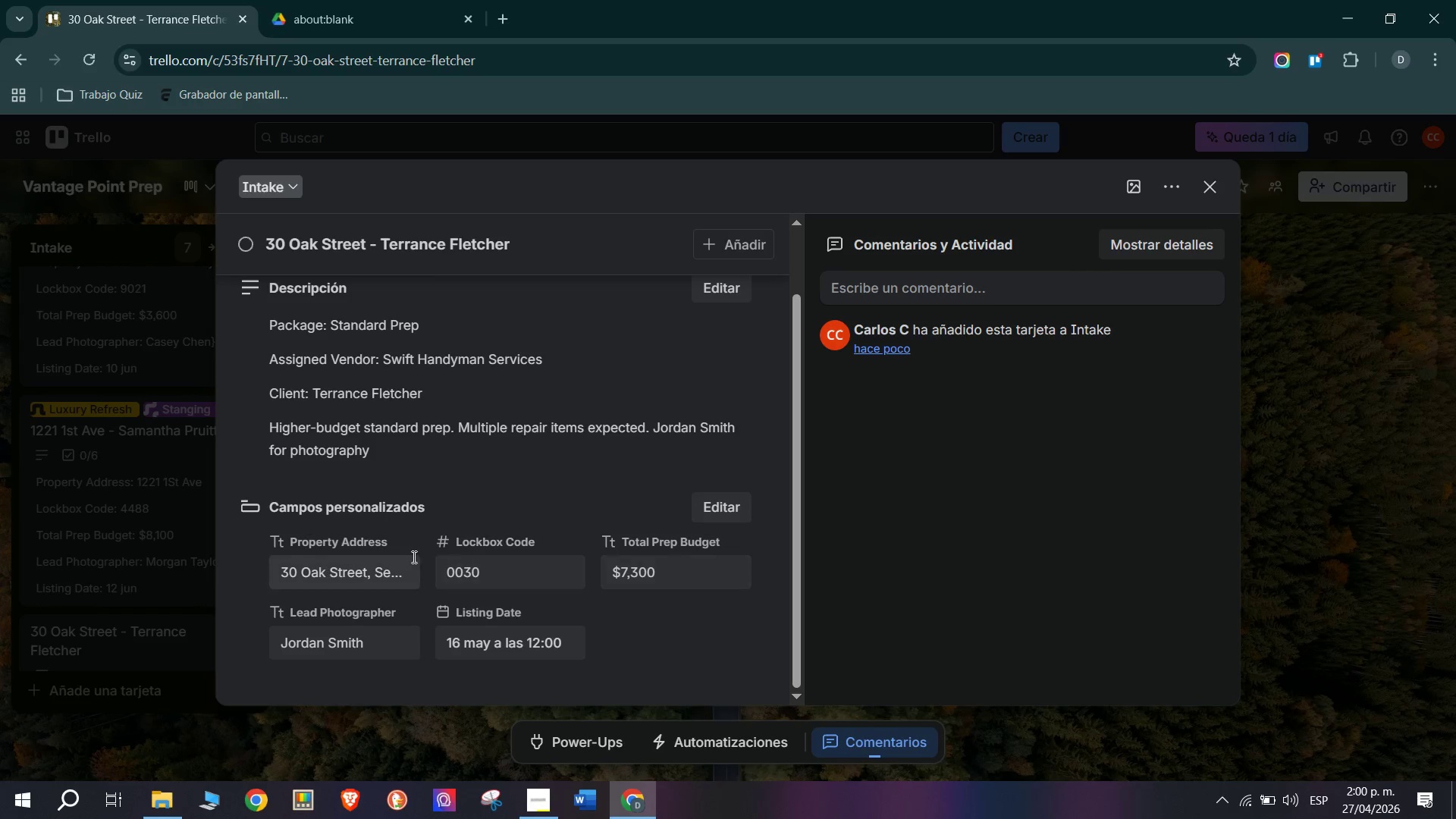 
scroll: coordinate [556, 560], scroll_direction: down, amount: 9.0
 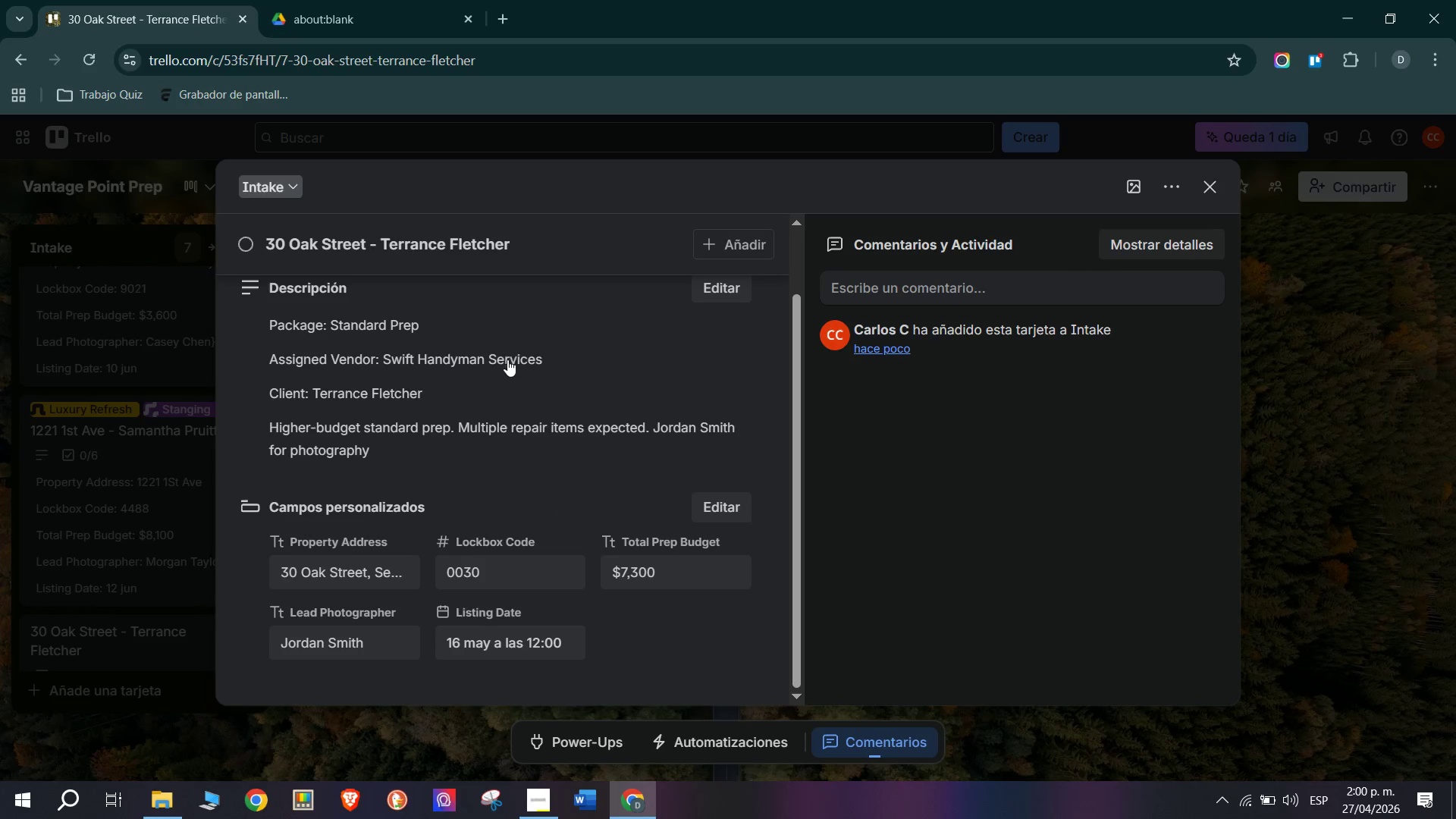 
scroll: coordinate [528, 426], scroll_direction: up, amount: 3.0
 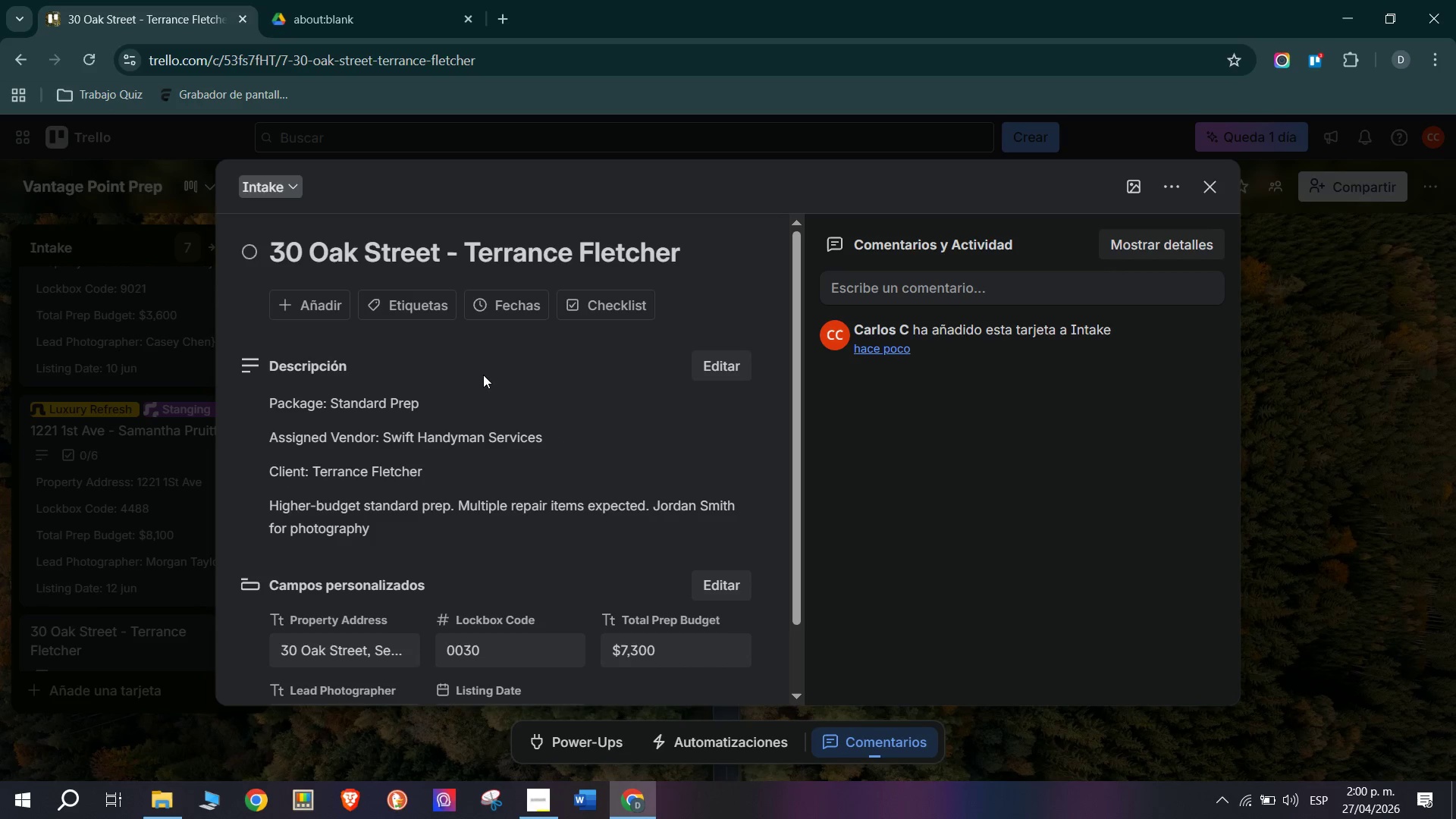 
mouse_move([589, 315])
 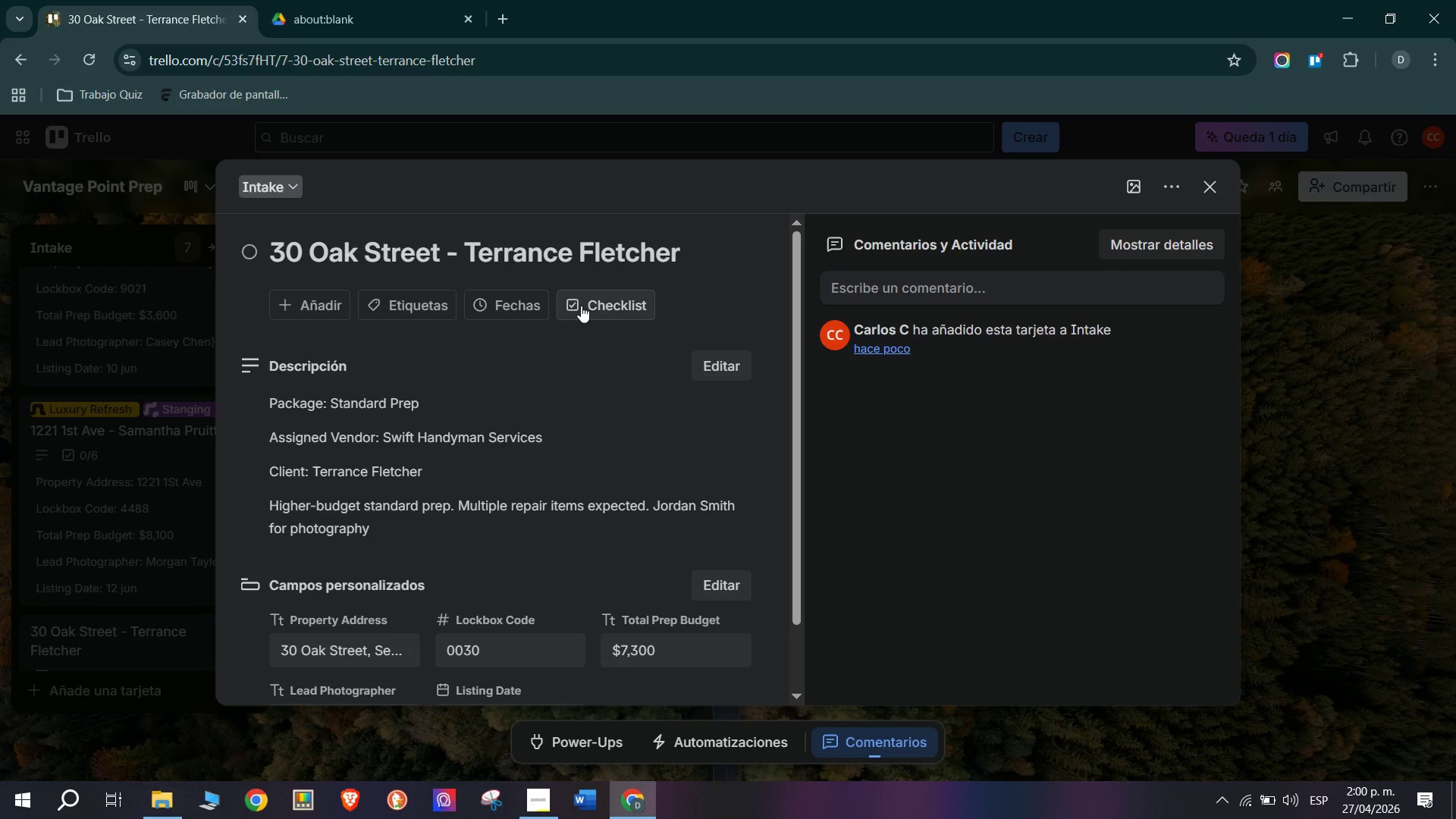 
left_click([597, 306])
 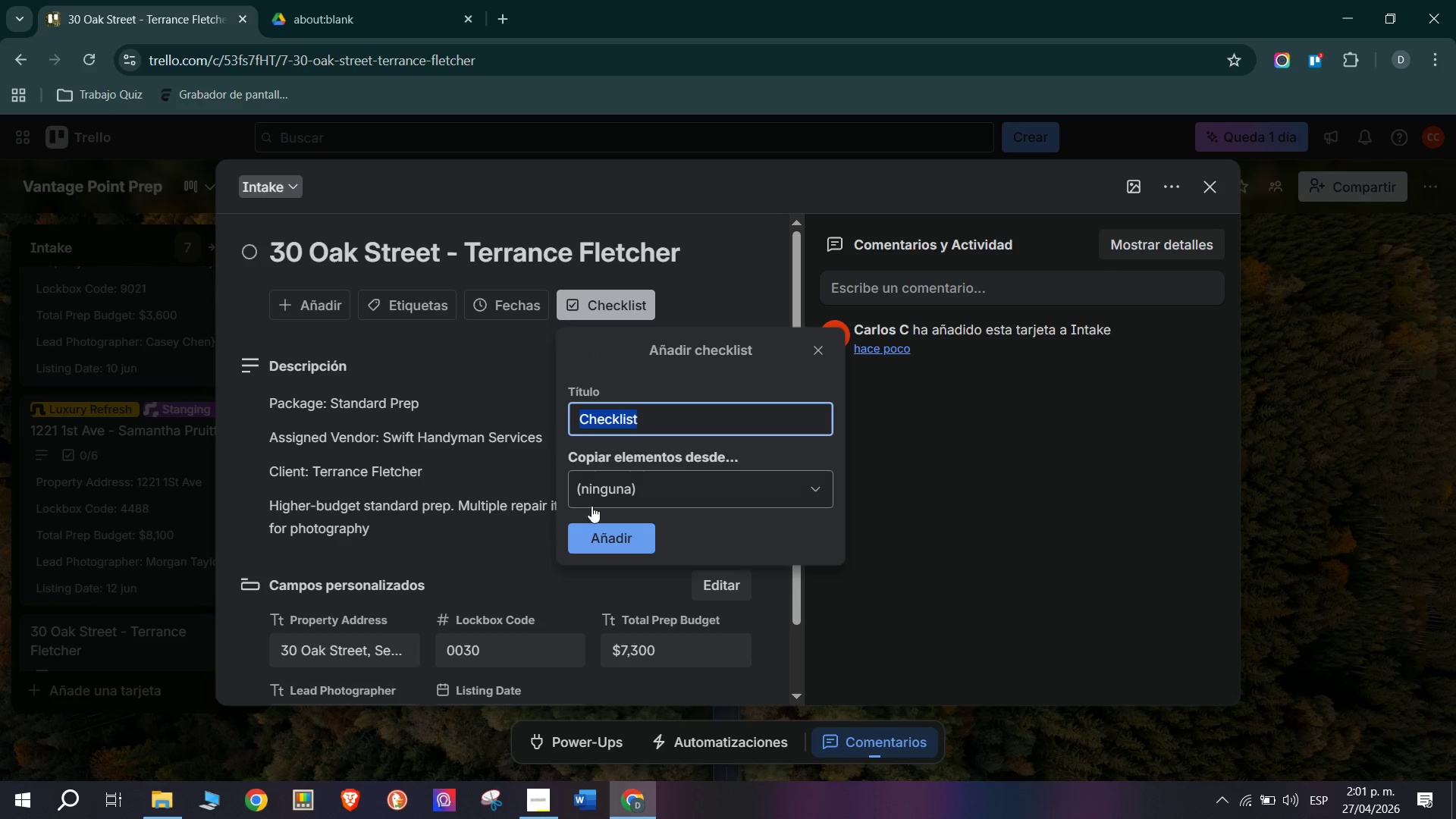 
left_click([610, 535])
 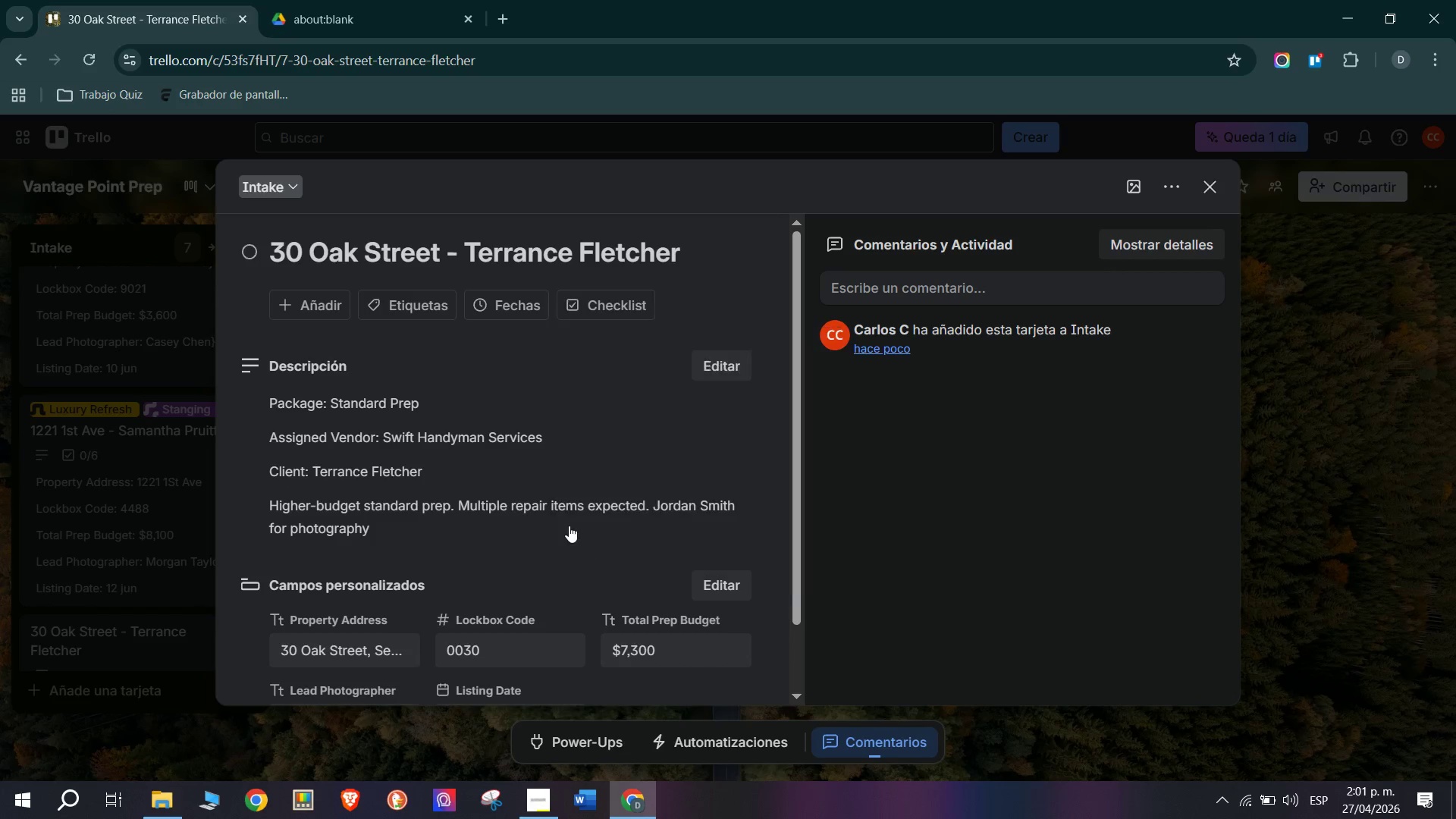 
scroll: coordinate [564, 524], scroll_direction: down, amount: 5.0
 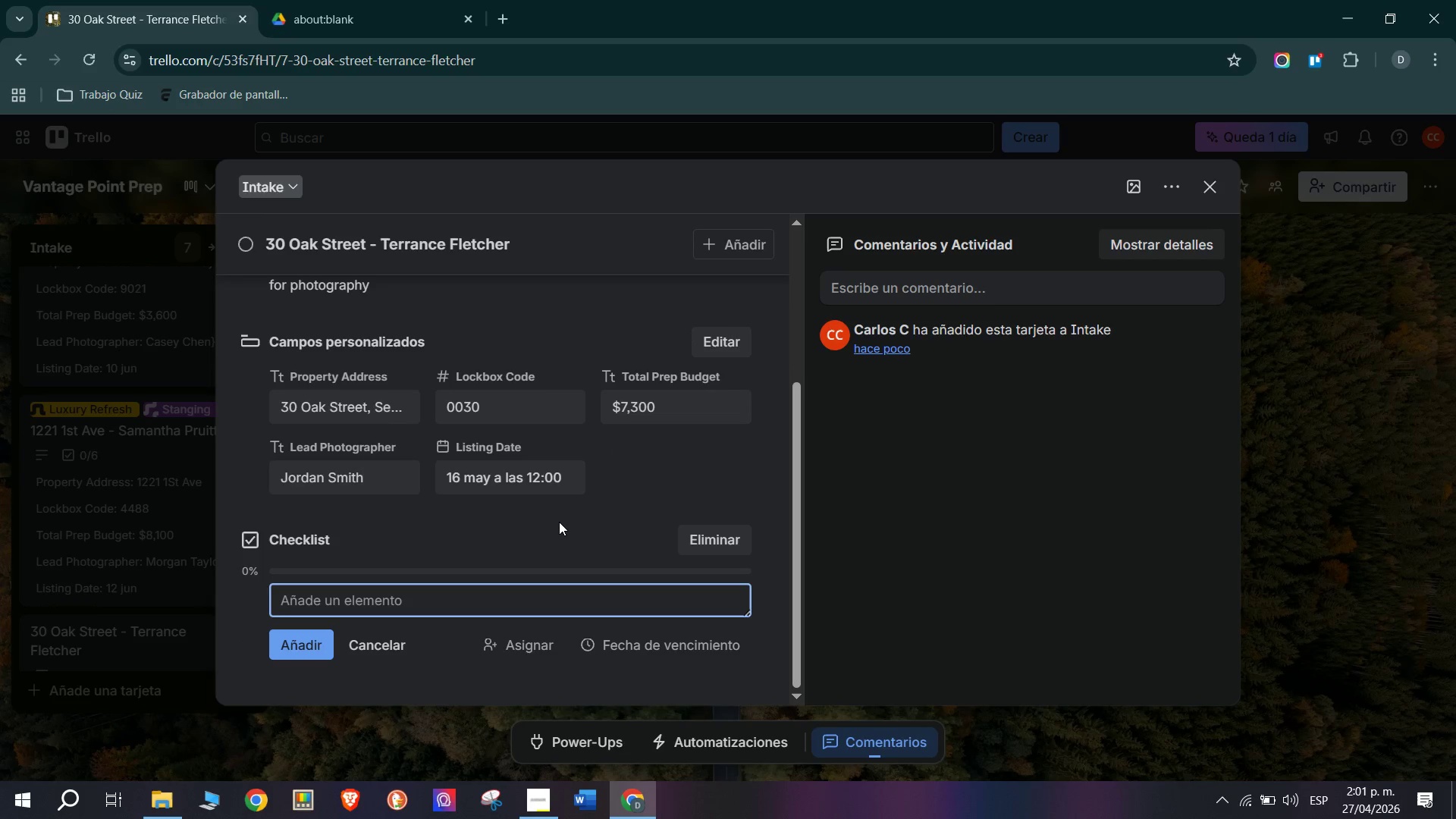 
type(Complete Detail intake Walk )
key(Backspace)
type(through)
 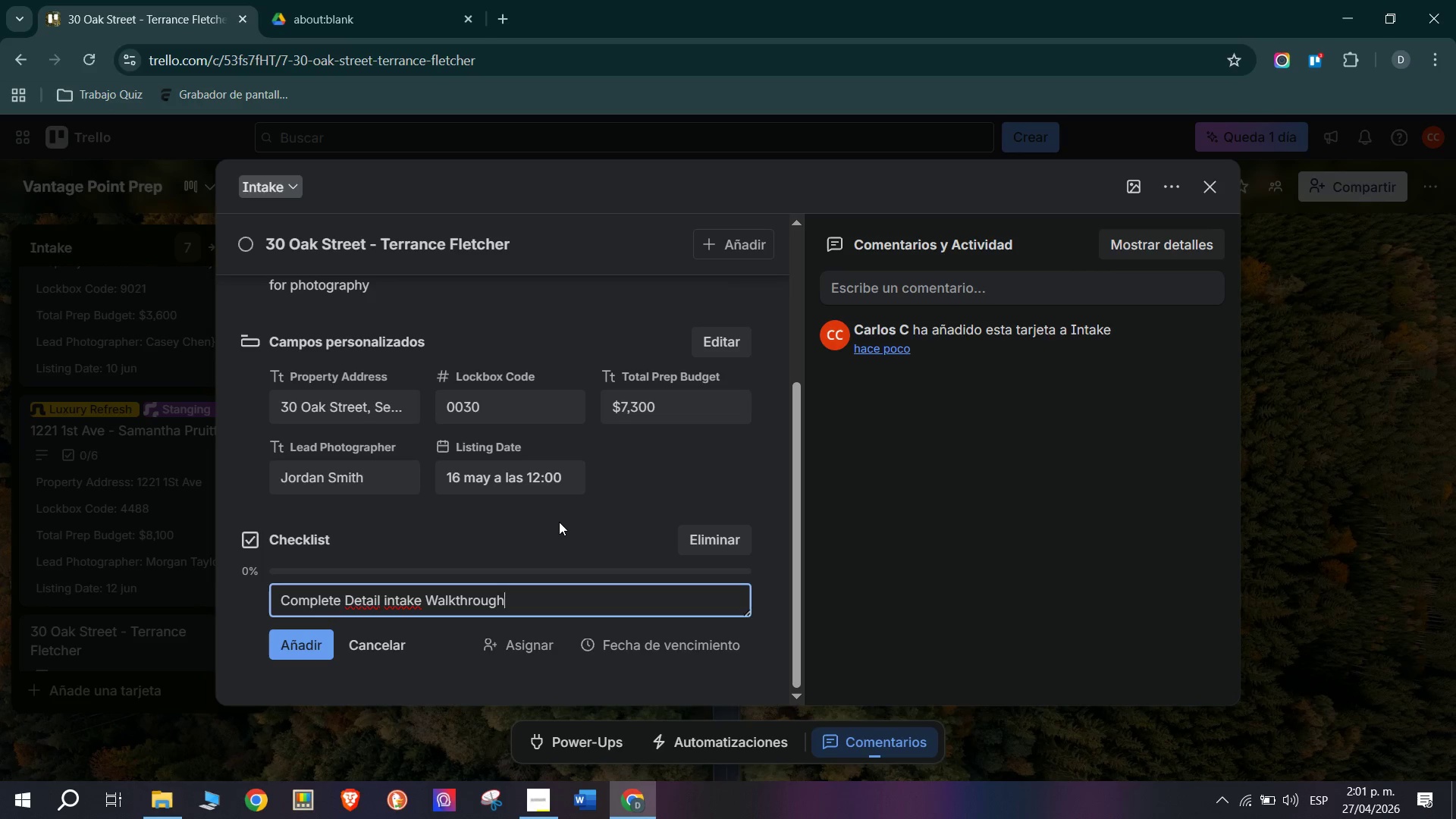 
wait(5.05)
 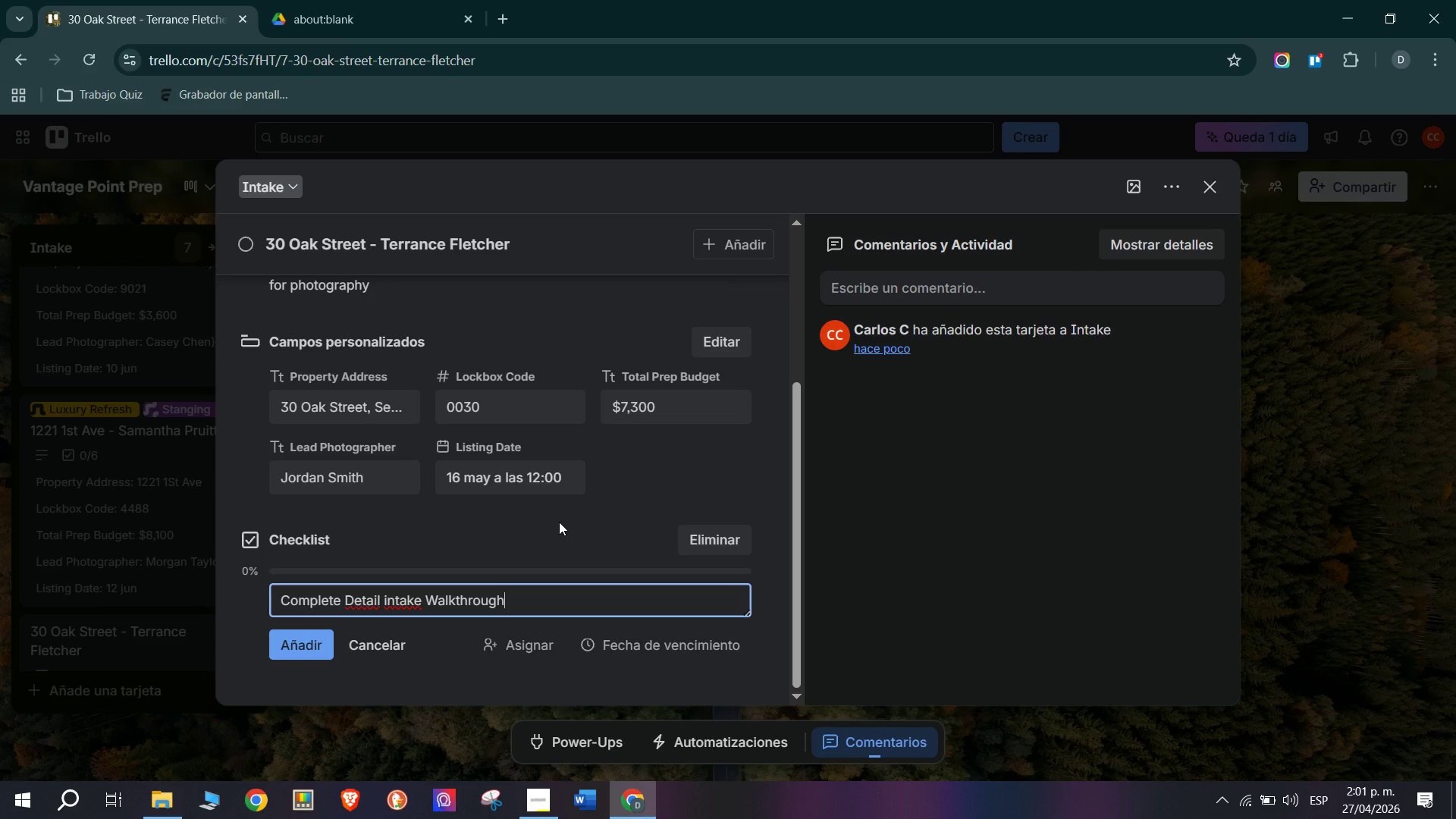 
key(Enter)
 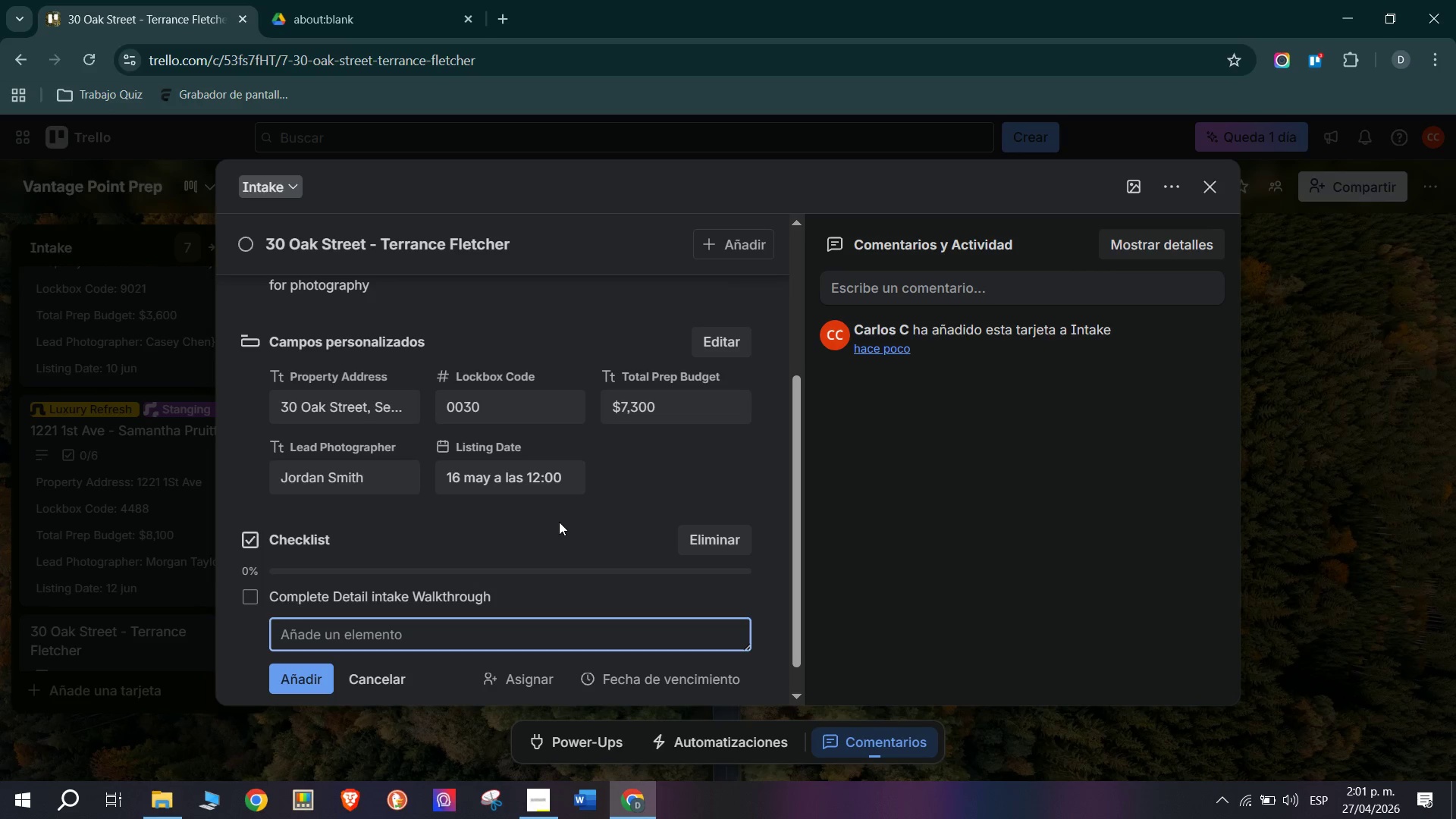 
type(Log lockboox)
key(Backspace)
key(Backspace)
type(x 0030)
 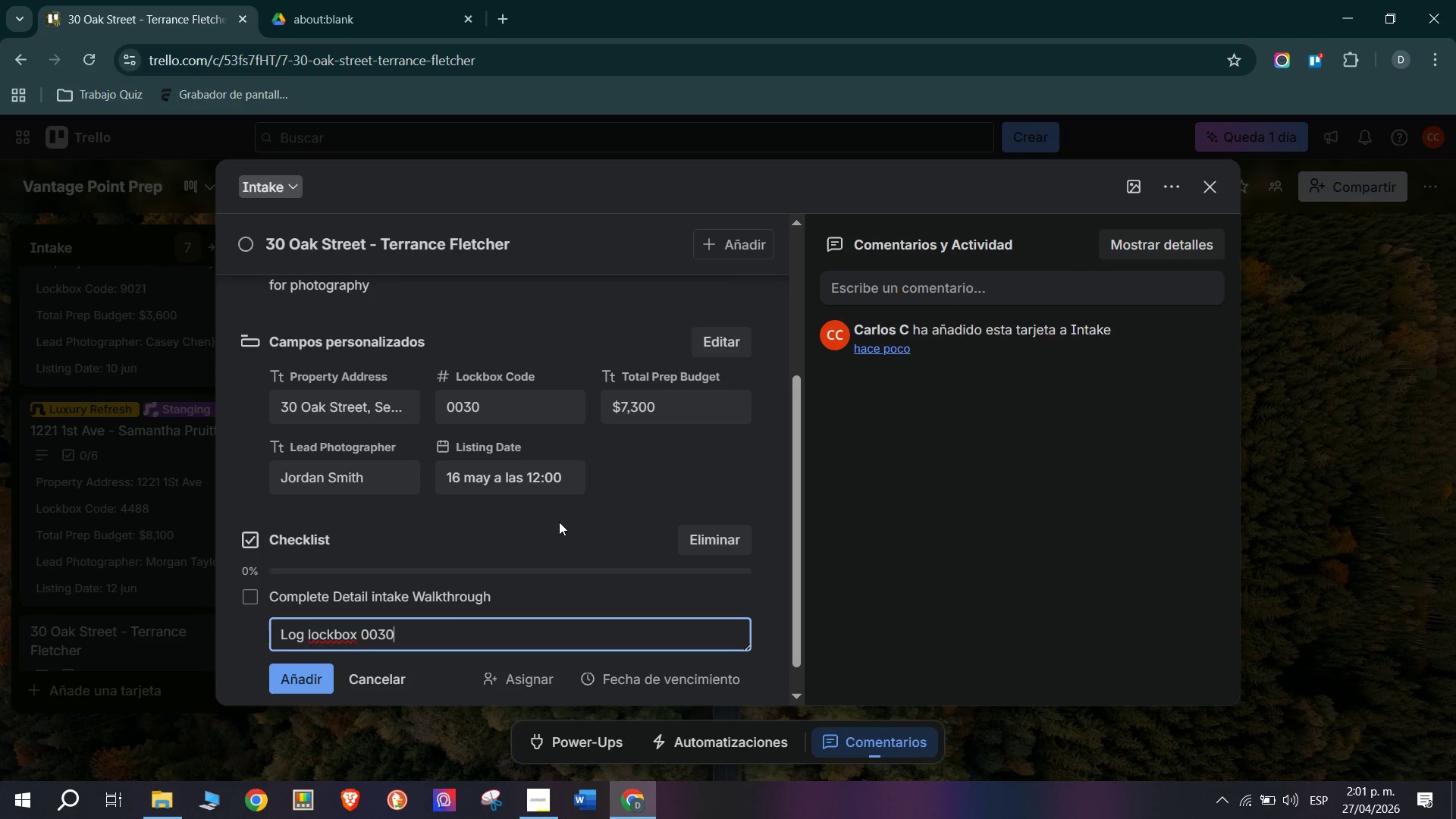 
key(Enter)
 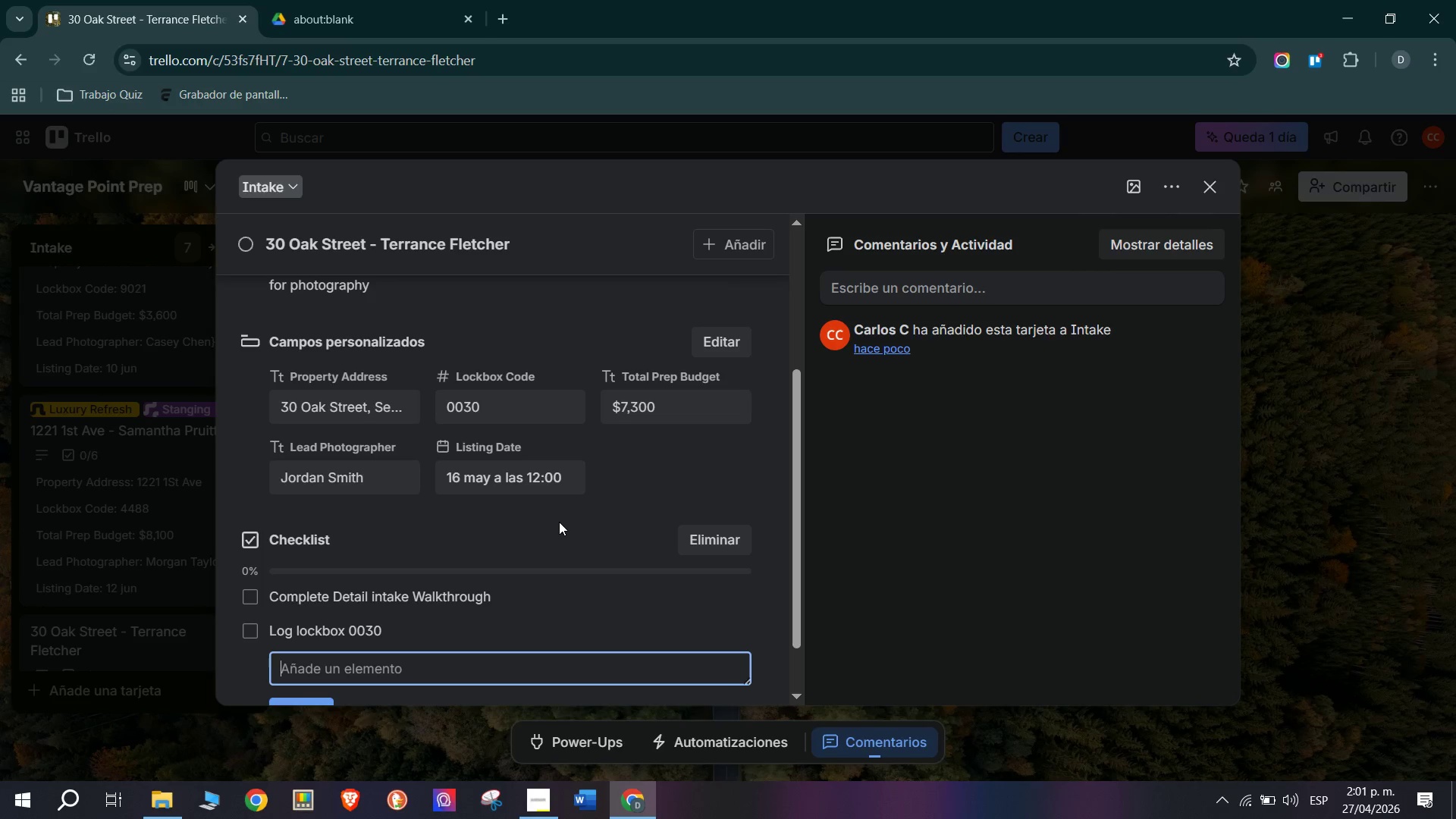 
type(Assigne)
key(Backspace)
type( Swift Handyman Services - Confirm Availa)
key(Backspace)
key(Backspace)
type(lability)
 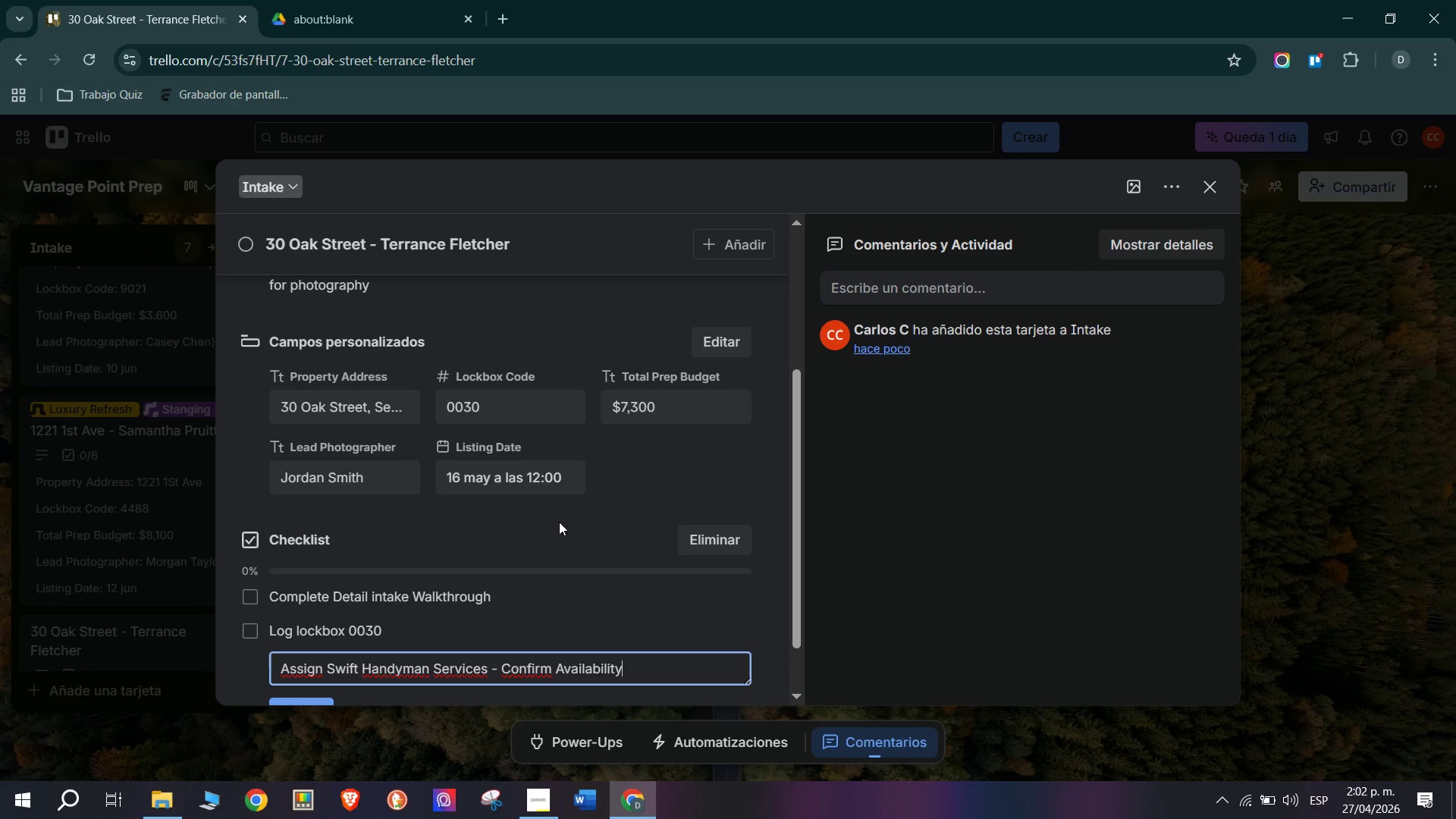 
key(Enter)
 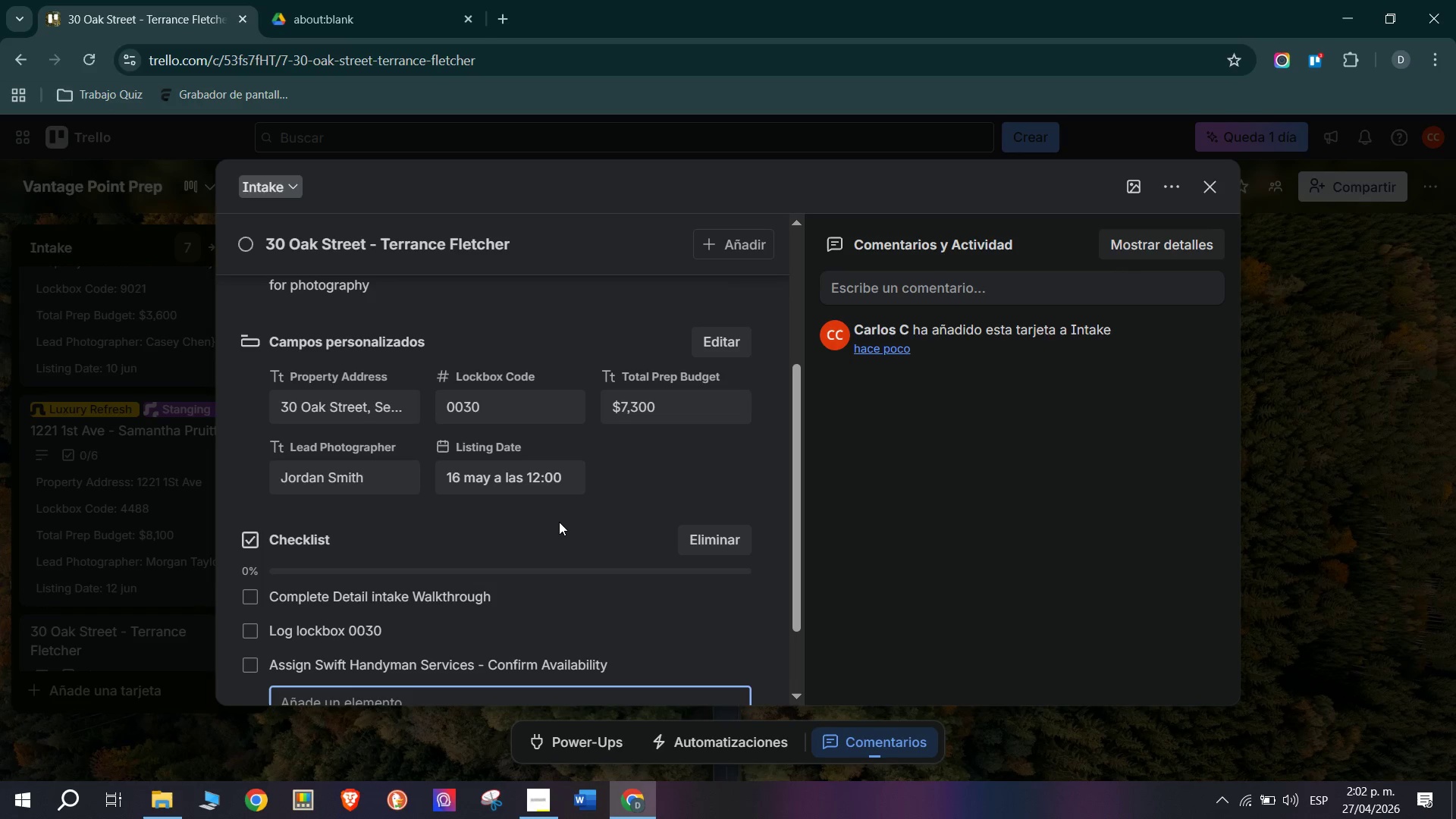 
type(Document repair punch list)
 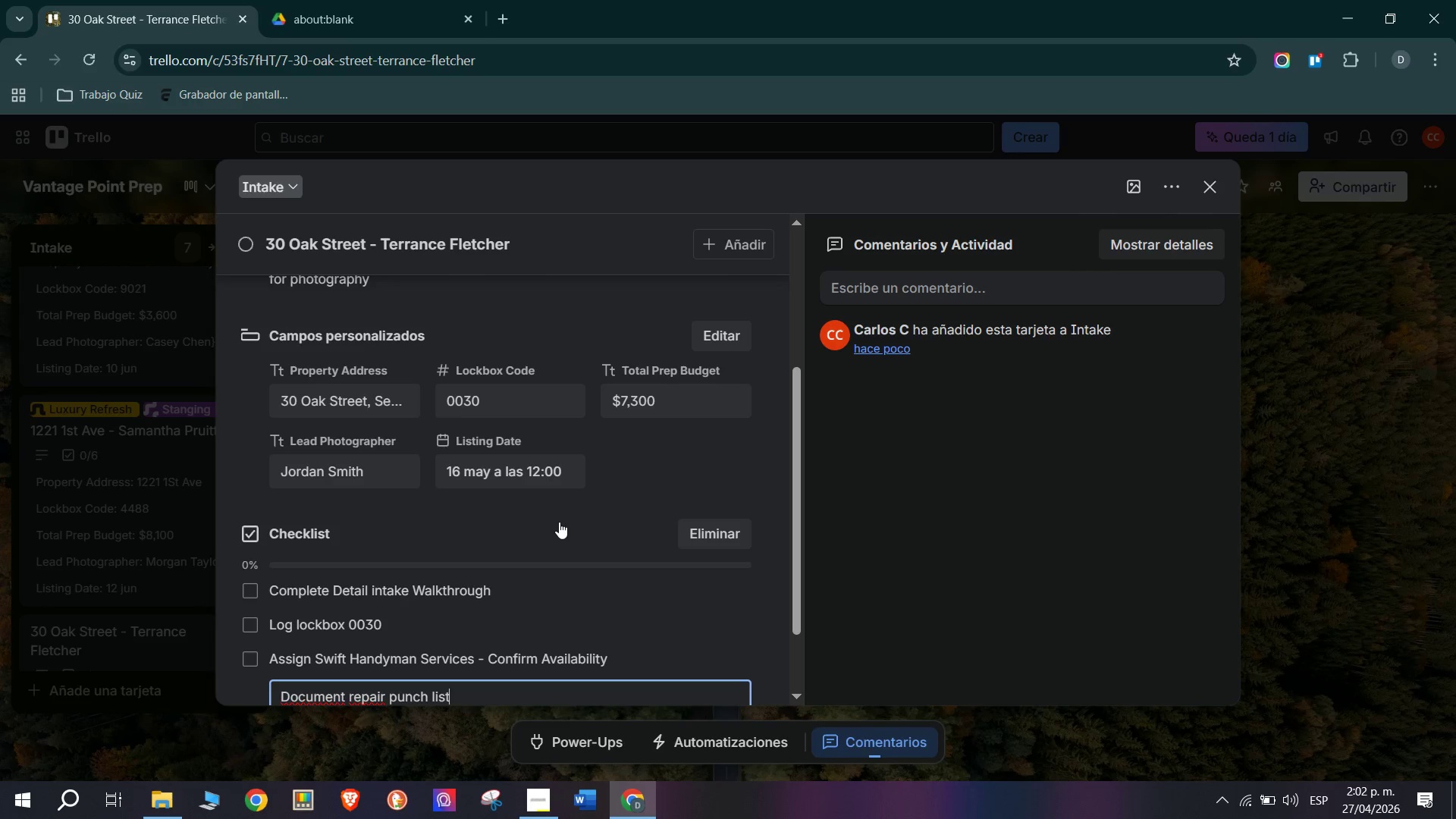 
key(Enter)
 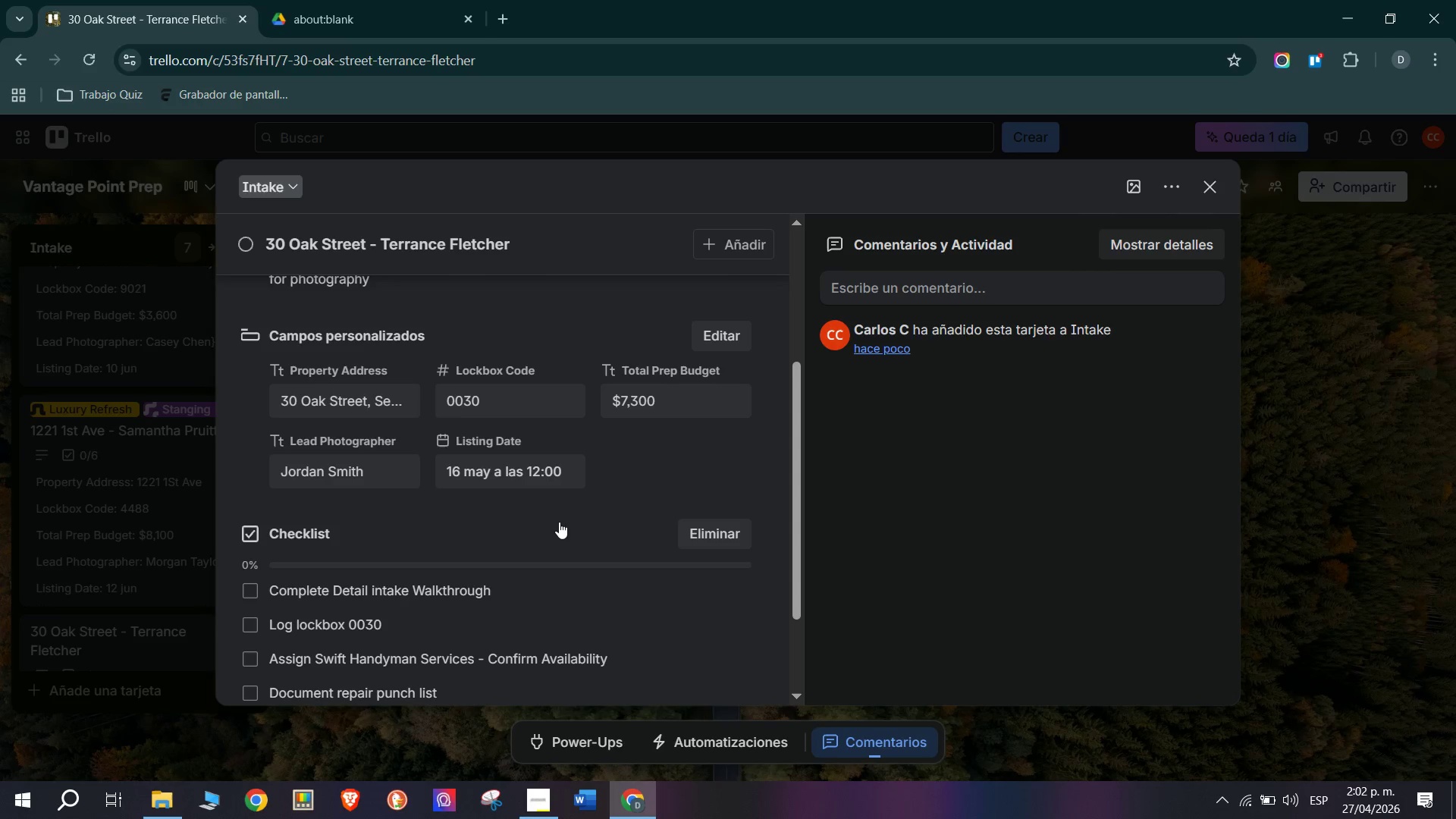 
type(Validate )
key(Backspace)
type( $)
 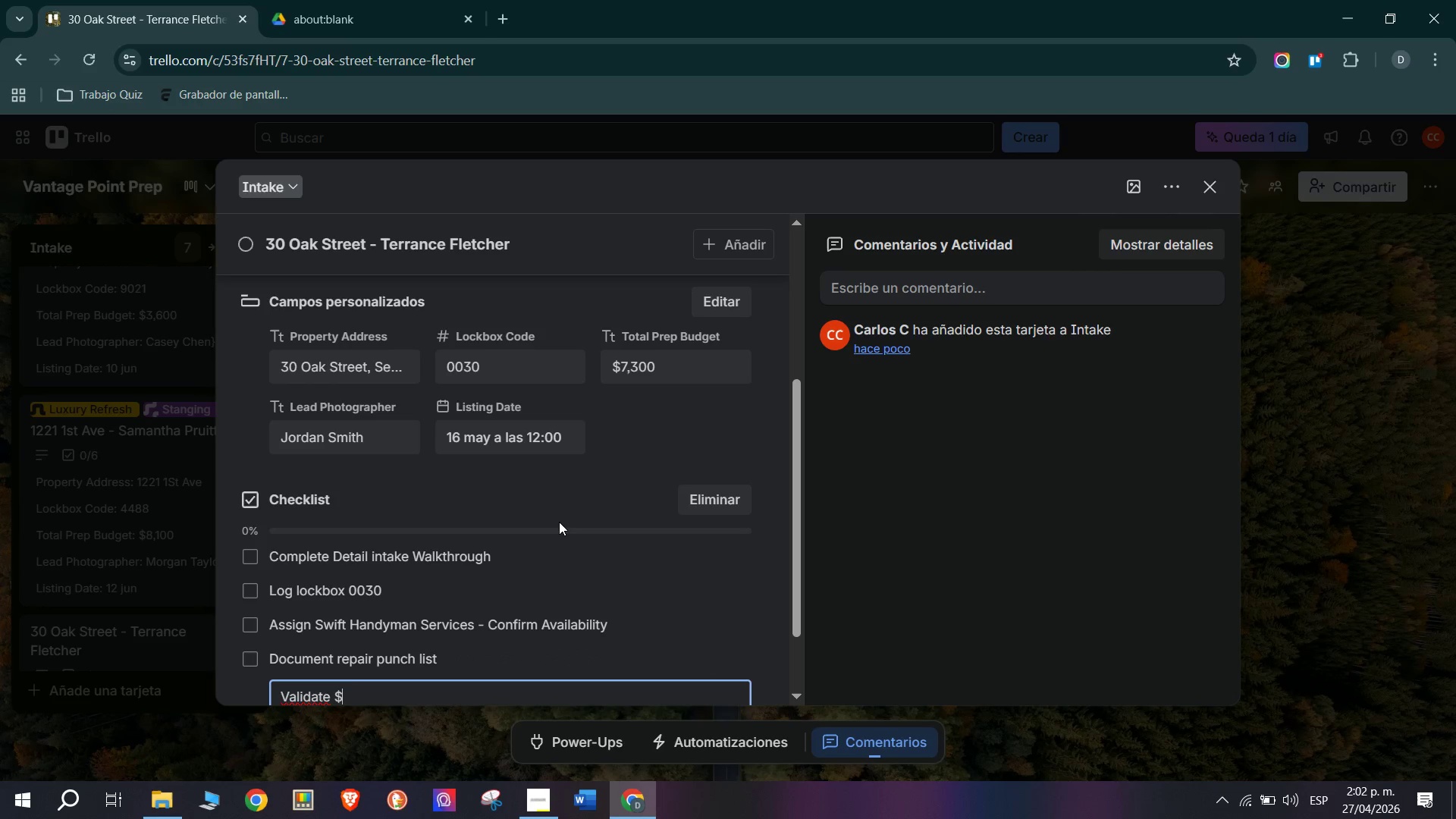 
wait(5.55)
 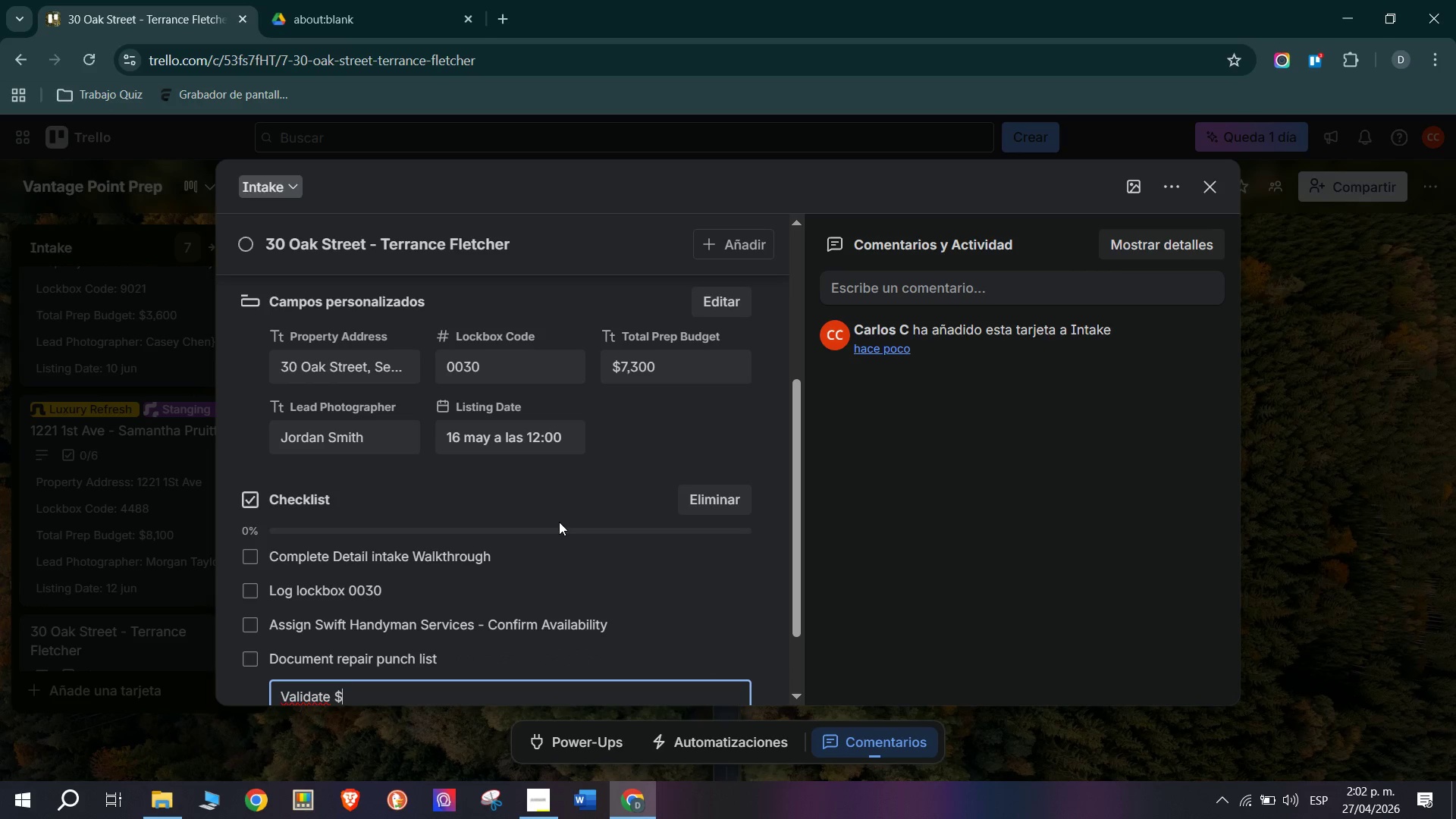 
type(7,300 scoi)
key(Backspace)
key(Backspace)
type(ope with client)
 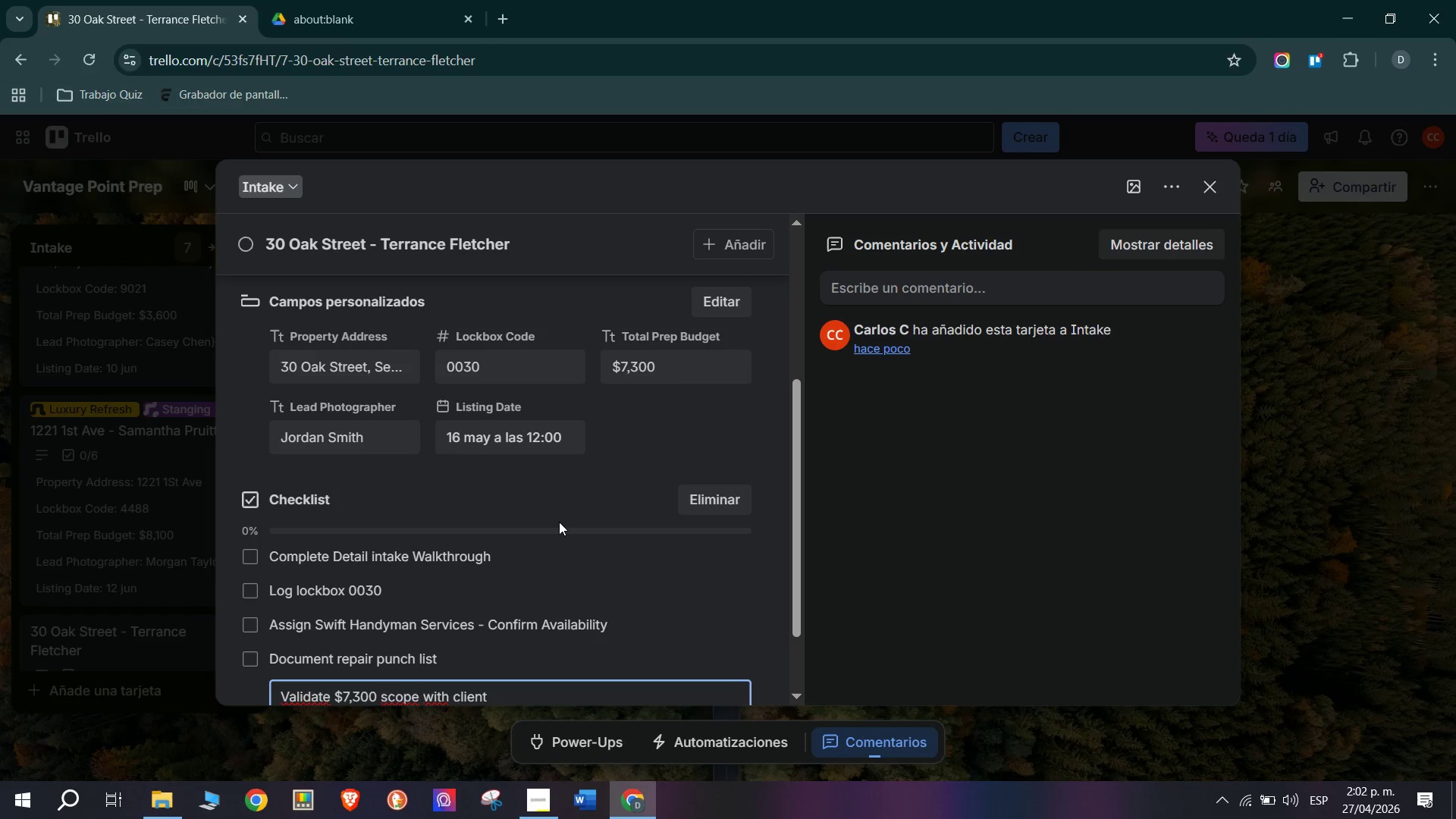 
key(Enter)
 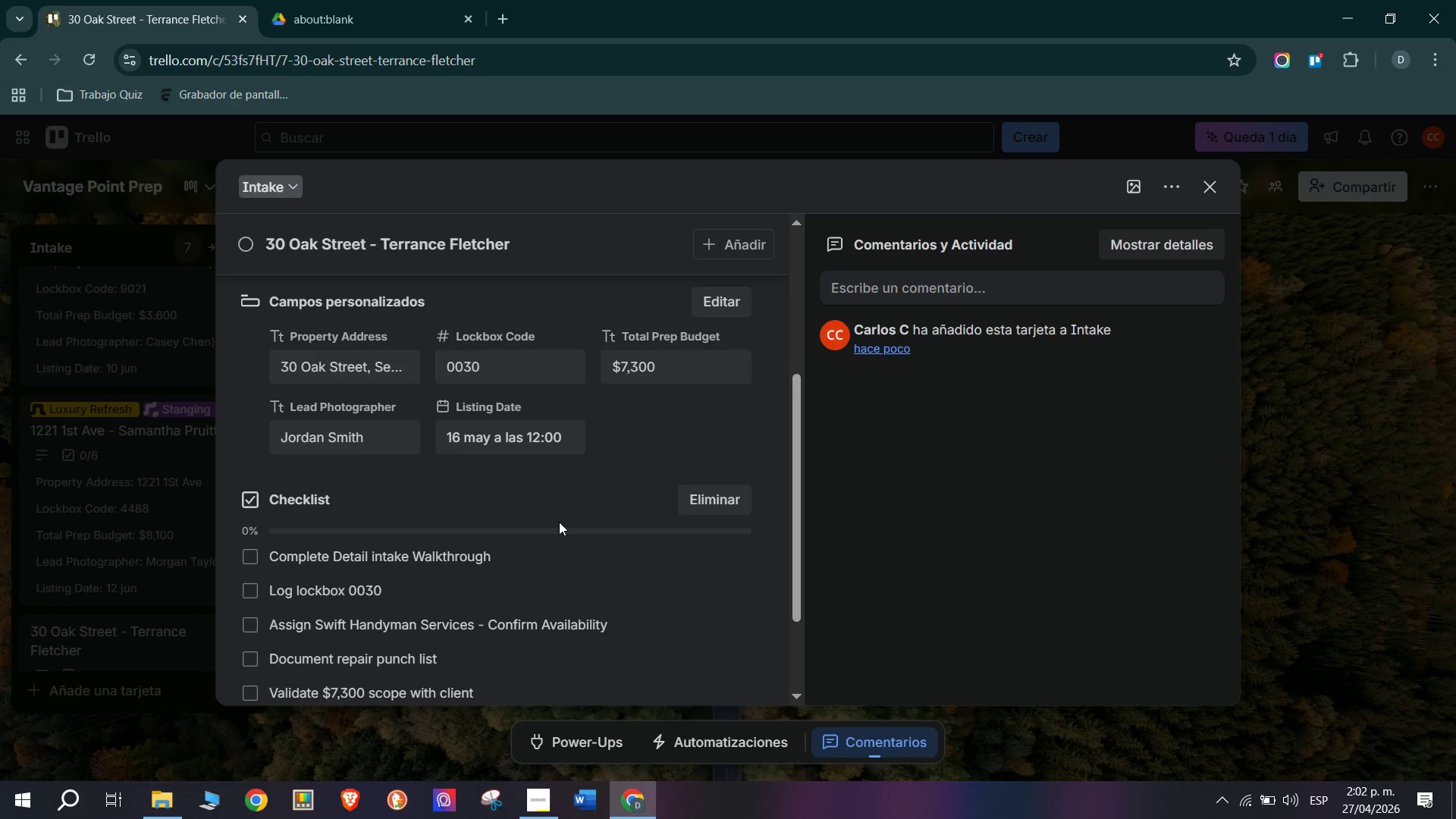 
type(Confirm Jorf)
key(Backspace)
type(dan Smith availability fot)
key(Backspace)
type(r shoot)
 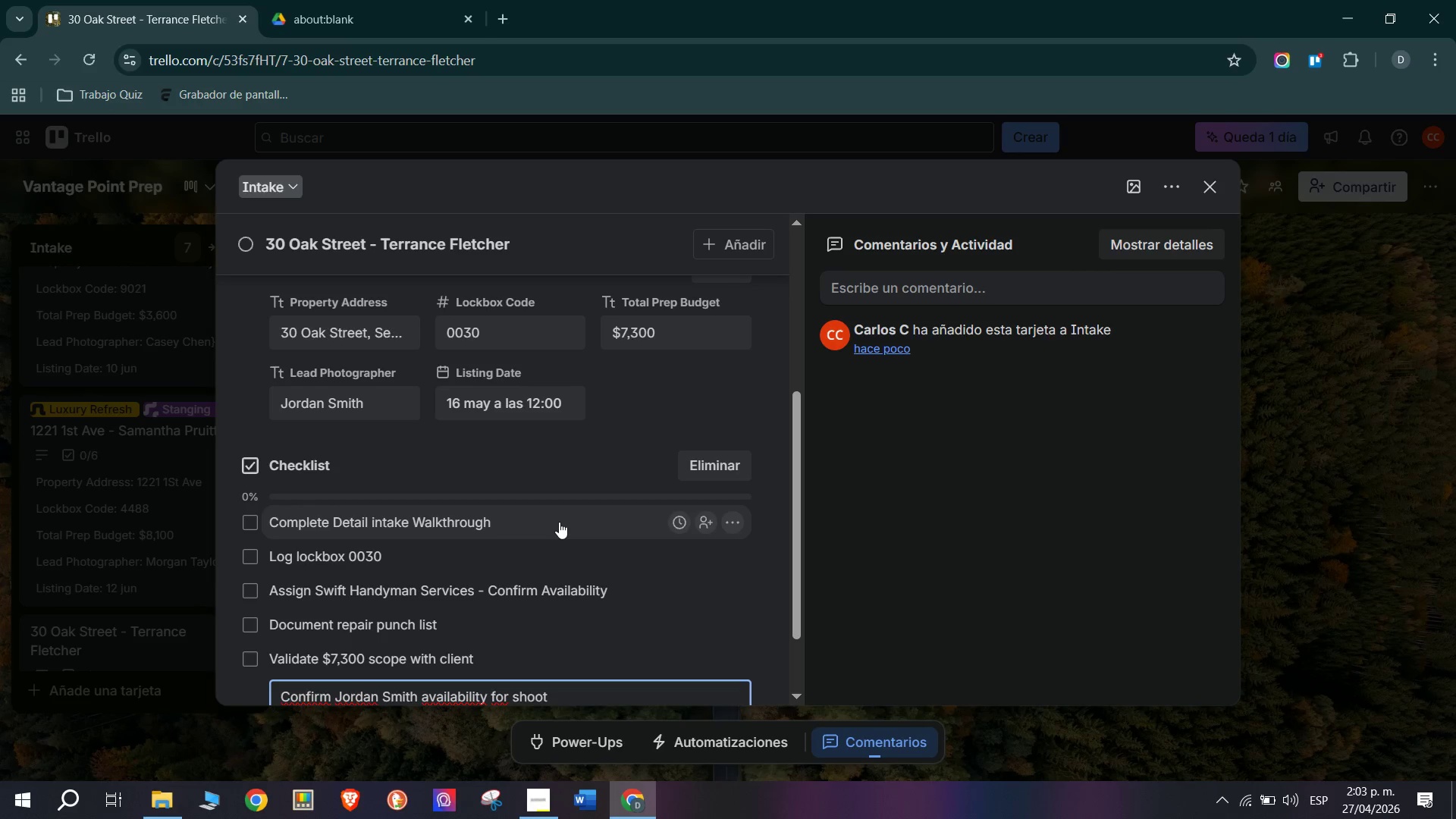 
key(Enter)
 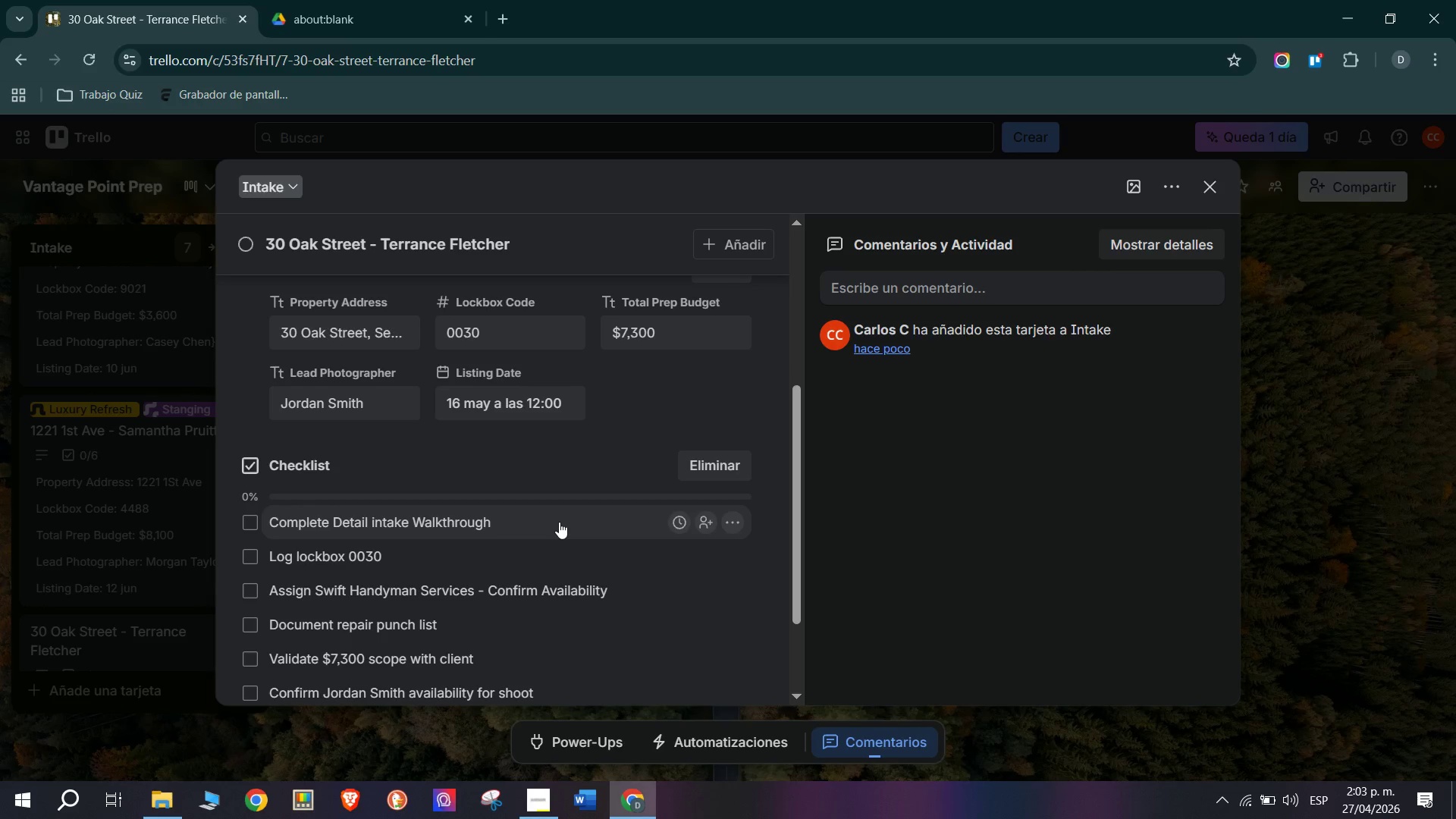 
scroll: coordinate [438, 388], scroll_direction: up, amount: 4.0
 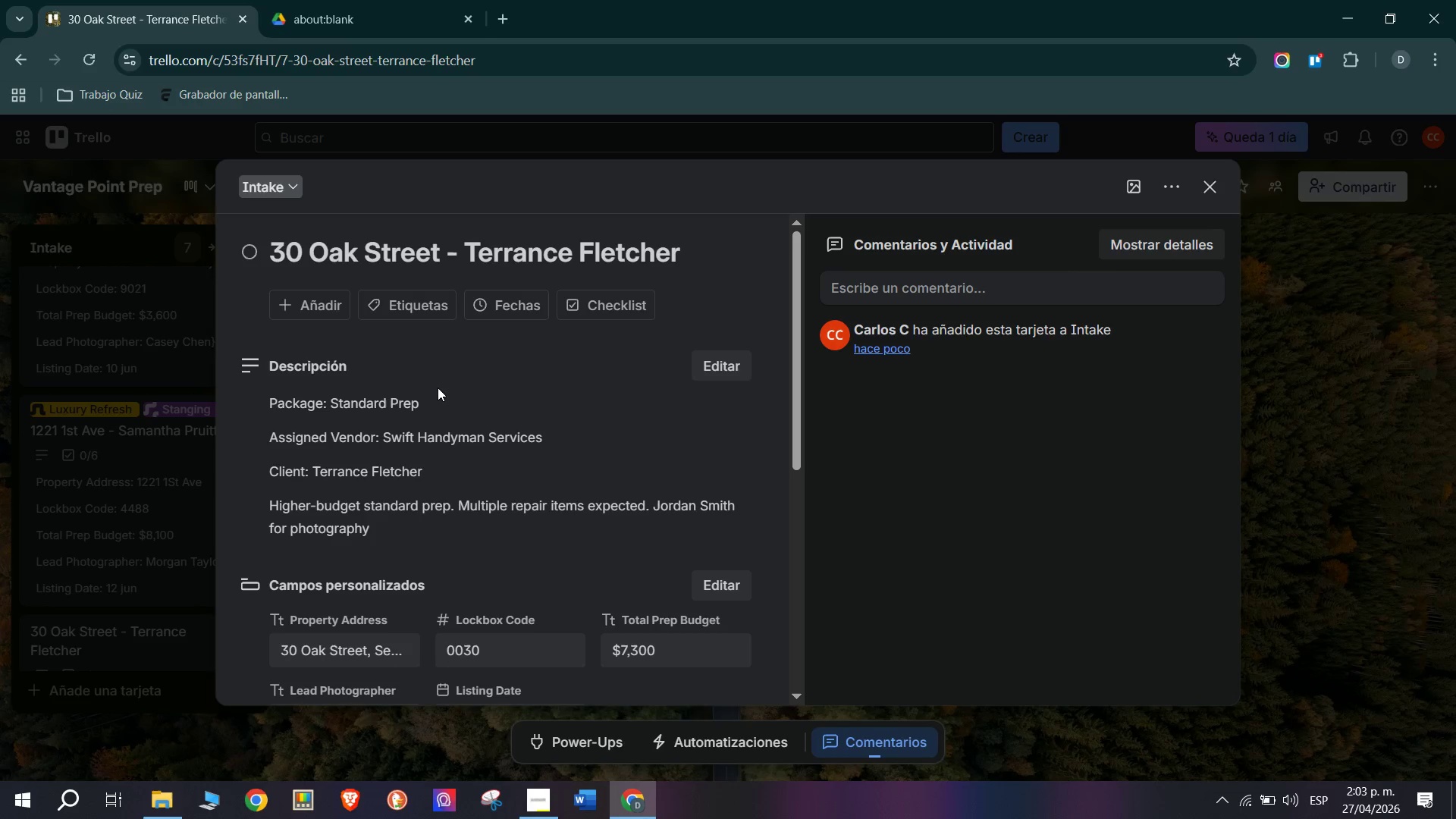 
scroll: coordinate [438, 388], scroll_direction: down, amount: 3.0
 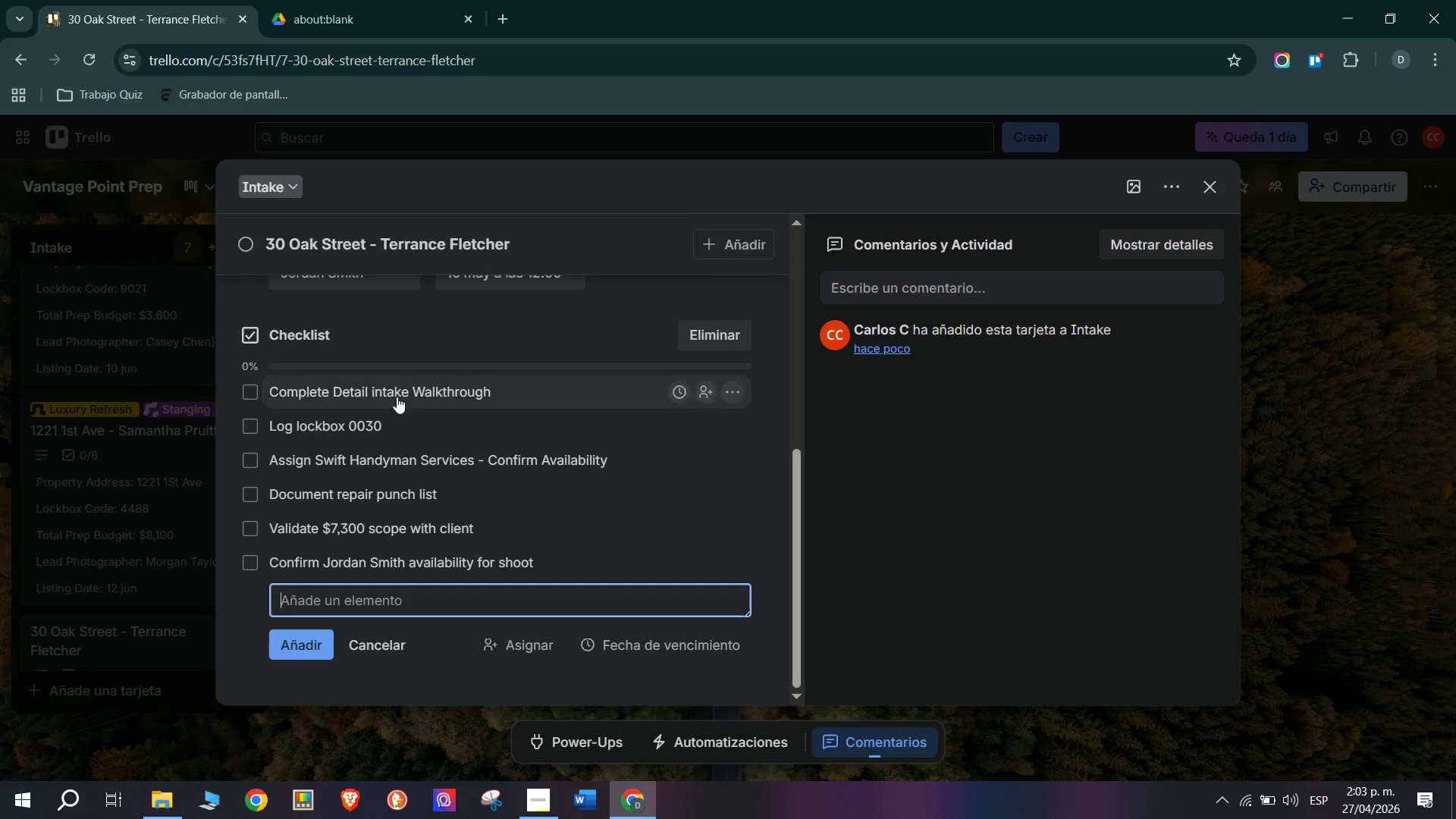 
scroll: coordinate [366, 403], scroll_direction: up, amount: 6.0
 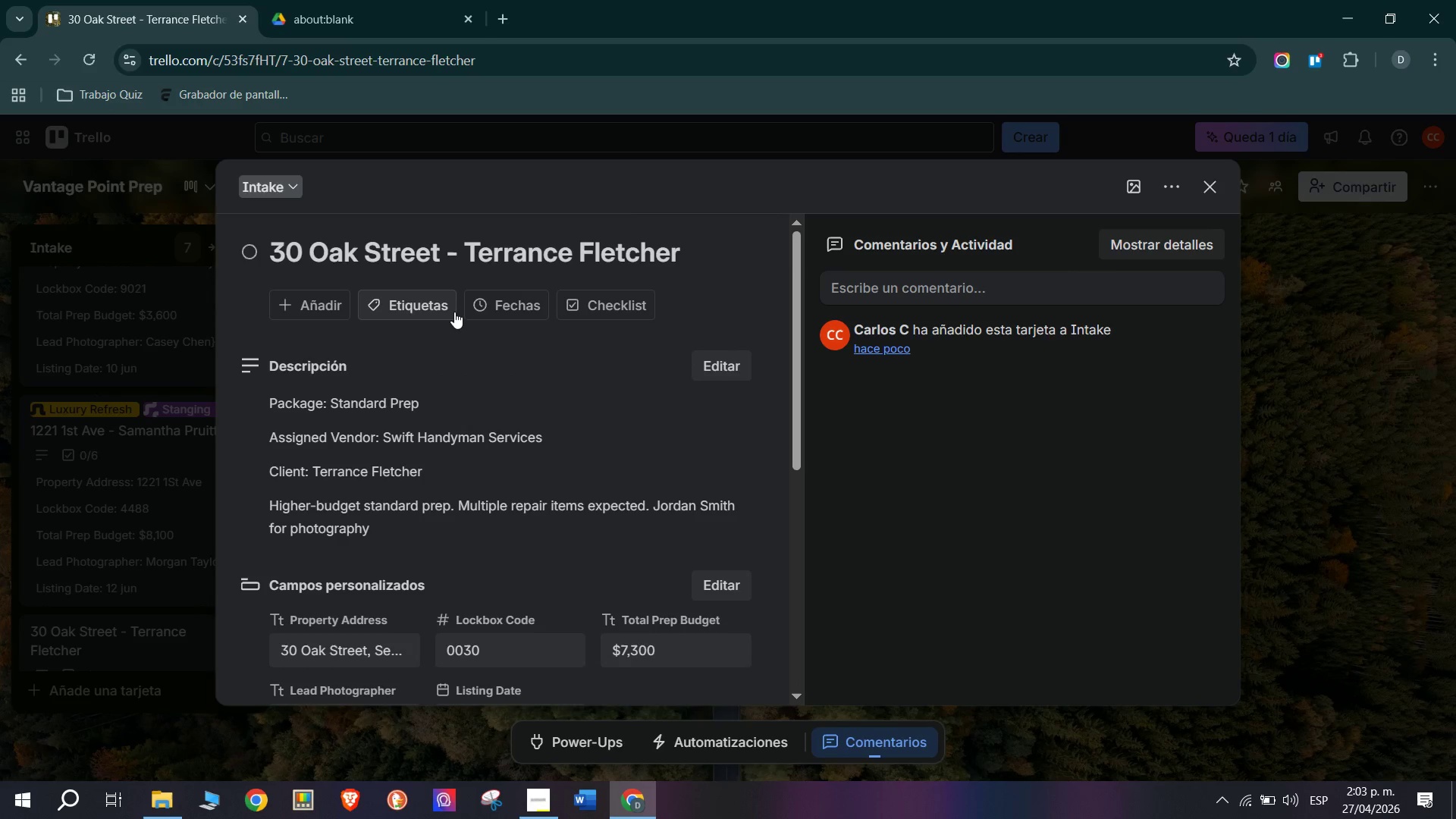 
left_click([454, 312])
 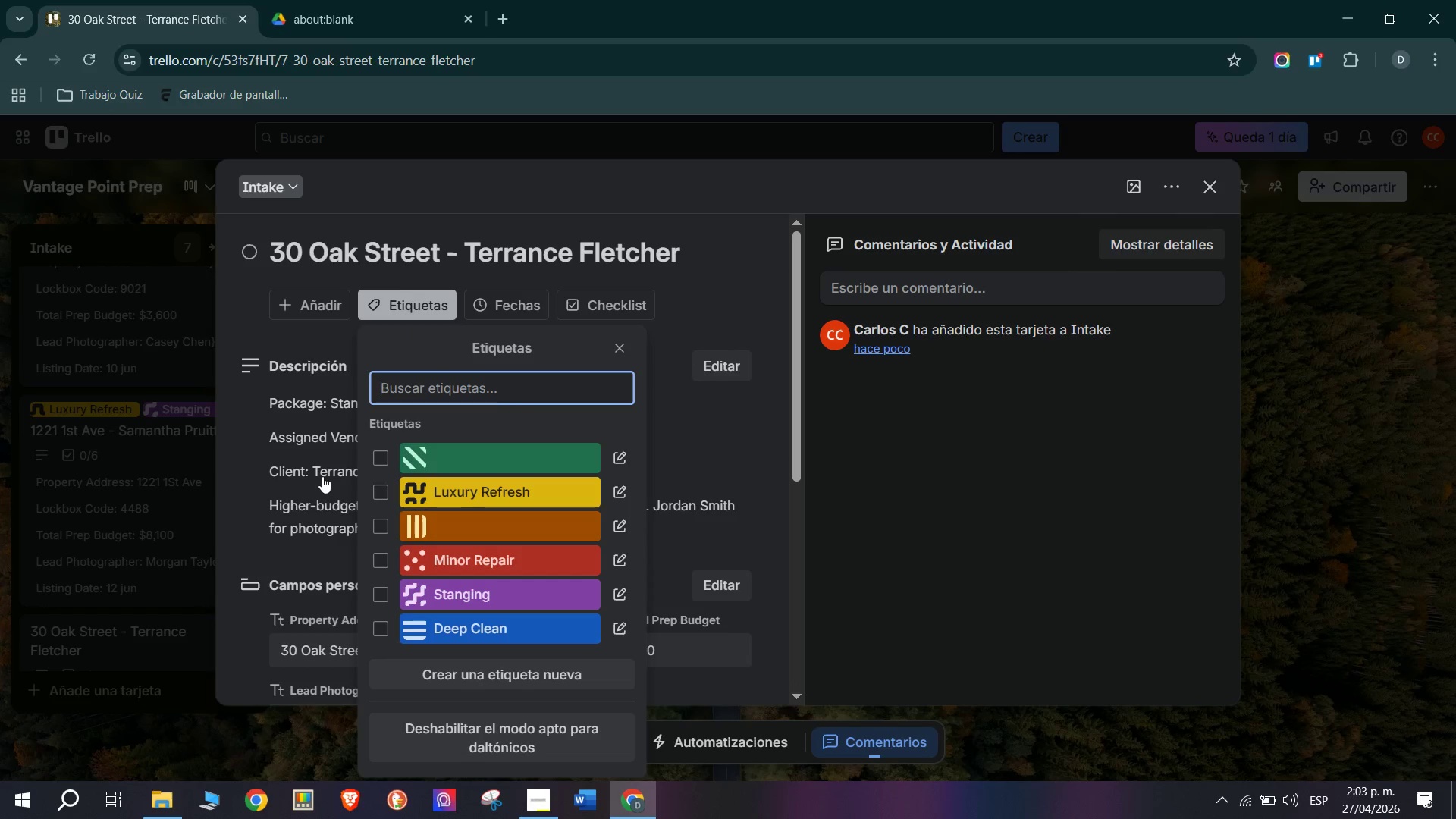 
left_click([454, 597])
 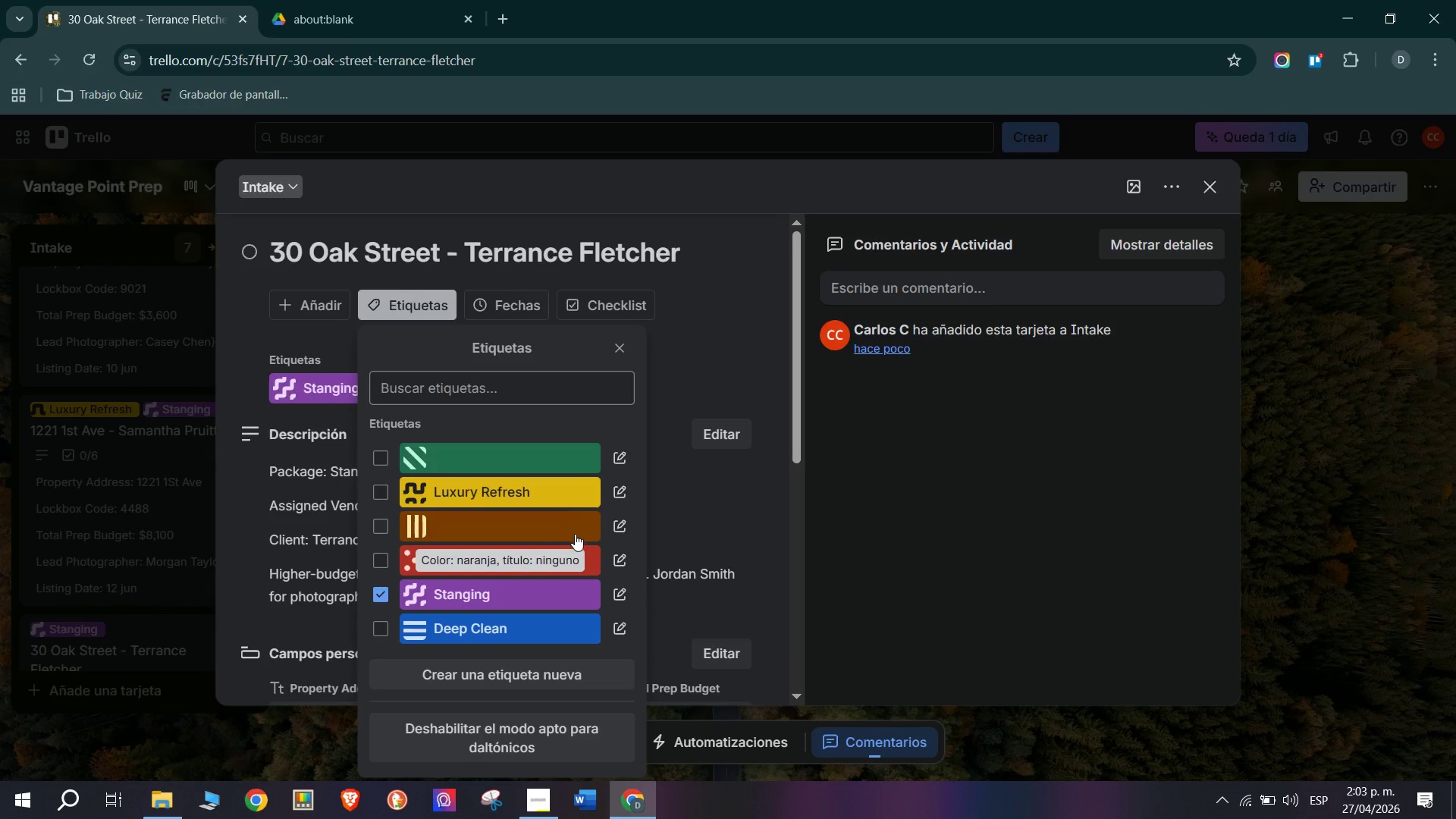 
left_click([546, 553])
 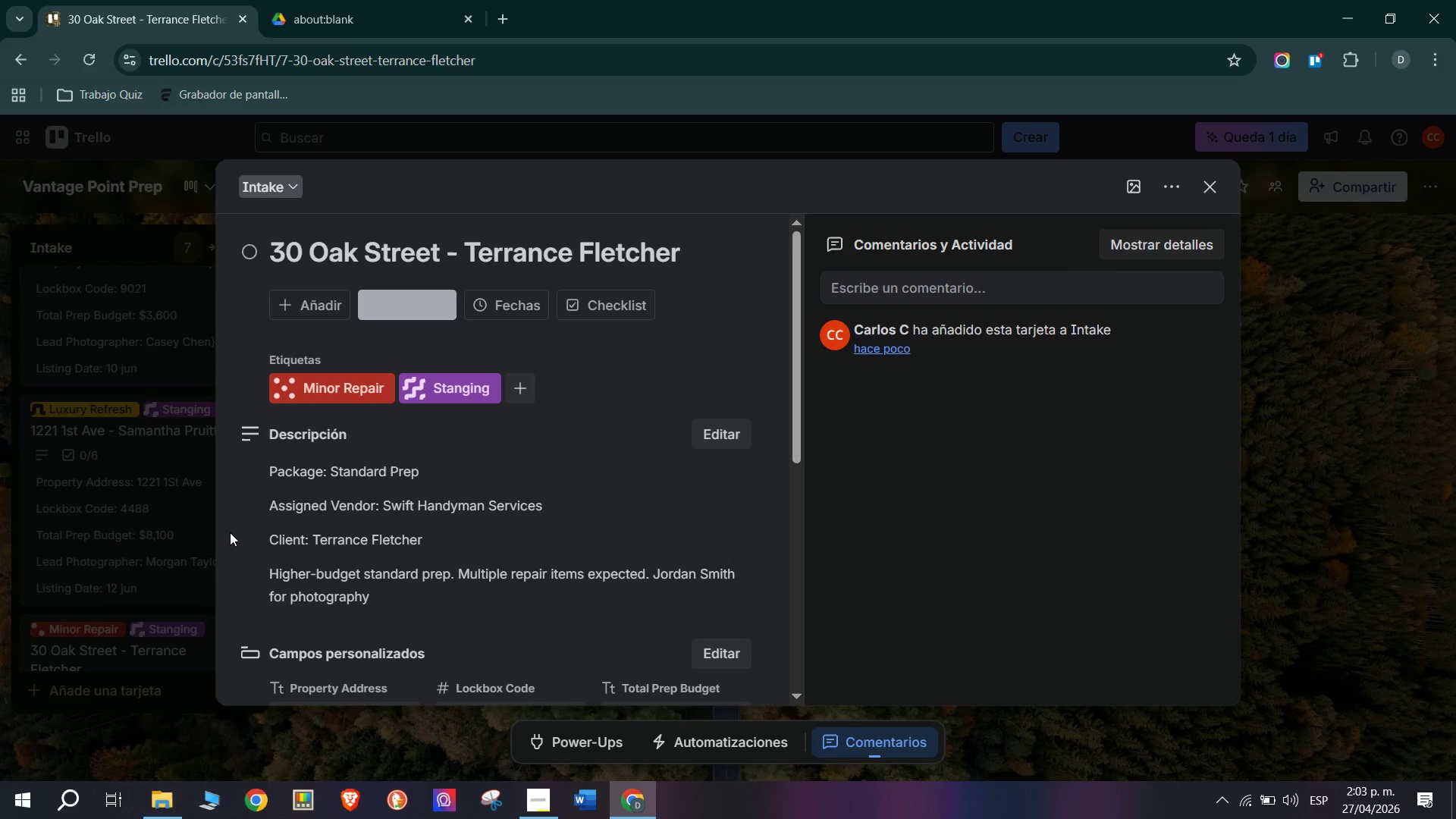 
double_click([85, 549])
 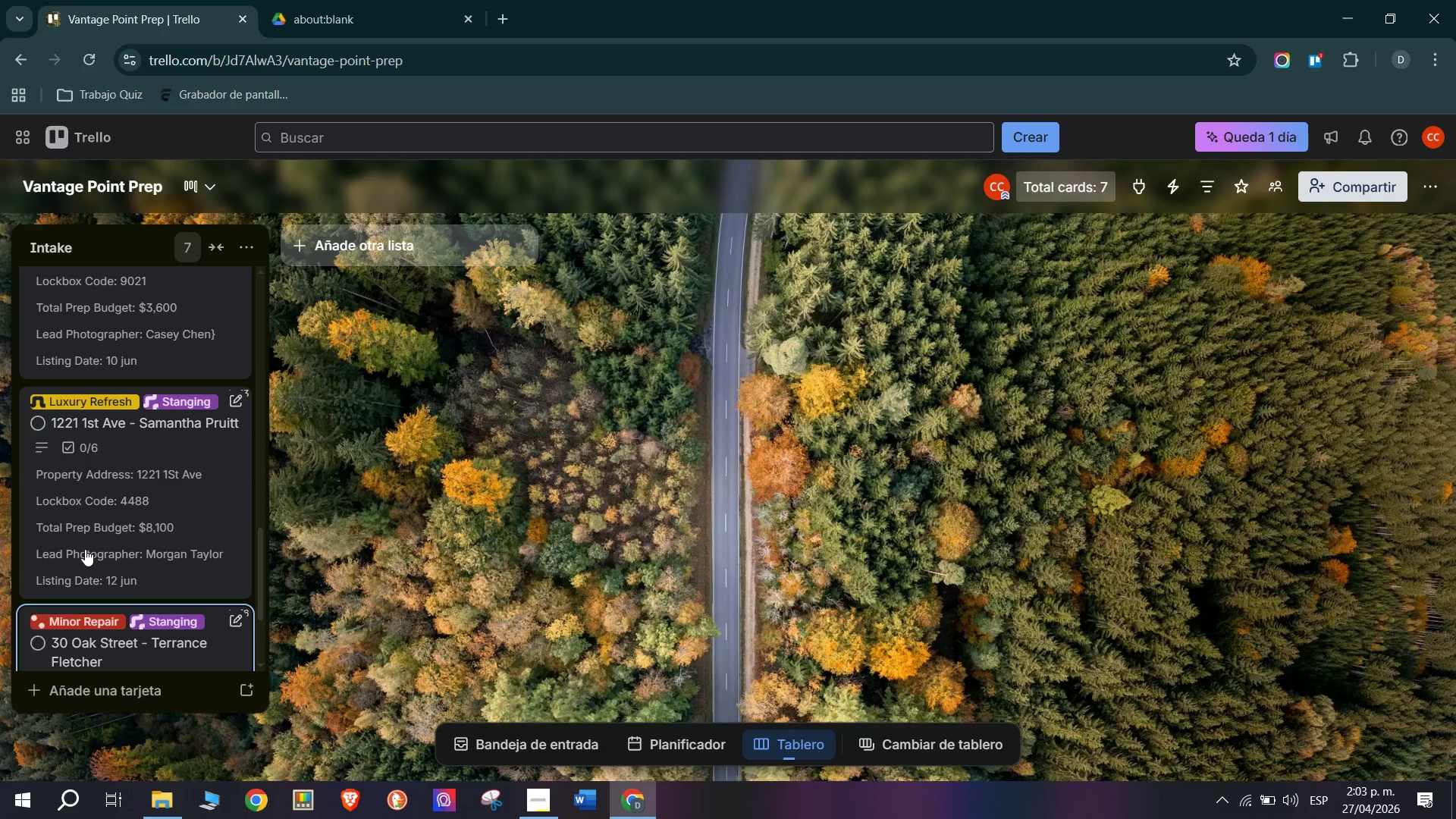 
wait(11.92)
 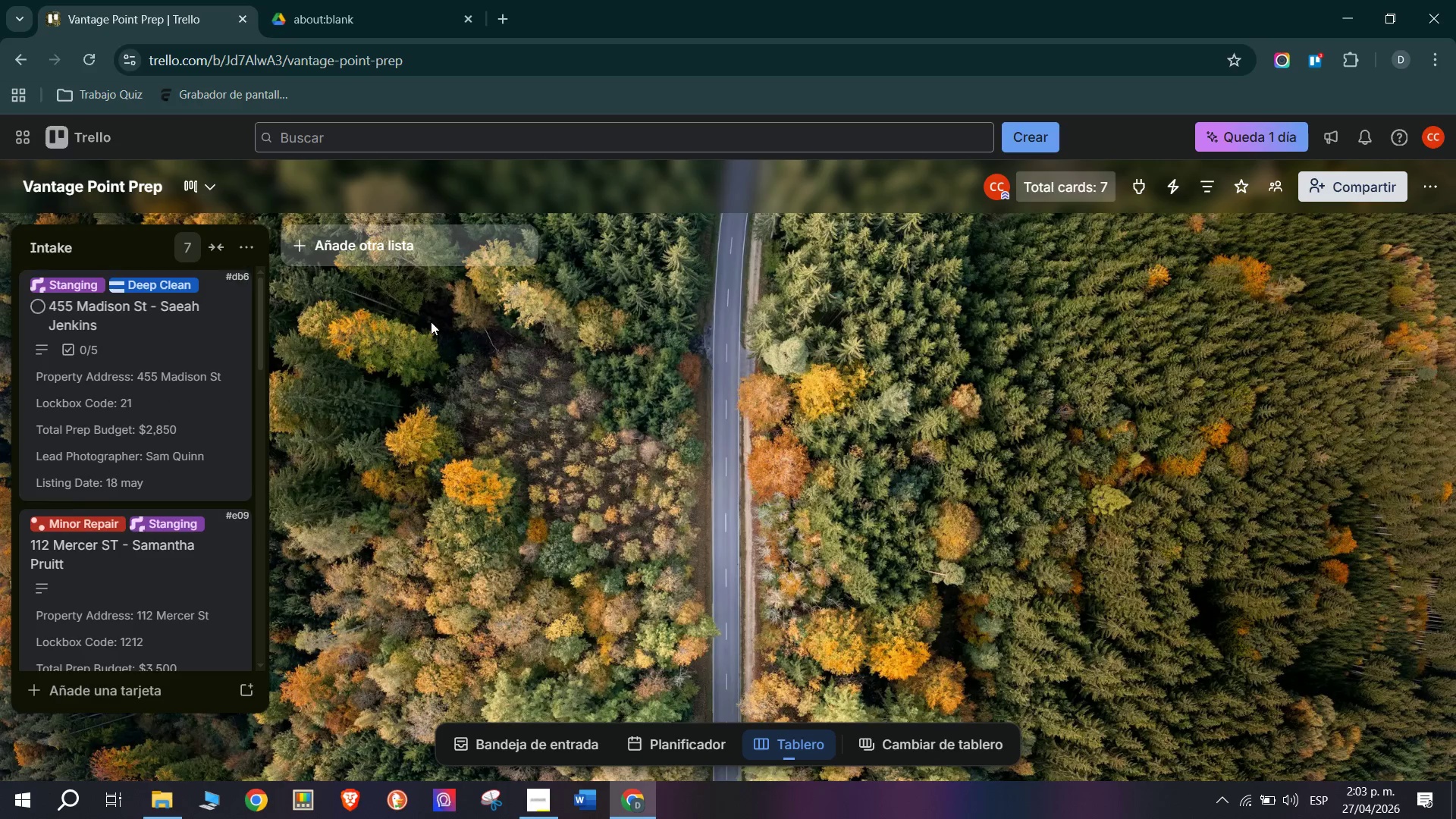 
left_click([438, 322])
 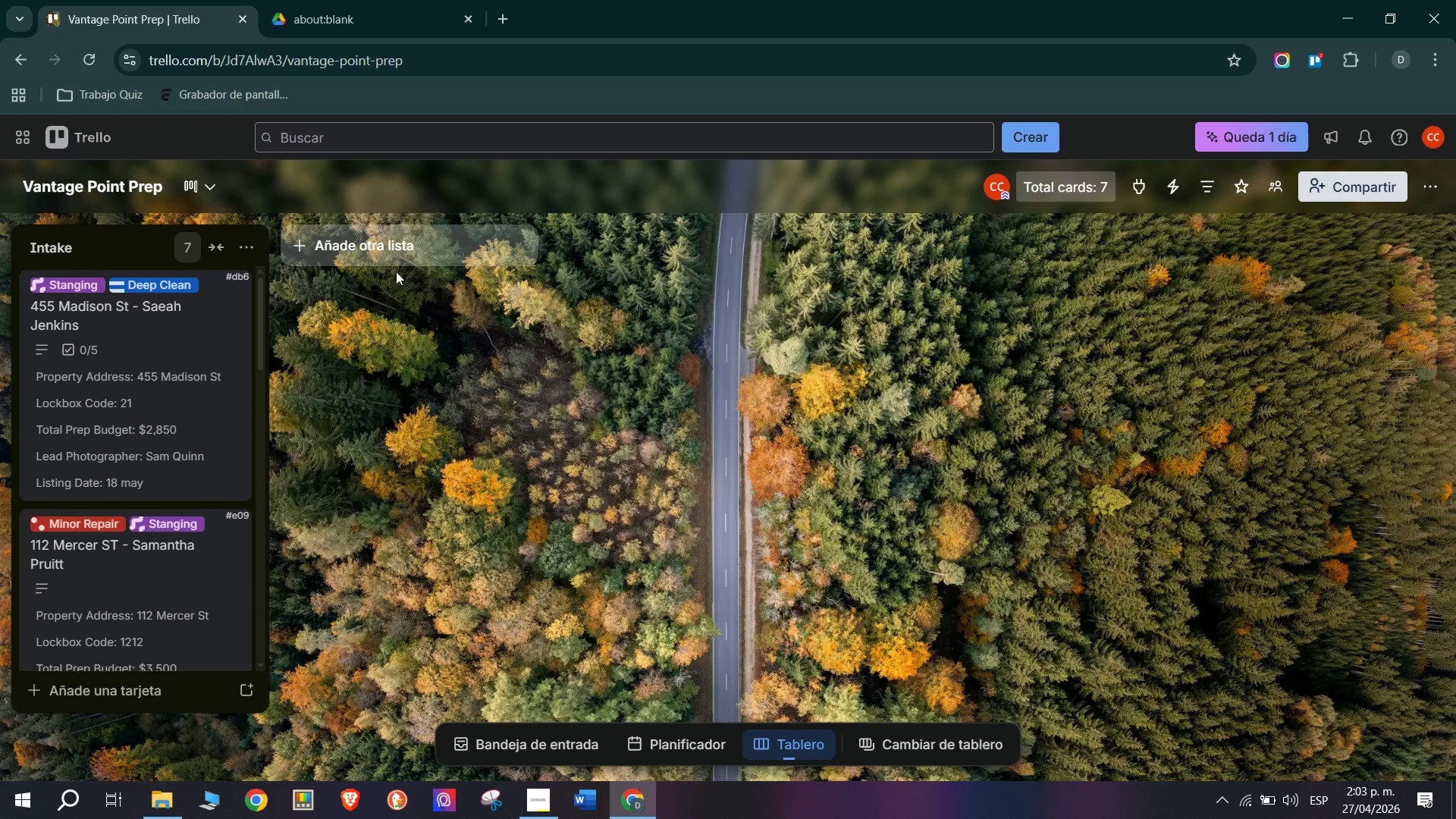 
scroll: coordinate [149, 419], scroll_direction: up, amount: 5.0
 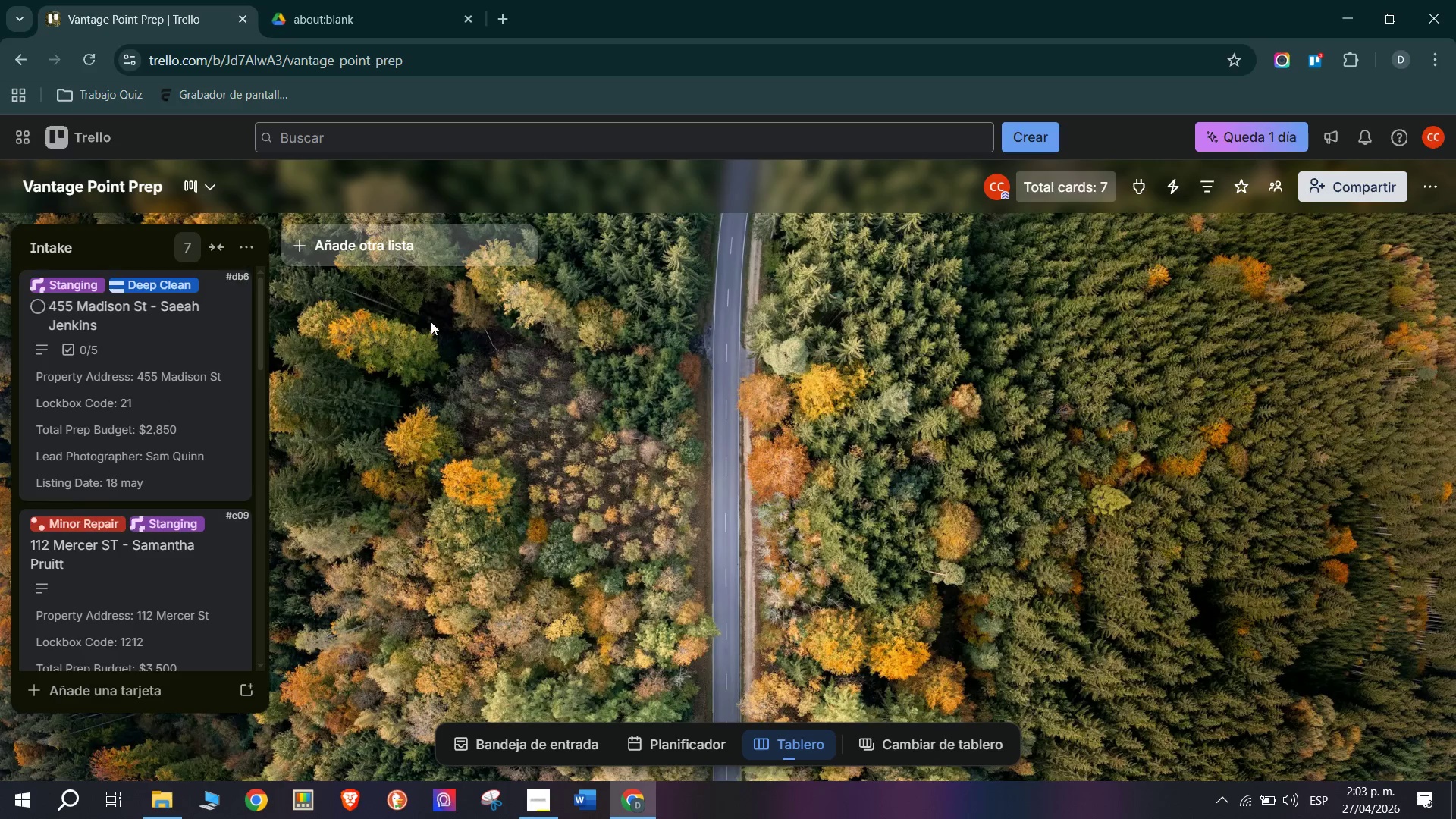 
left_click([388, 260])
 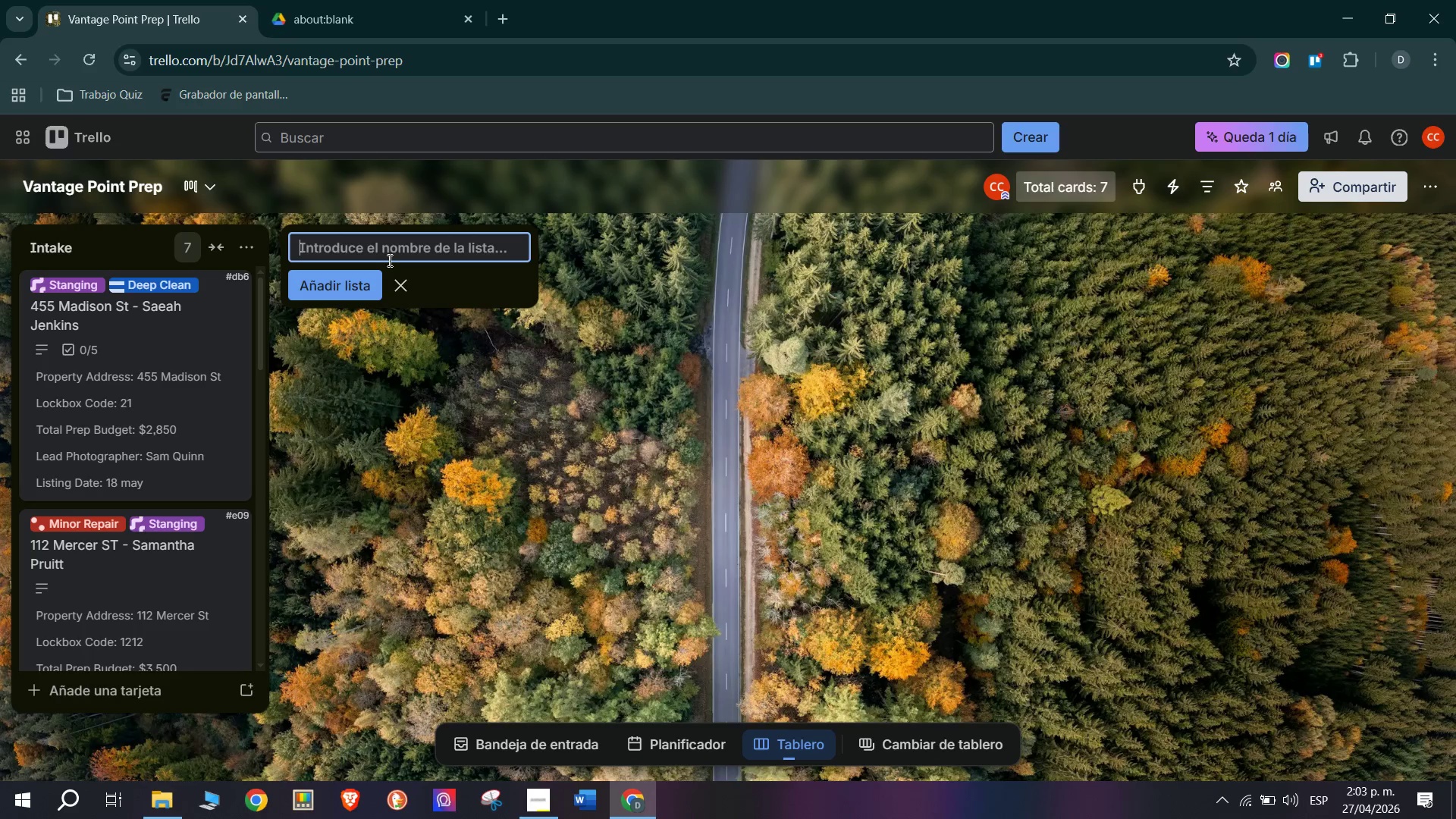 
wait(11.8)
 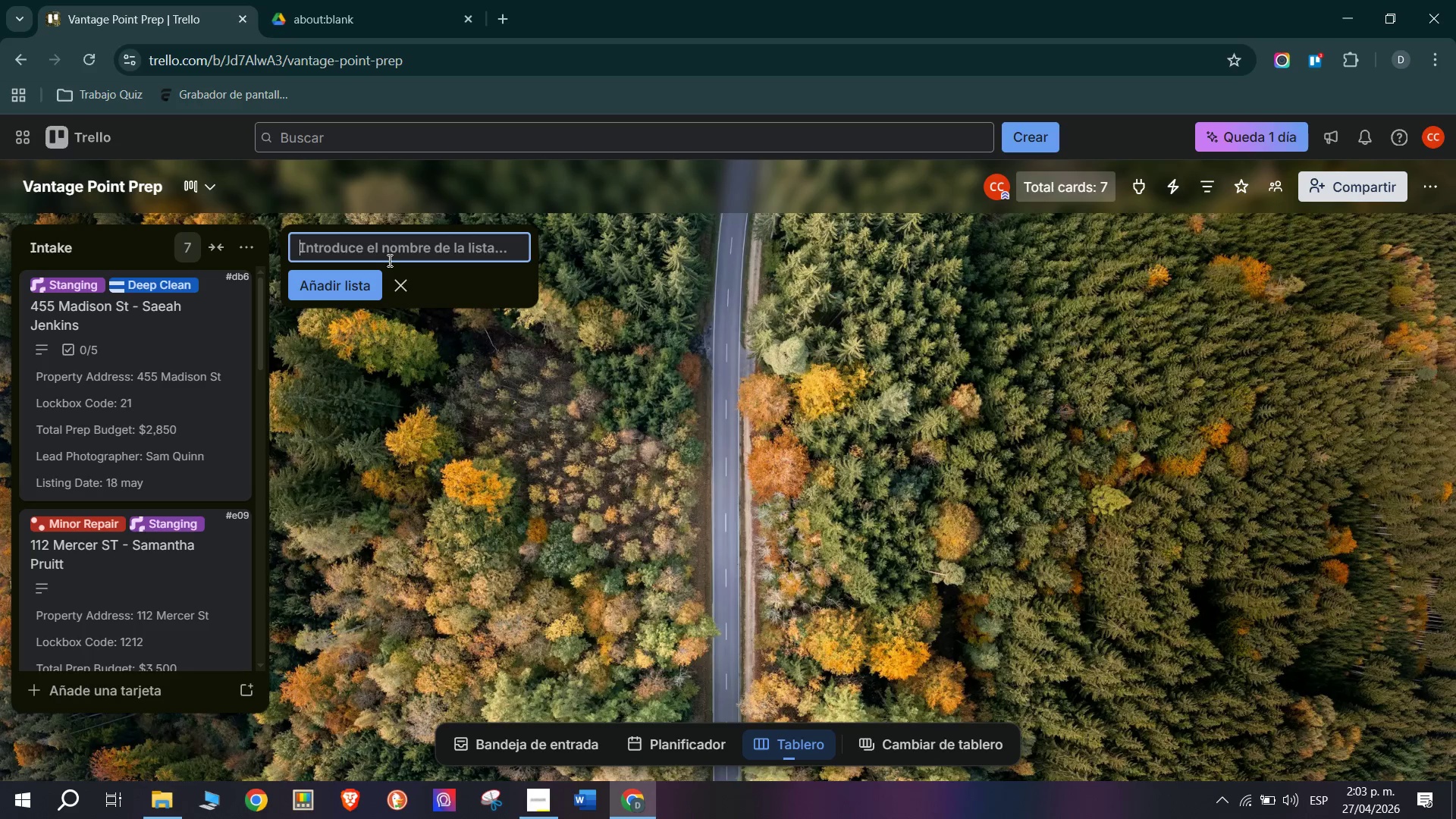 
type(Vendor Scheduling)
 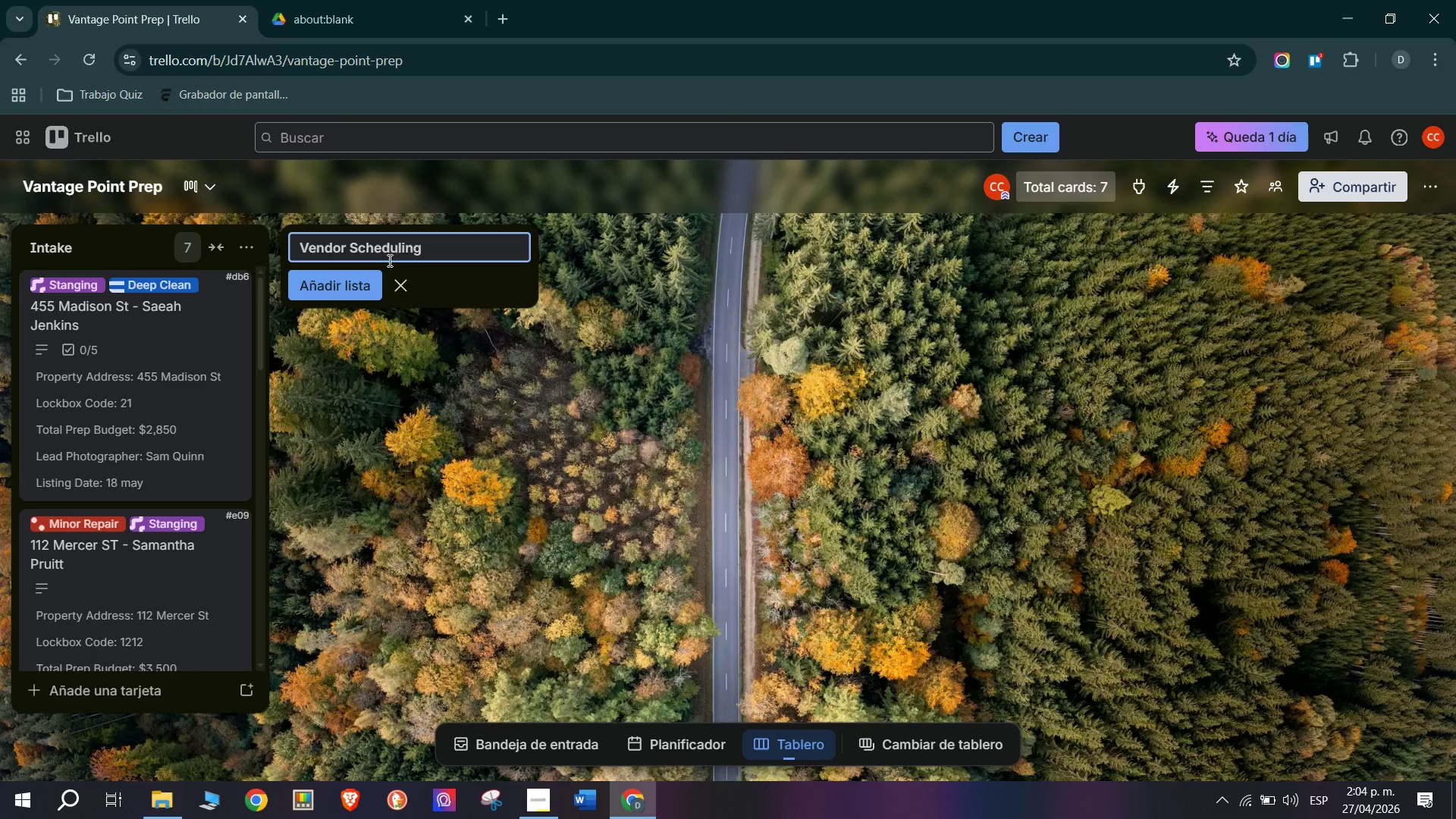 
key(Enter)
 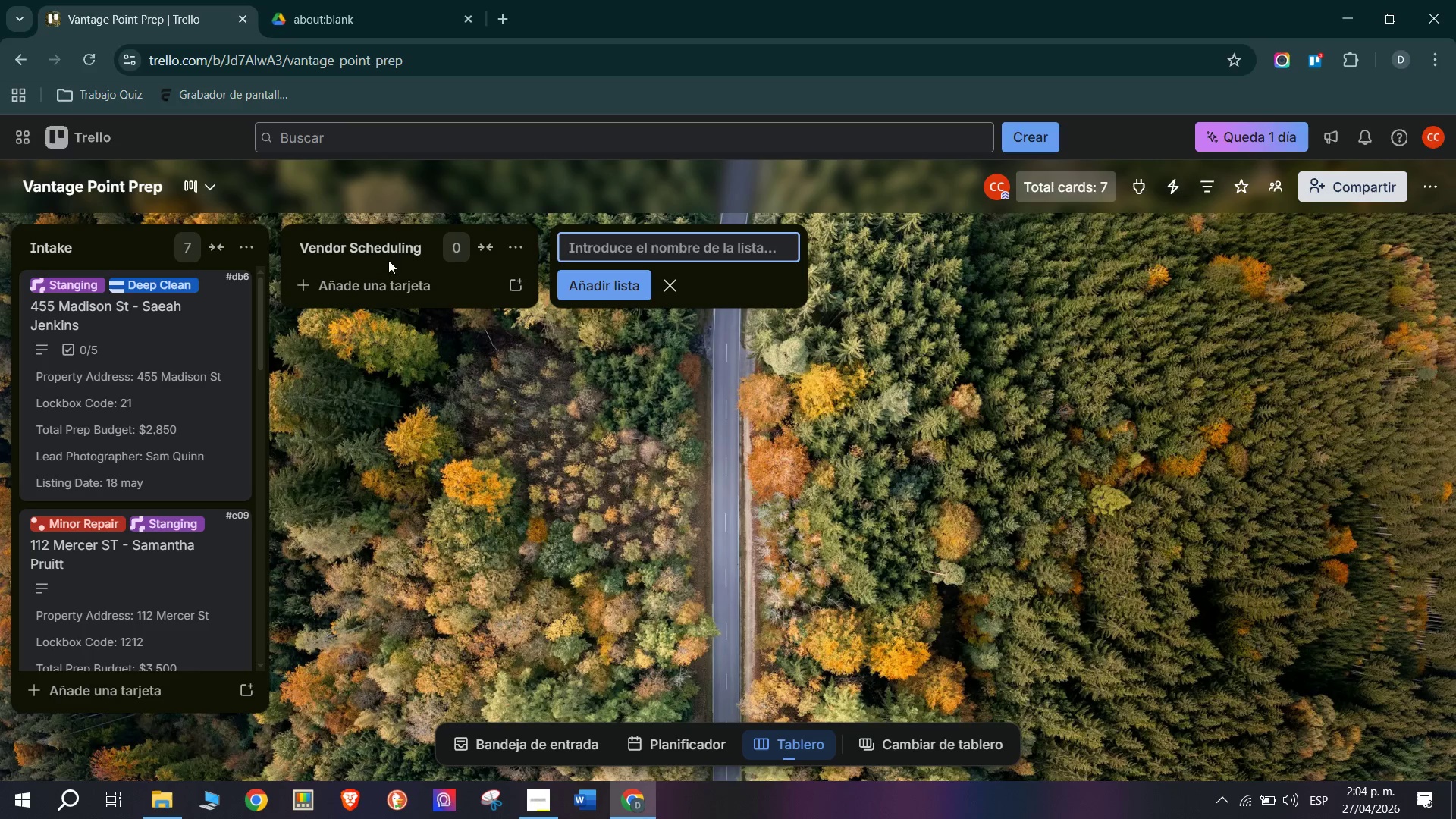 
left_click([362, 283])
 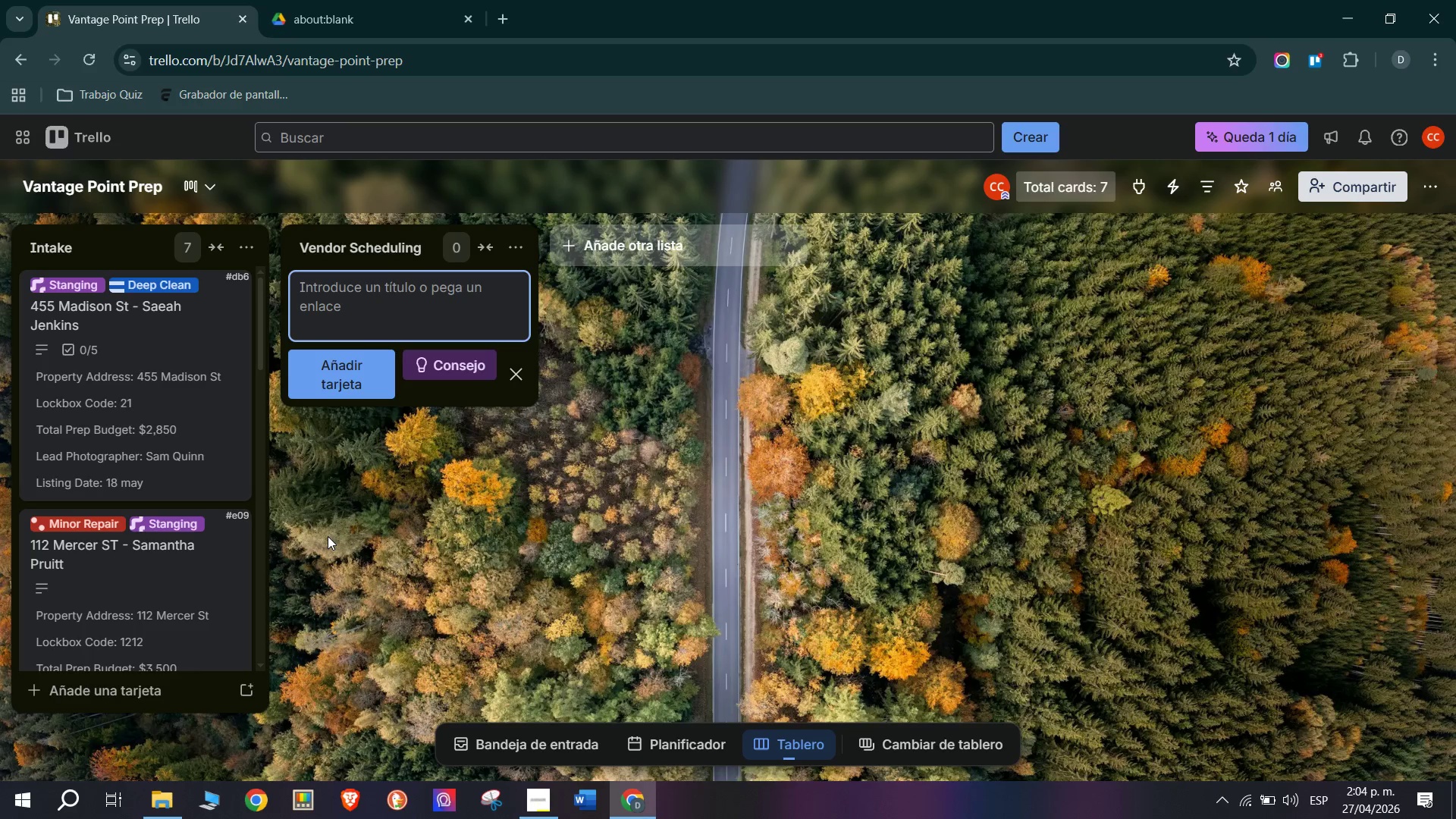 
wait(5.5)
 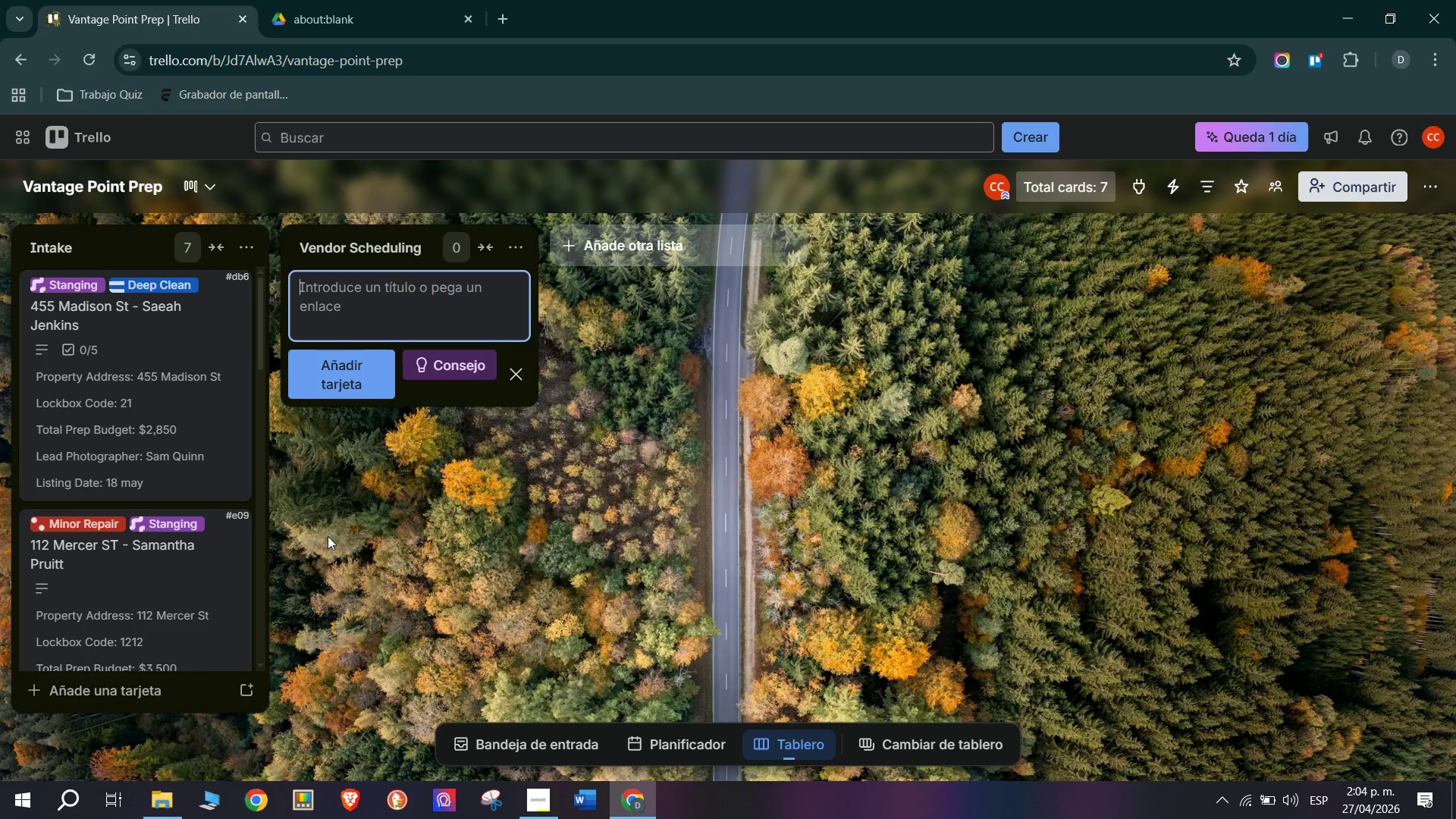 
type(1208 Boren Ave - Julian Vance)
 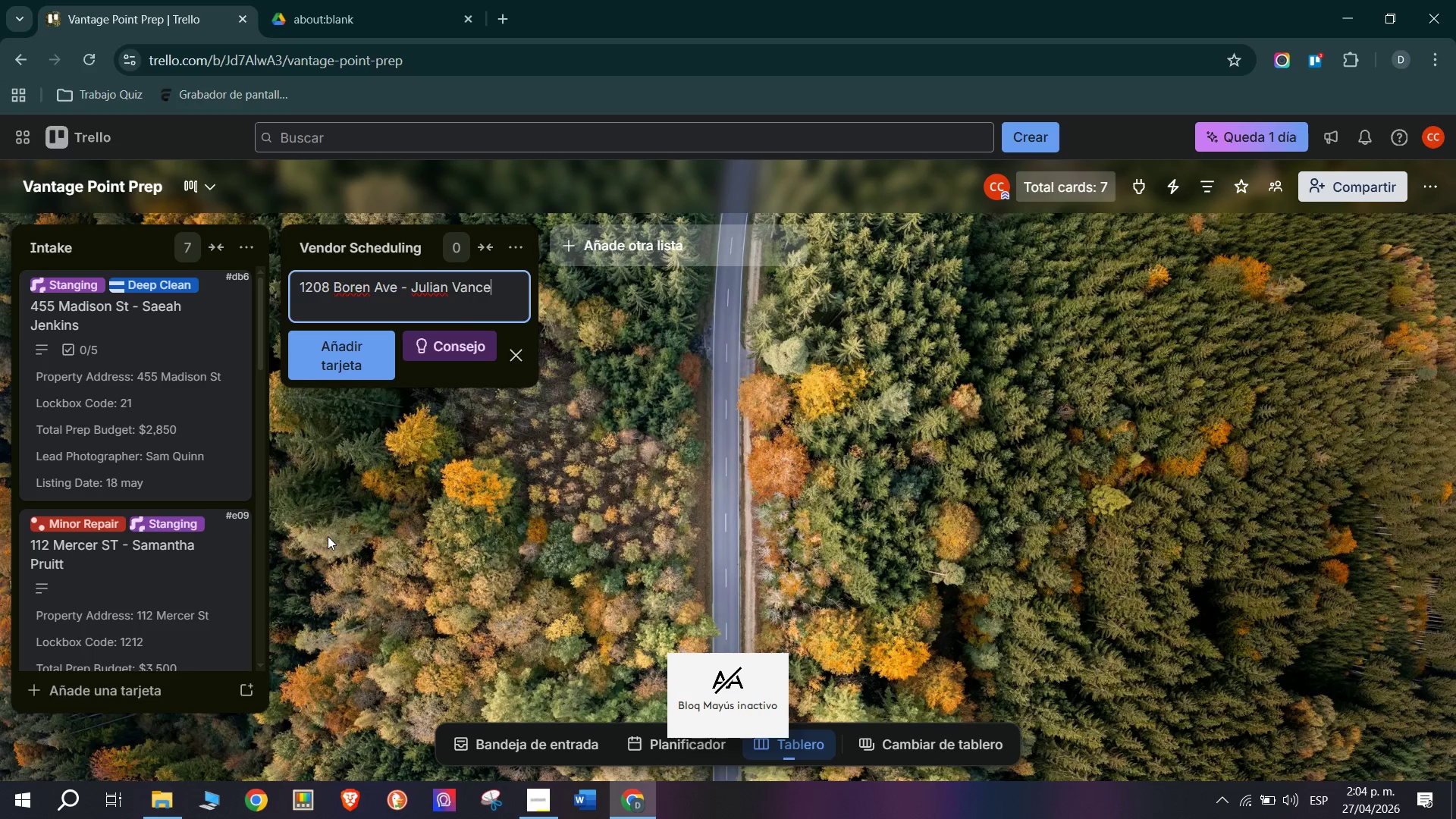 
key(Enter)
 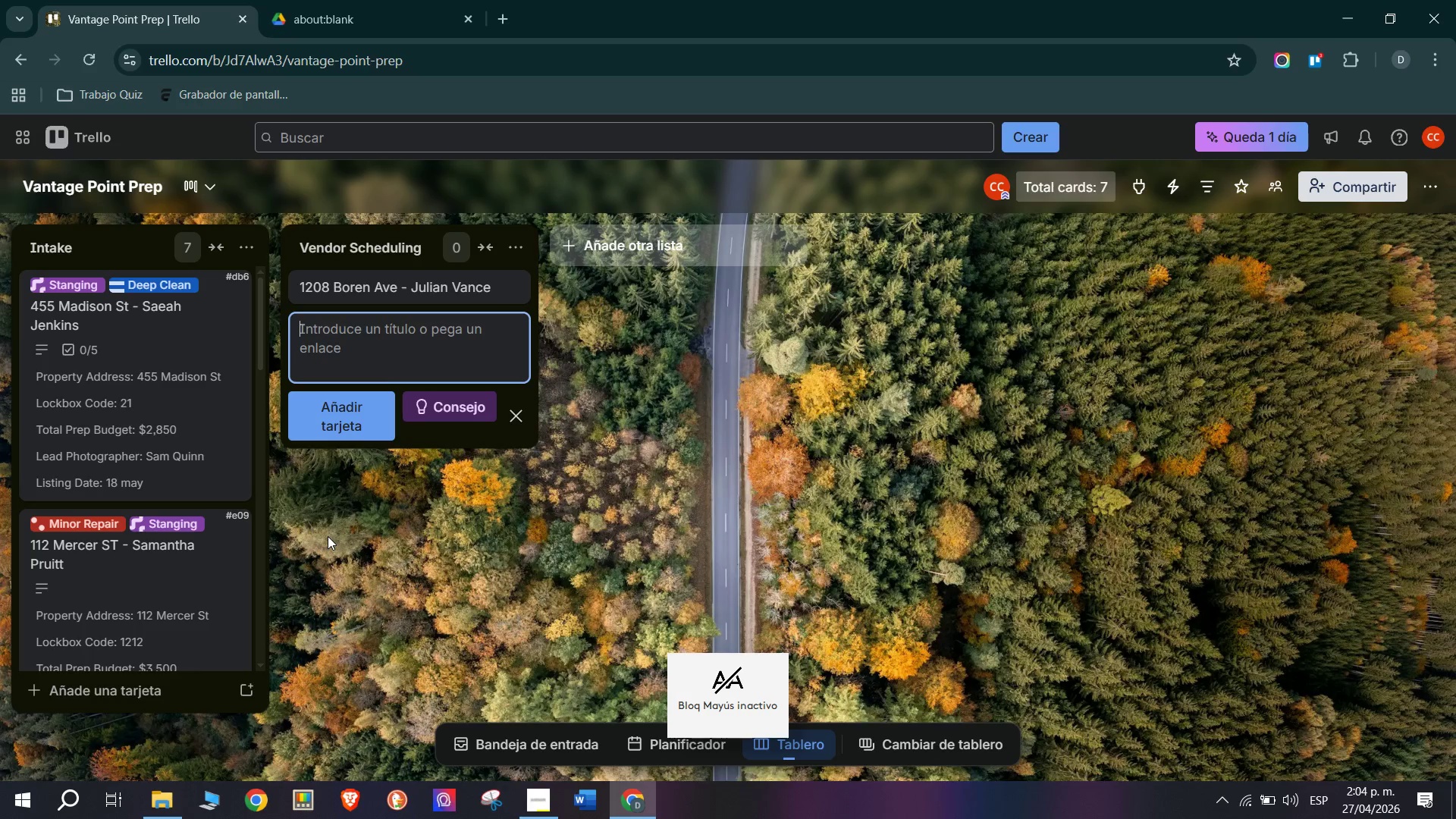 
key(Space)
 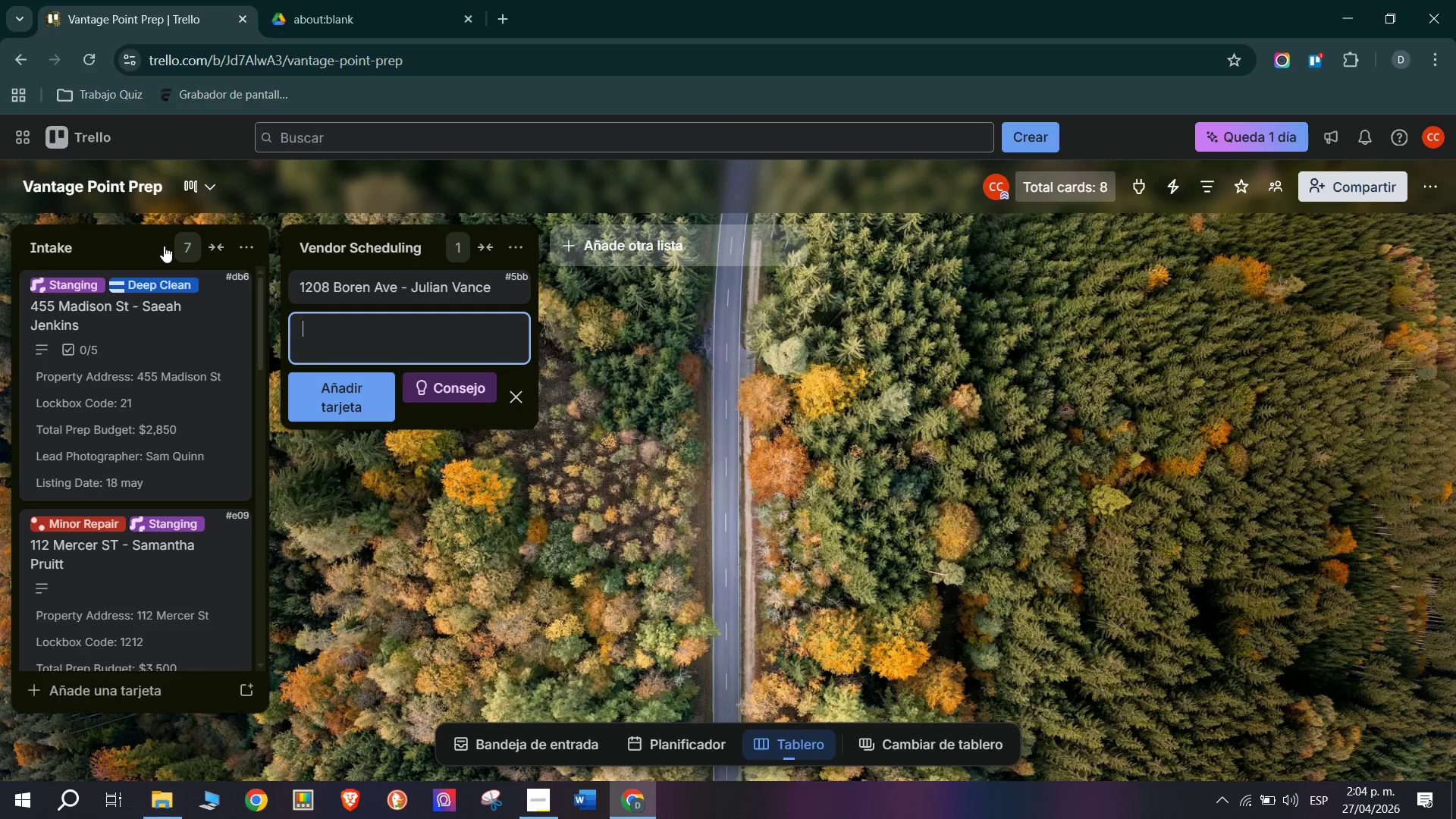 
key(Backspace)
 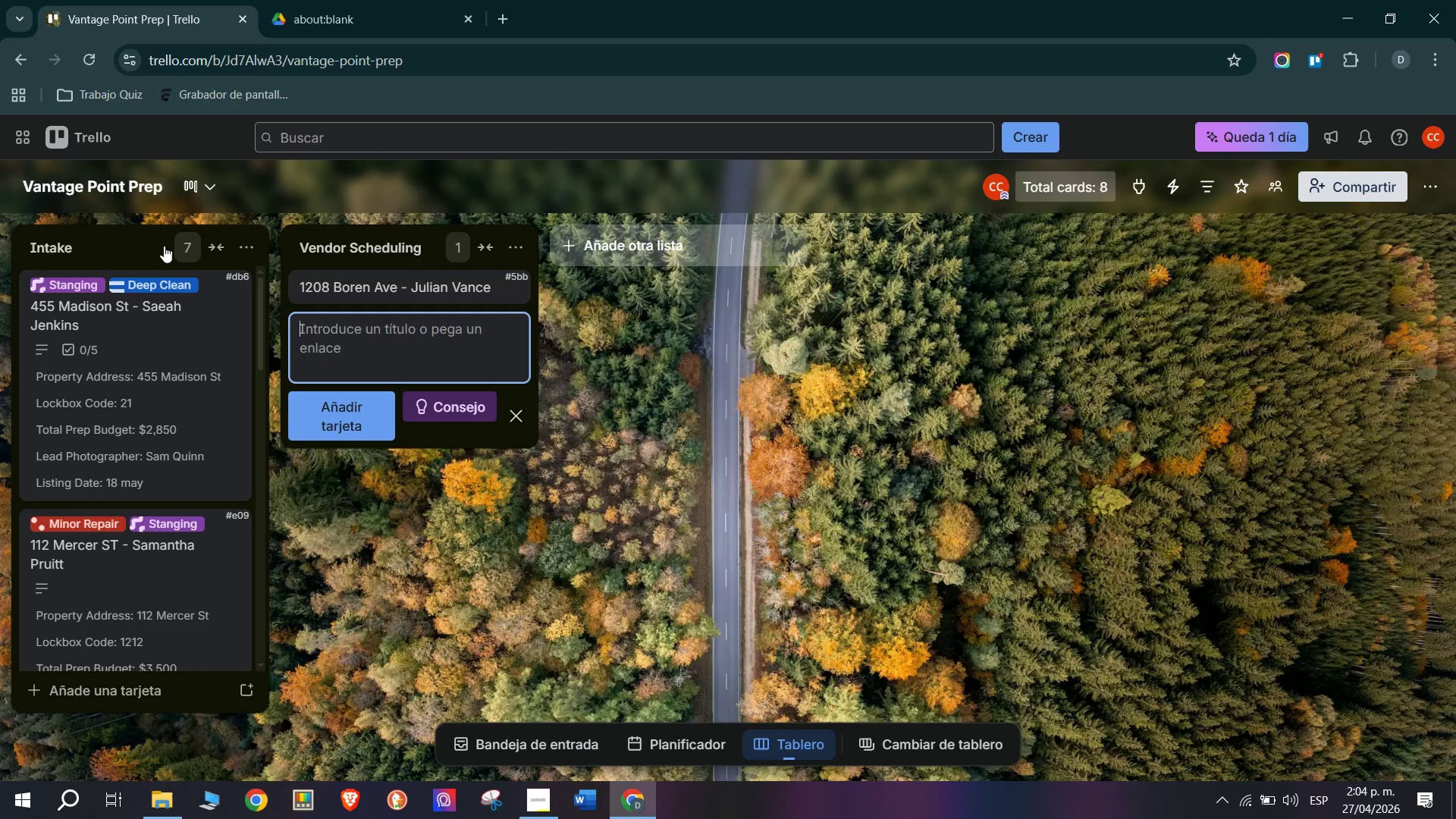 
key(Backspace)
 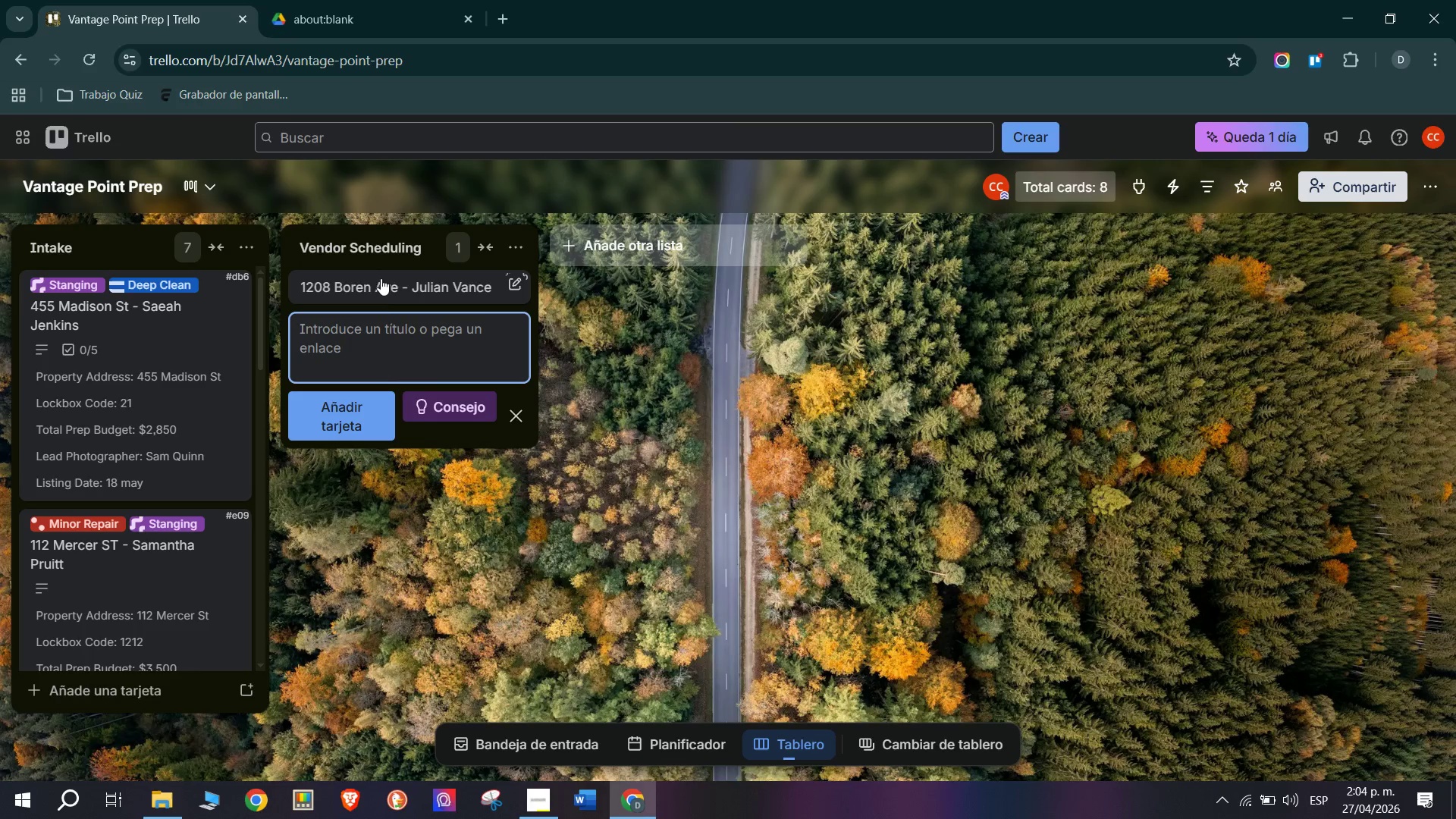 
left_click([381, 281])
 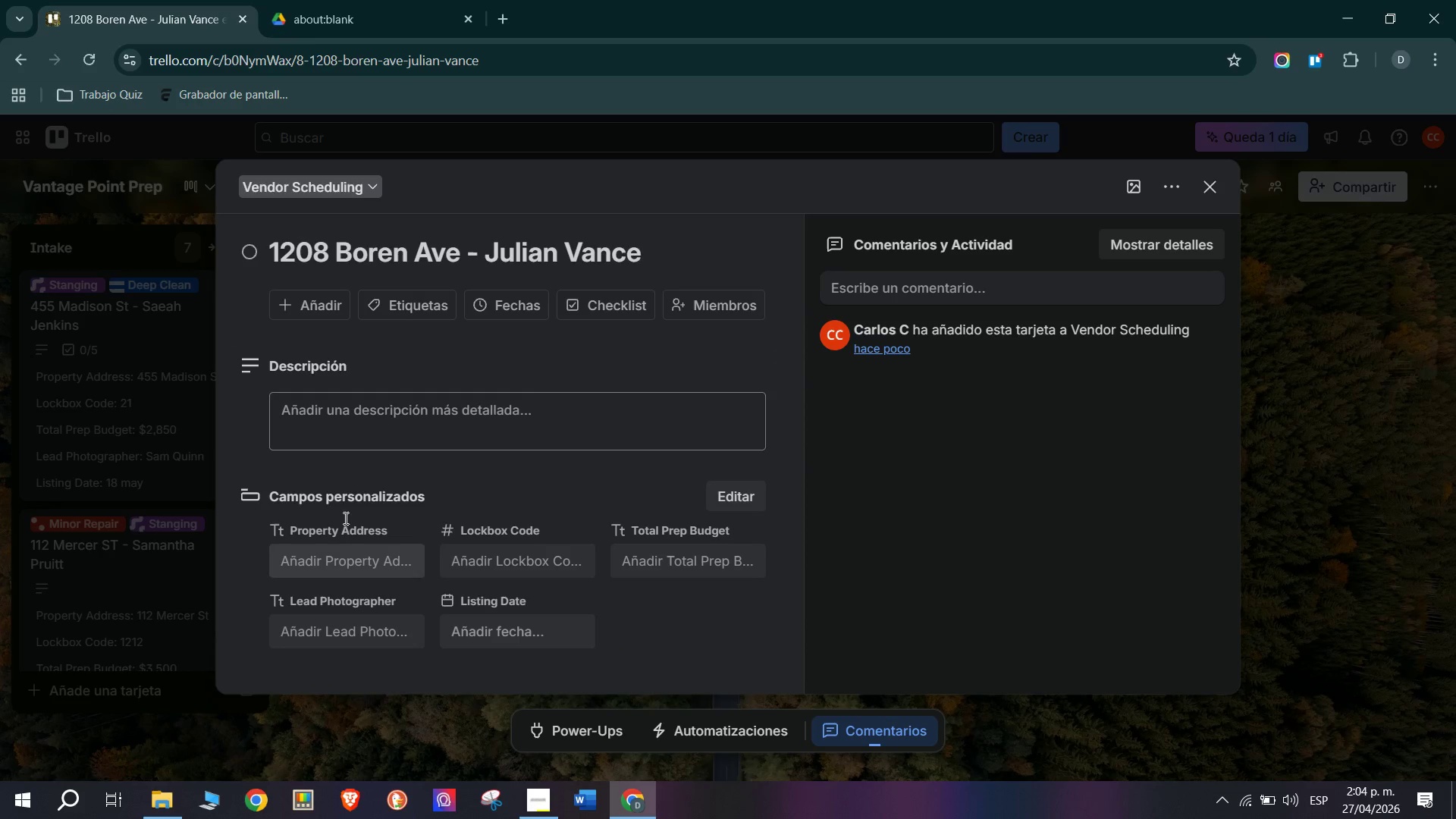 
left_click([458, 423])
 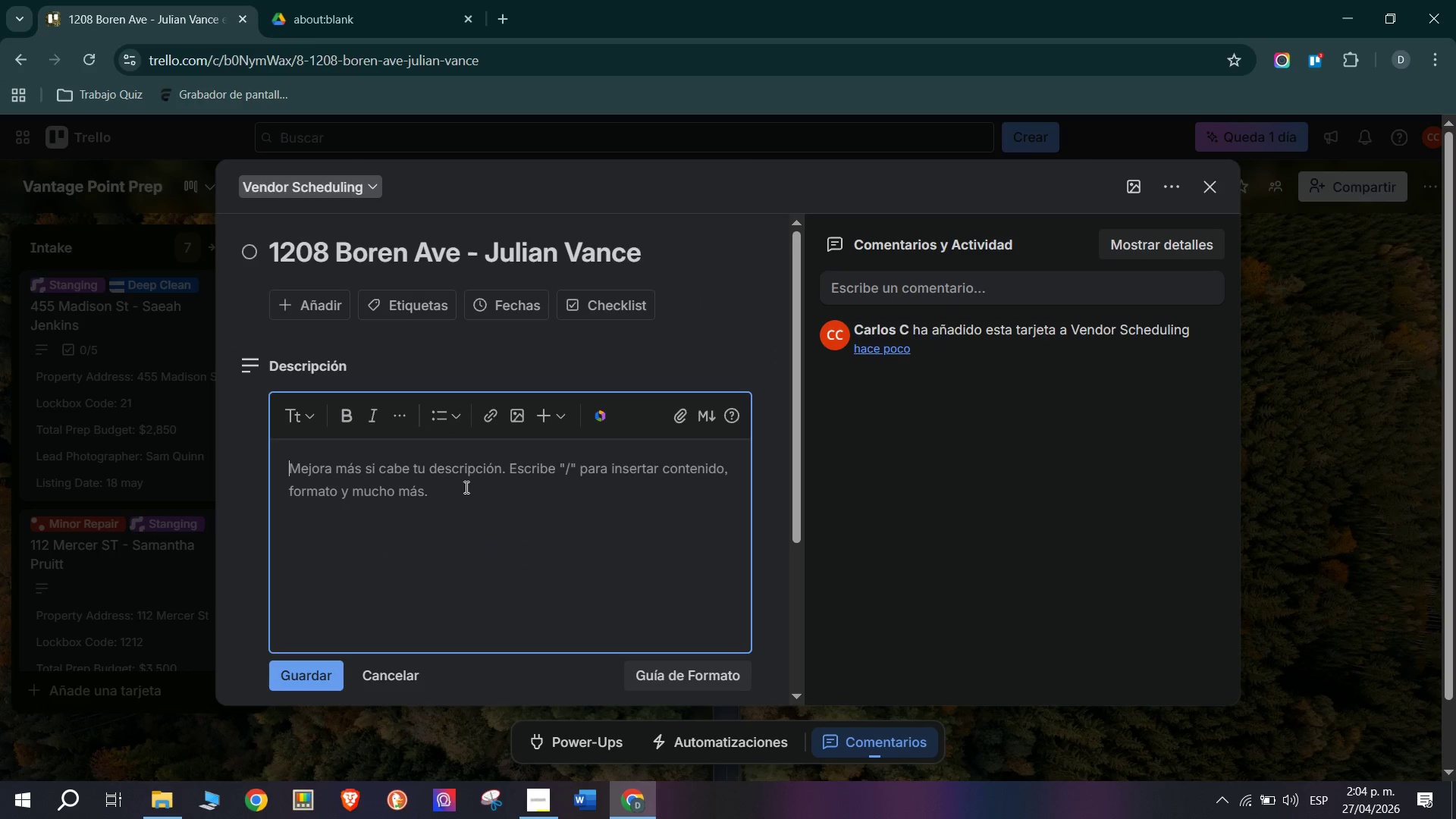 
type(Package> Fi)
key(Backspace)
type(ull Staging)
 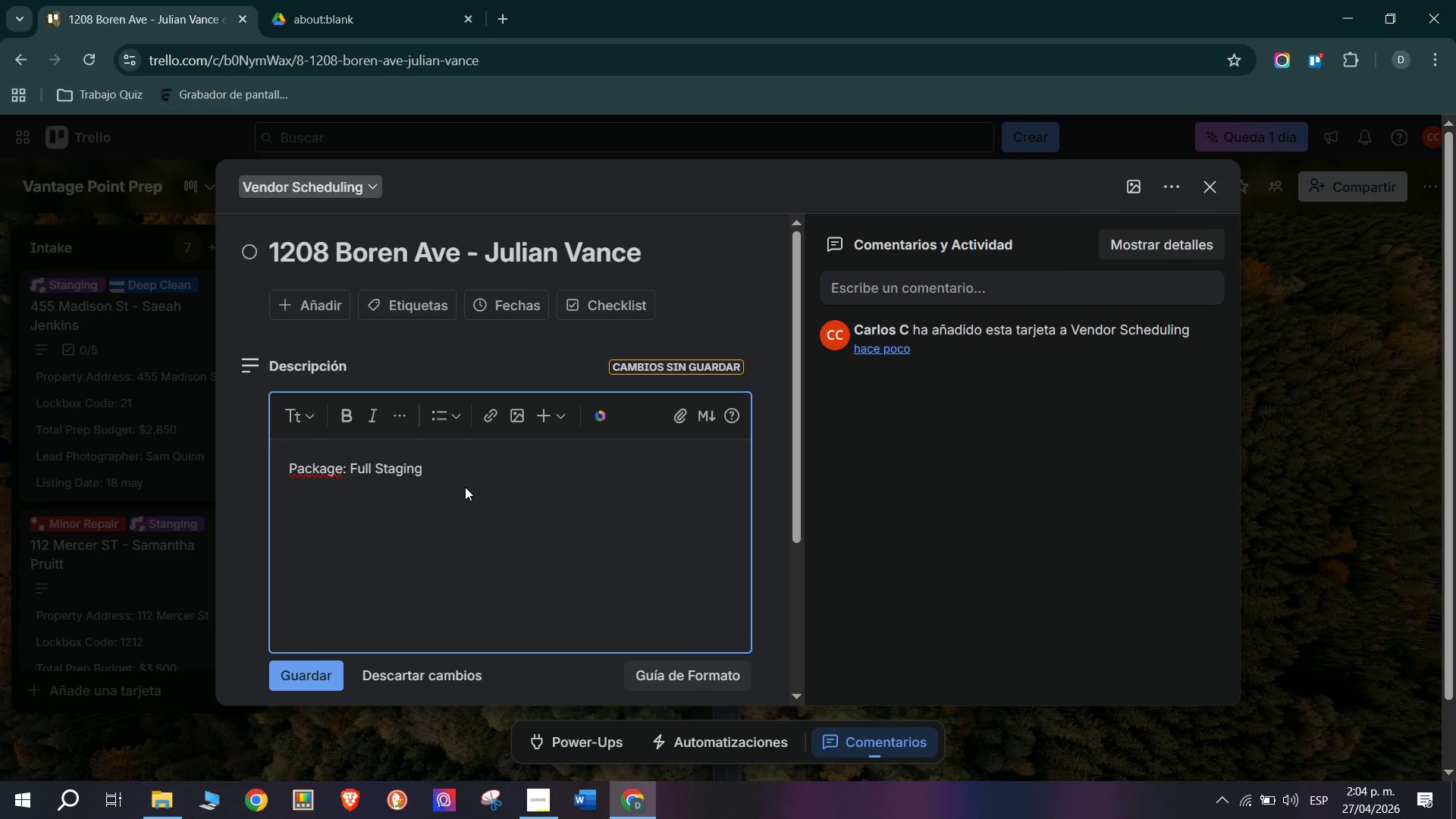 
key(Enter)
 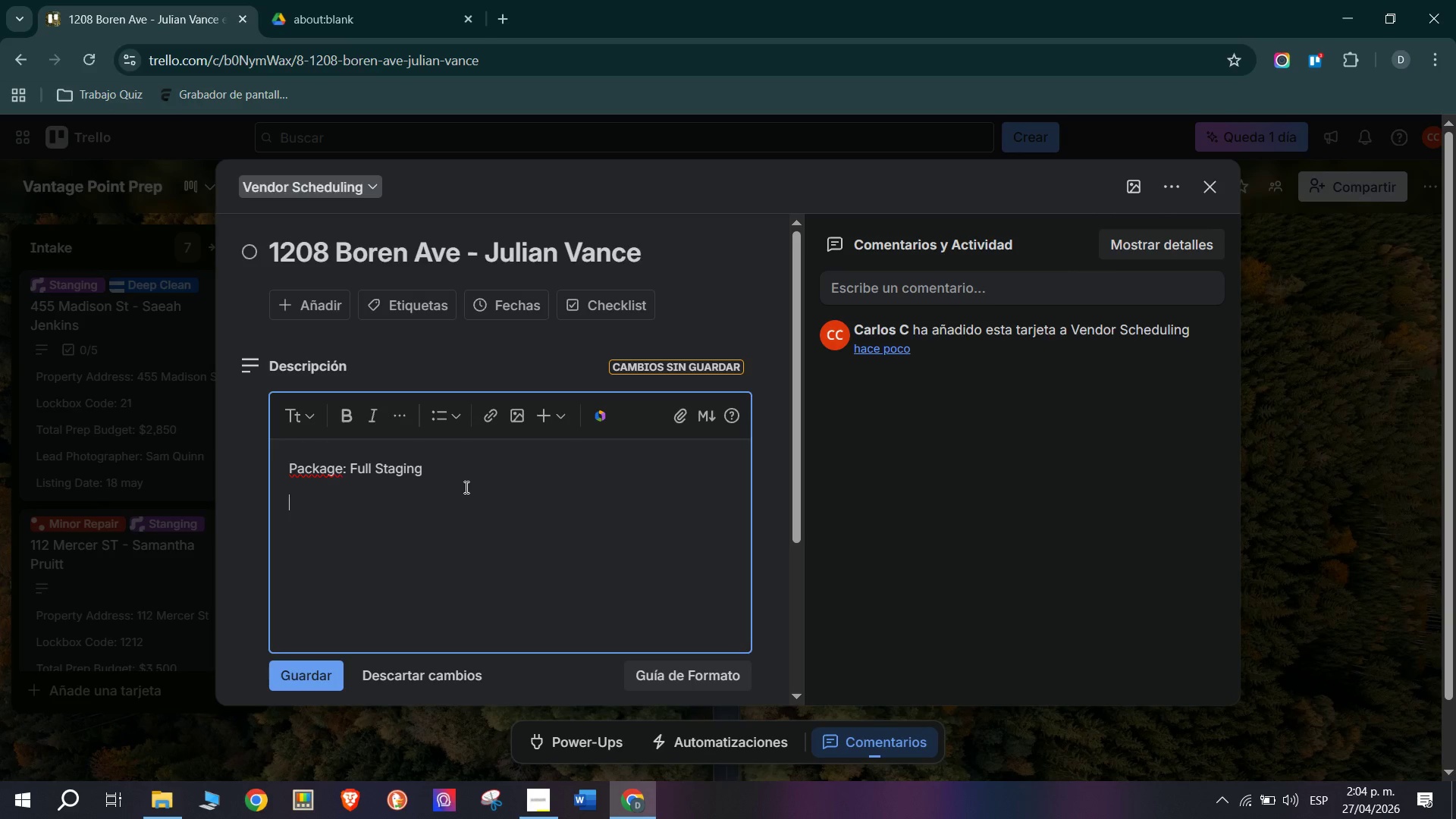 
type(Assigned Vendotr)
key(Backspace)
key(Backspace)
type(r> Modern Spaces)
 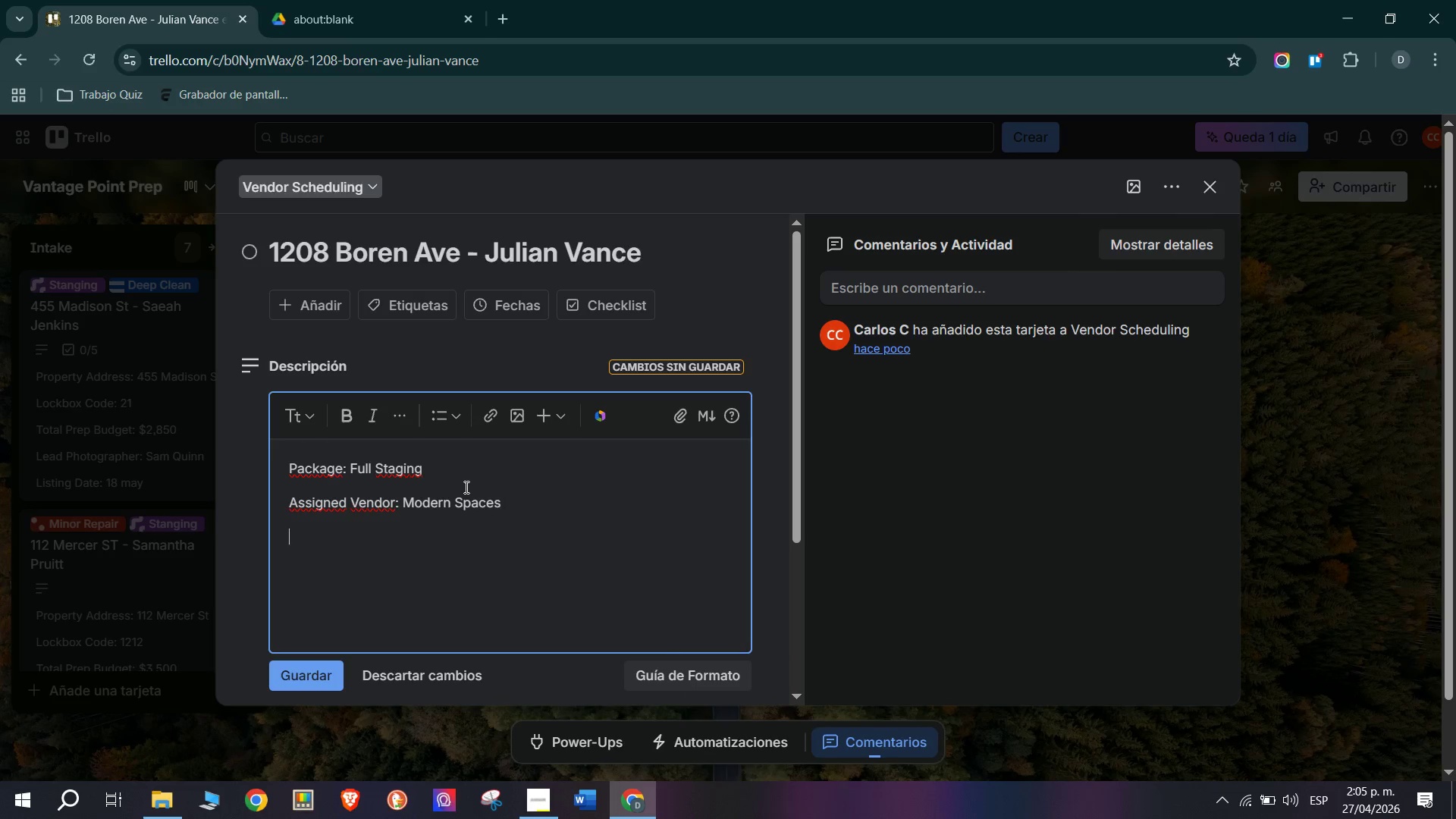 
 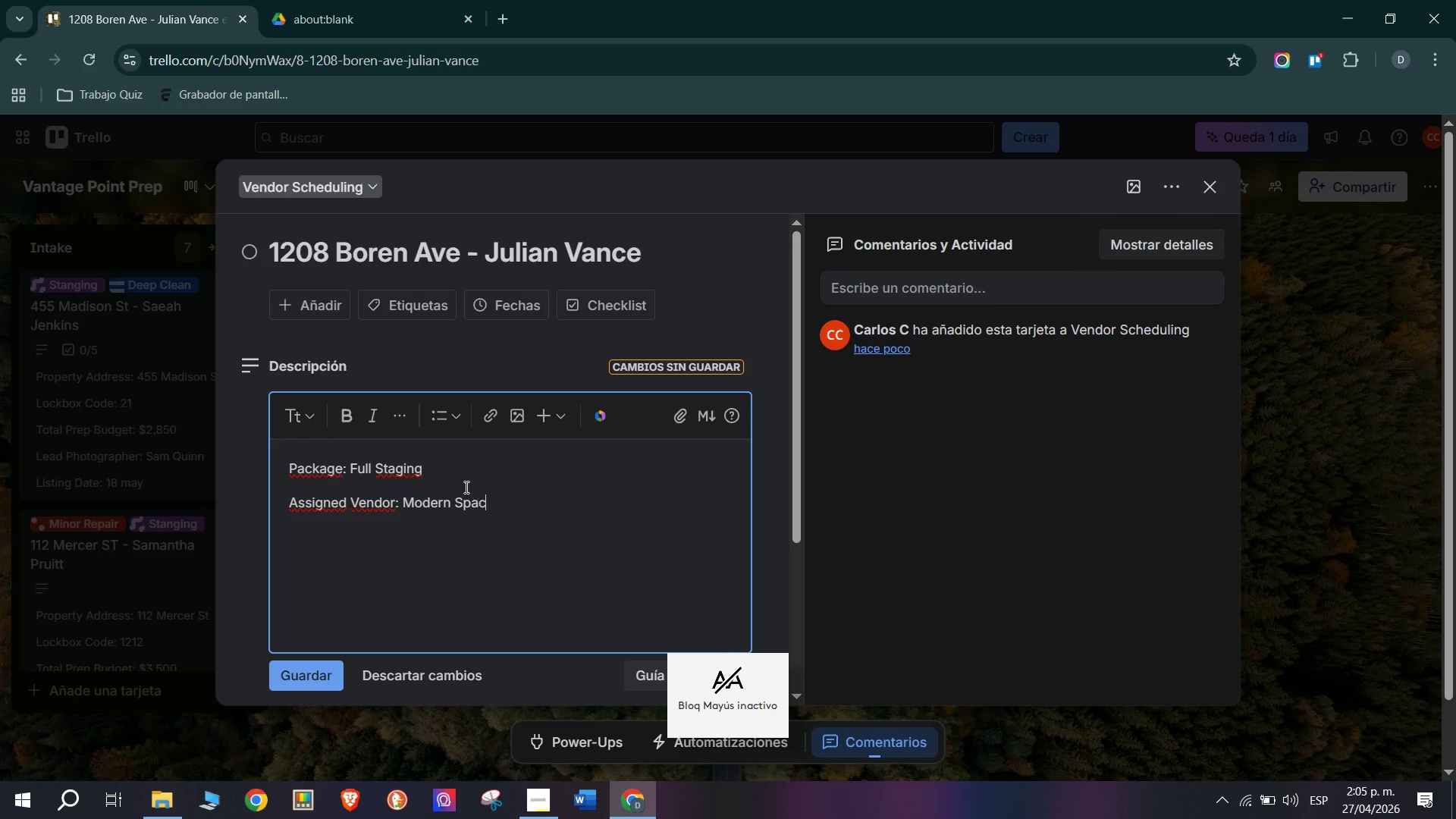 
key(Enter)
 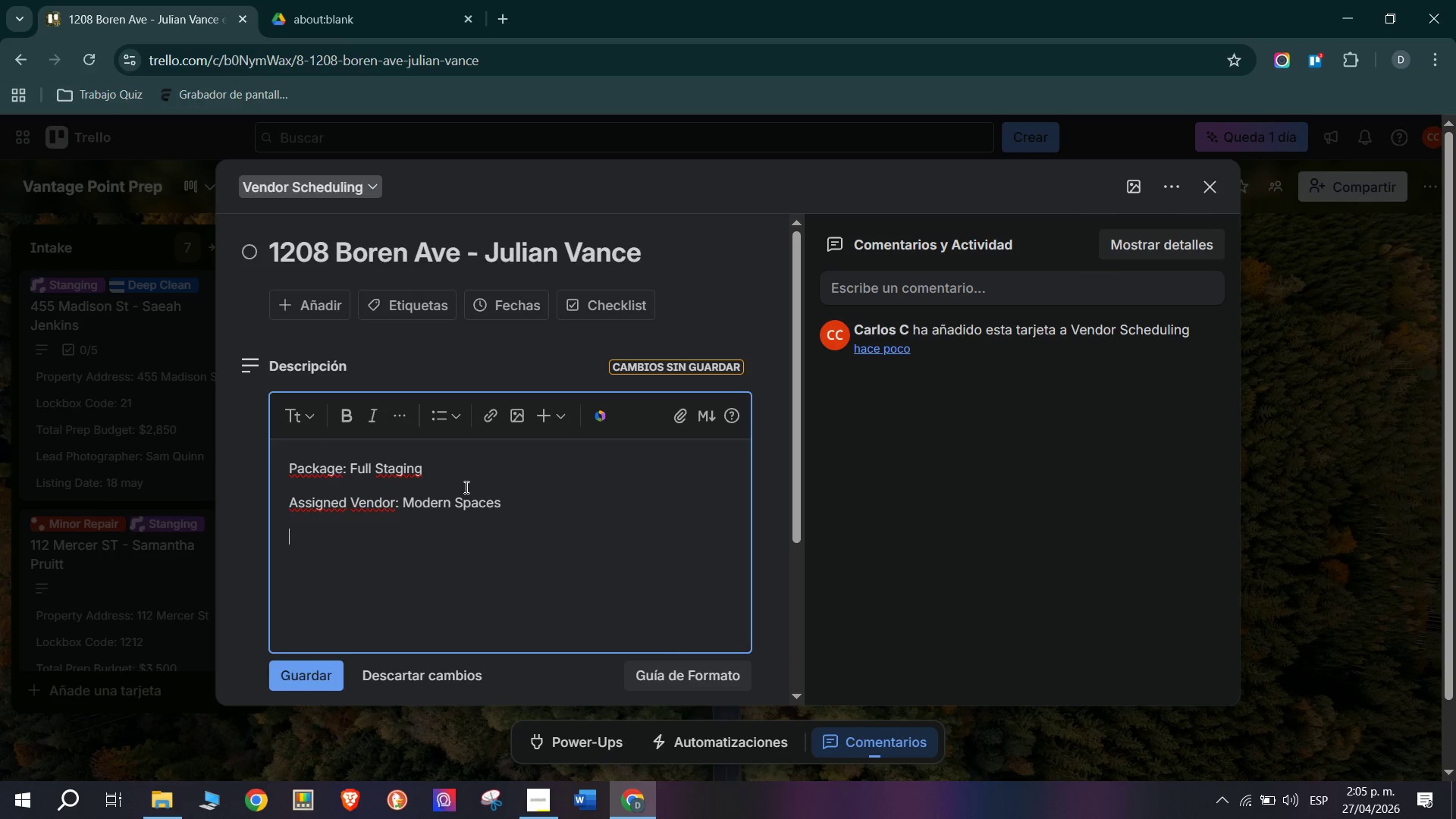 
type(Client> Julian Vance)
 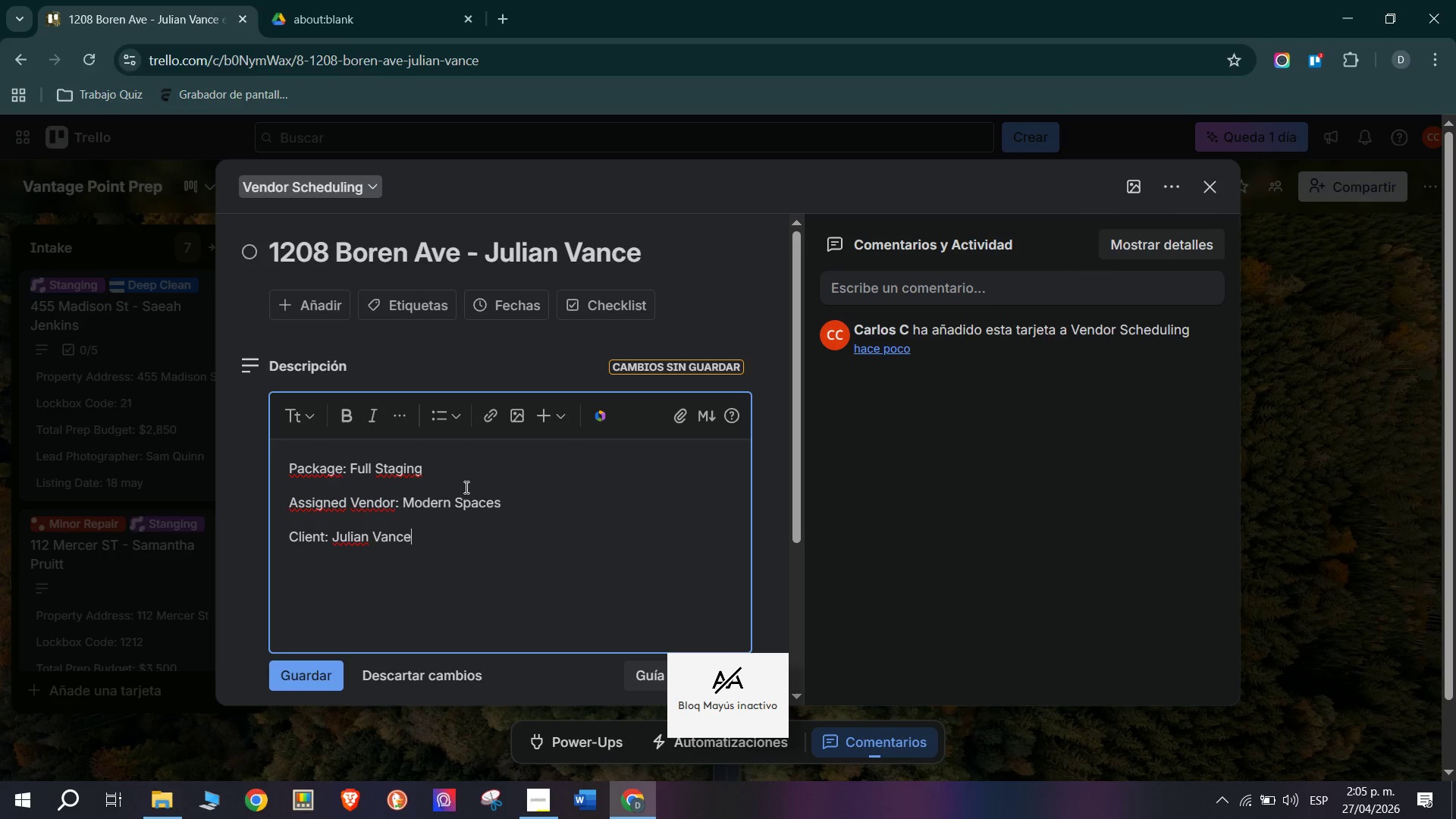 
key(Enter)
 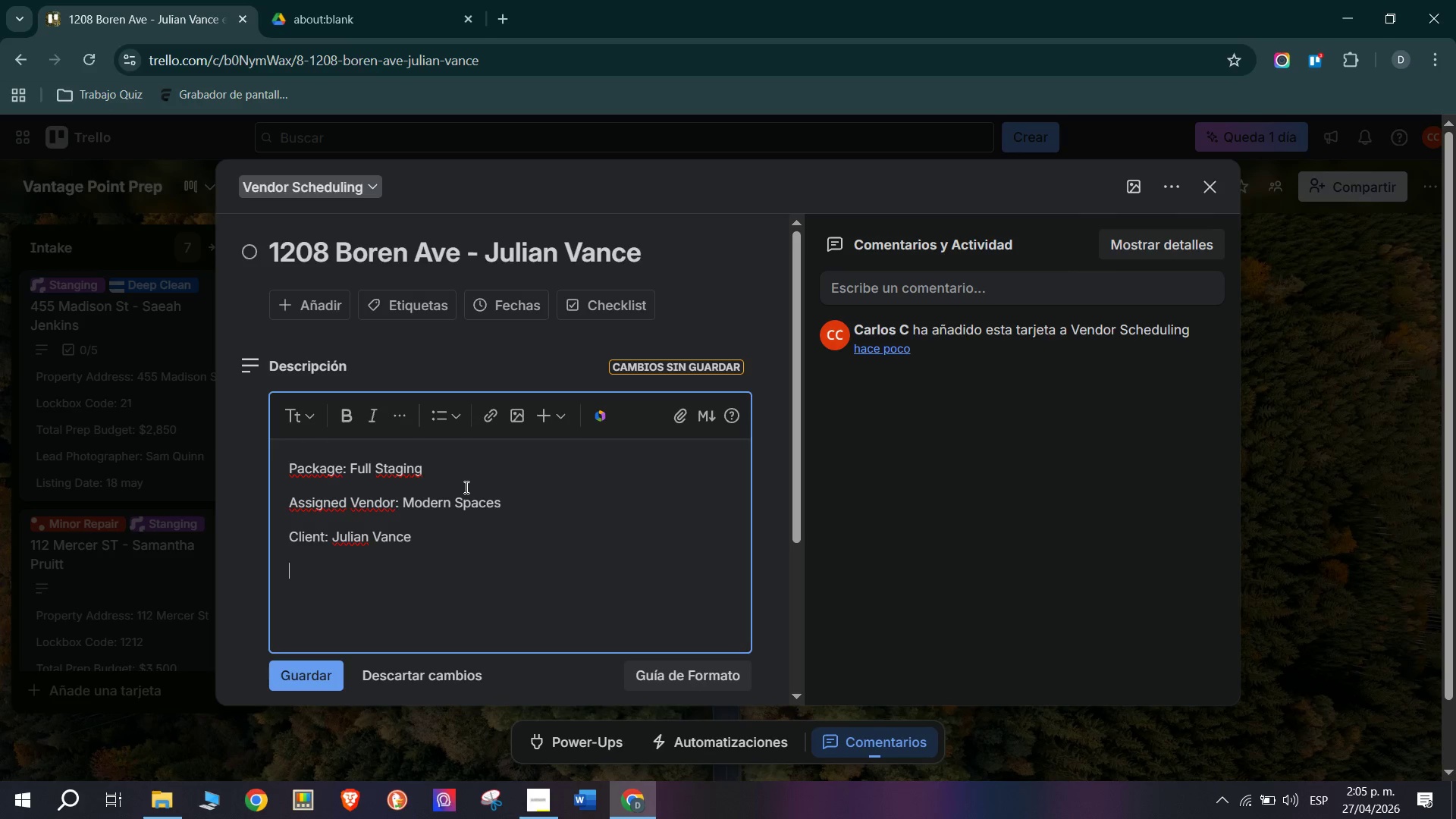 
key(Enter)
 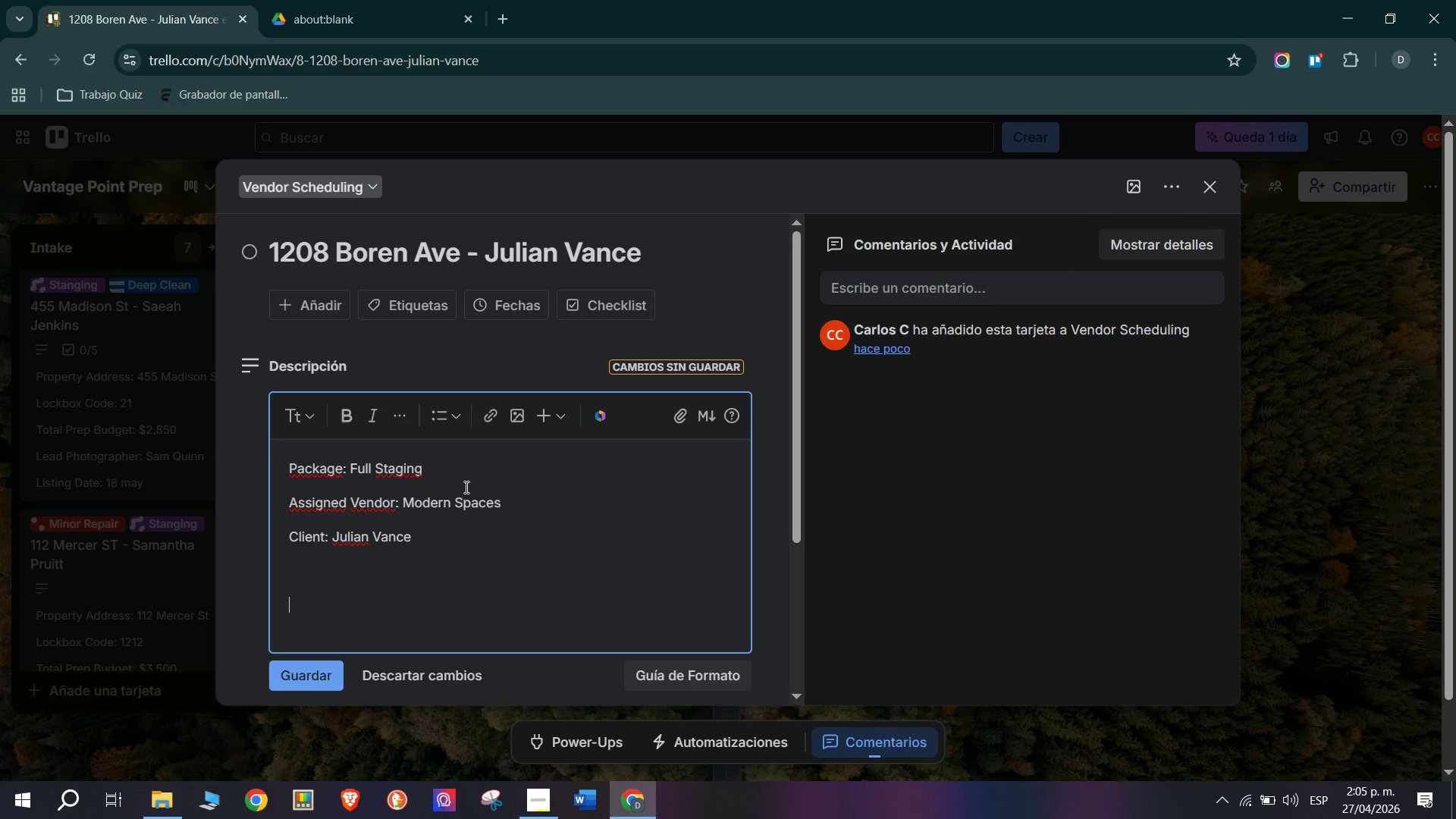 
type(Vendor Confirmed. Modern Spaces.)
 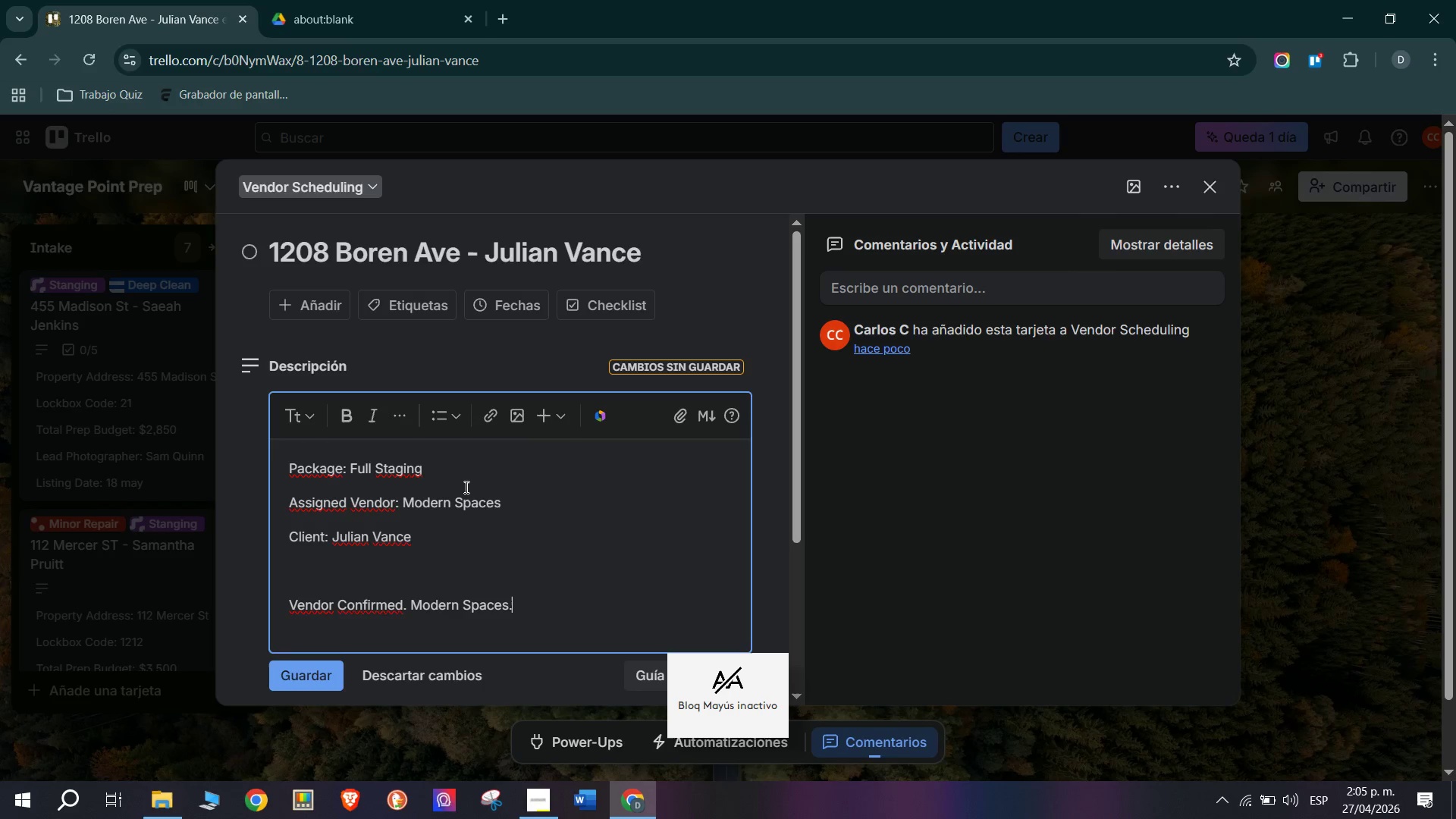 
key(Enter)
 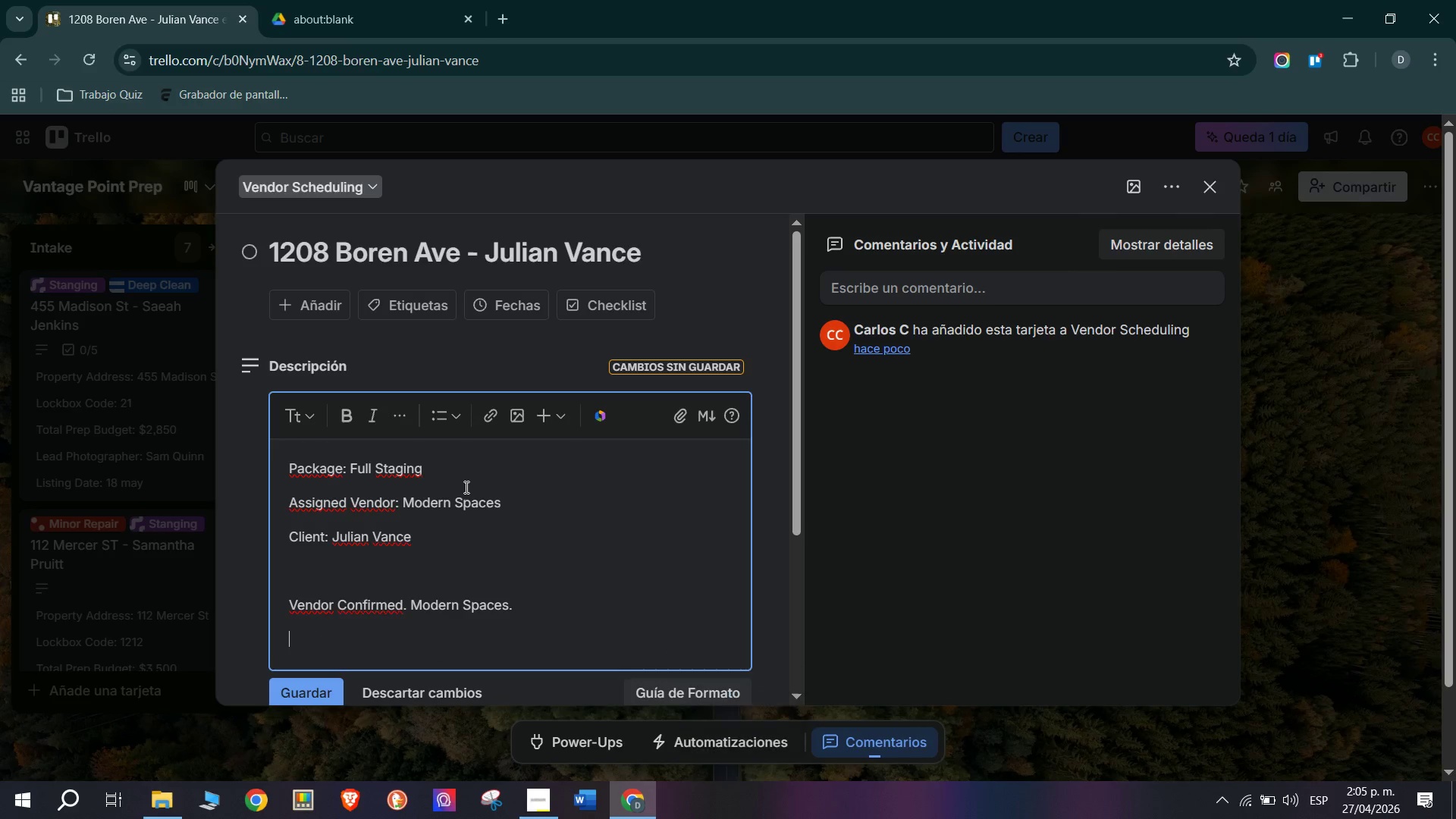 
type(Scheduled for 3-day stya)
key(Backspace)
key(Backspace)
type(aging window. Minor repair contractor still being finalized)
 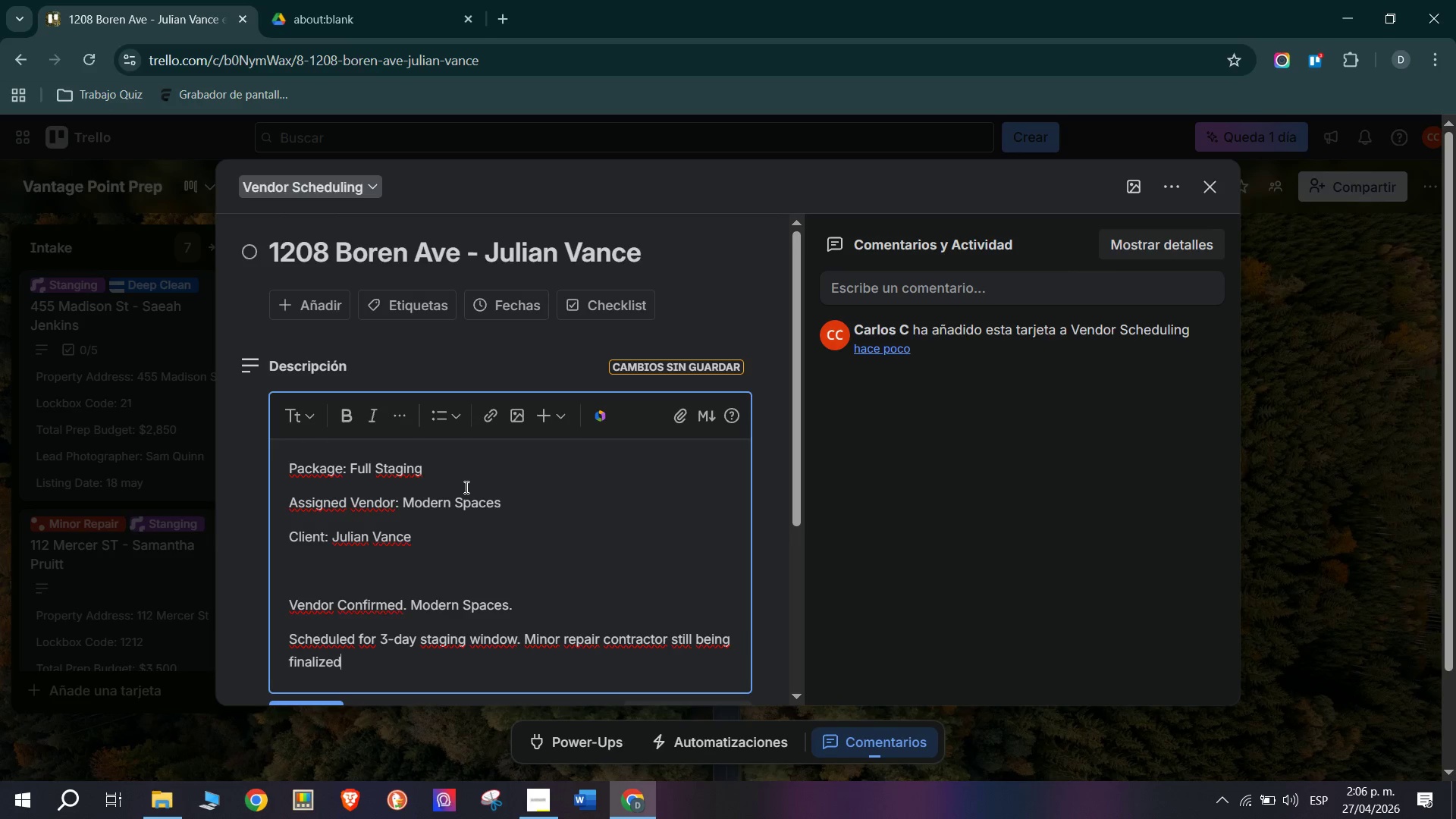 
key(Enter)
 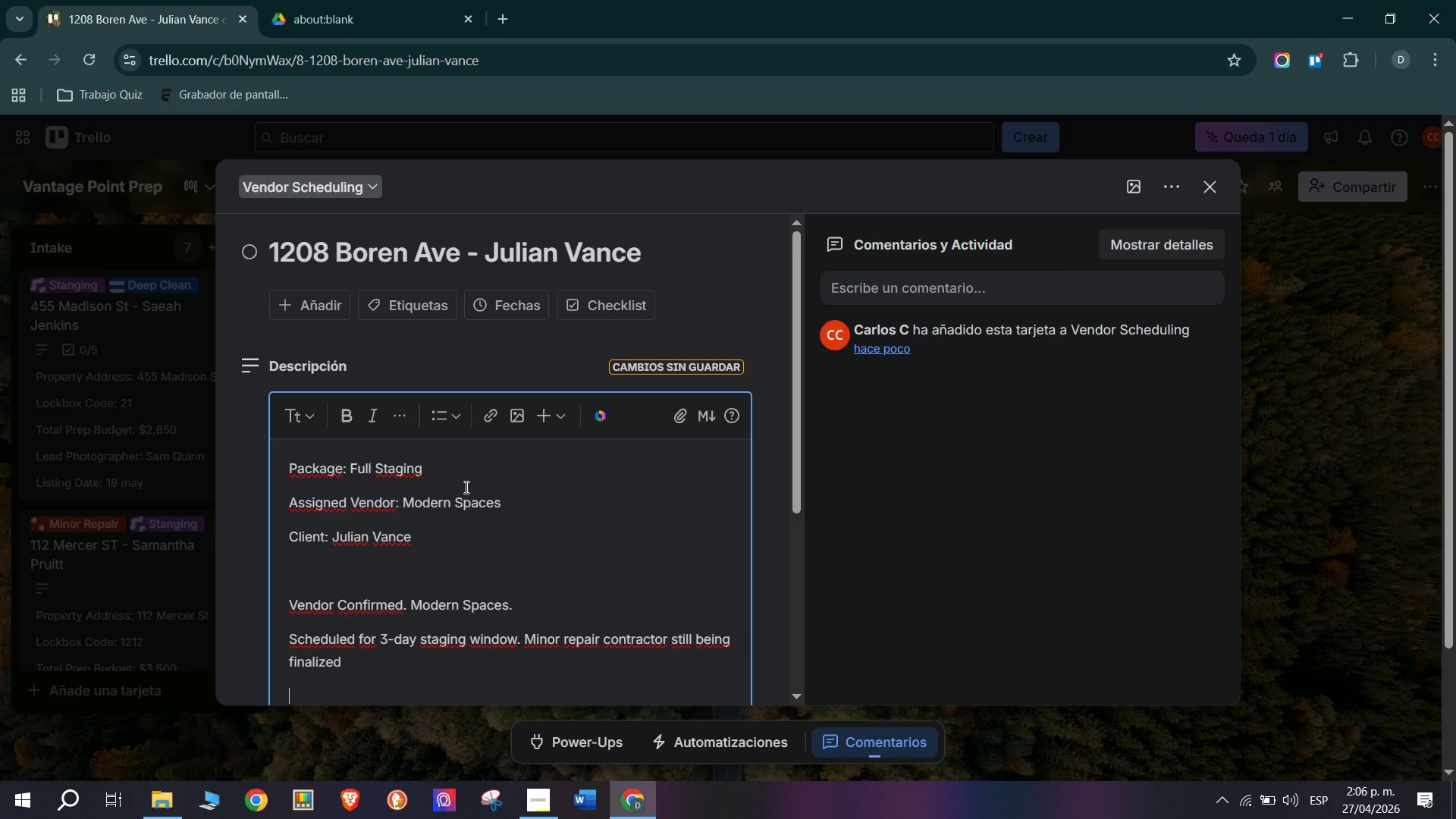 
scroll: coordinate [476, 492], scroll_direction: down, amount: 2.0
 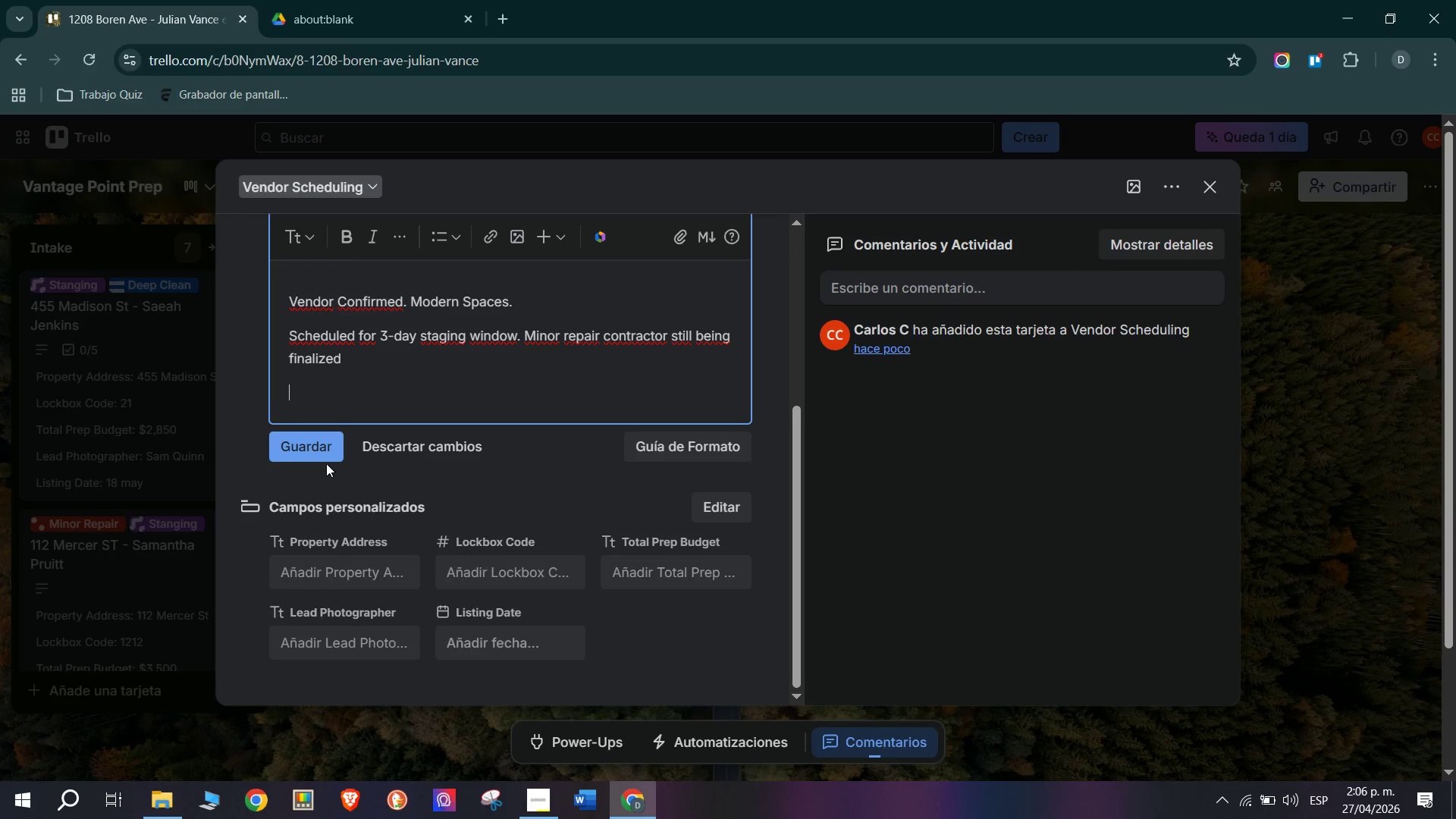 
left_click([314, 452])
 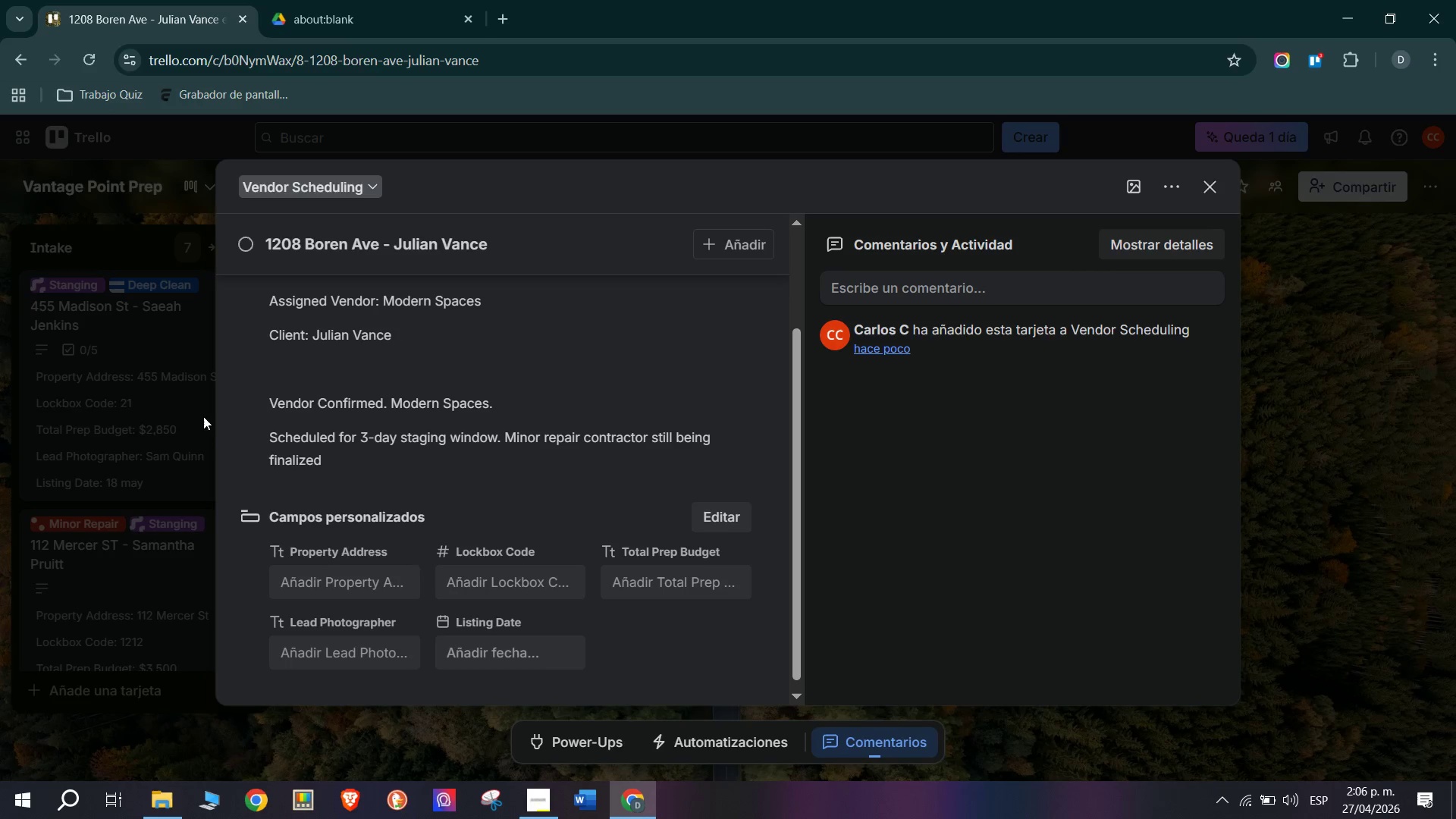 
wait(6.16)
 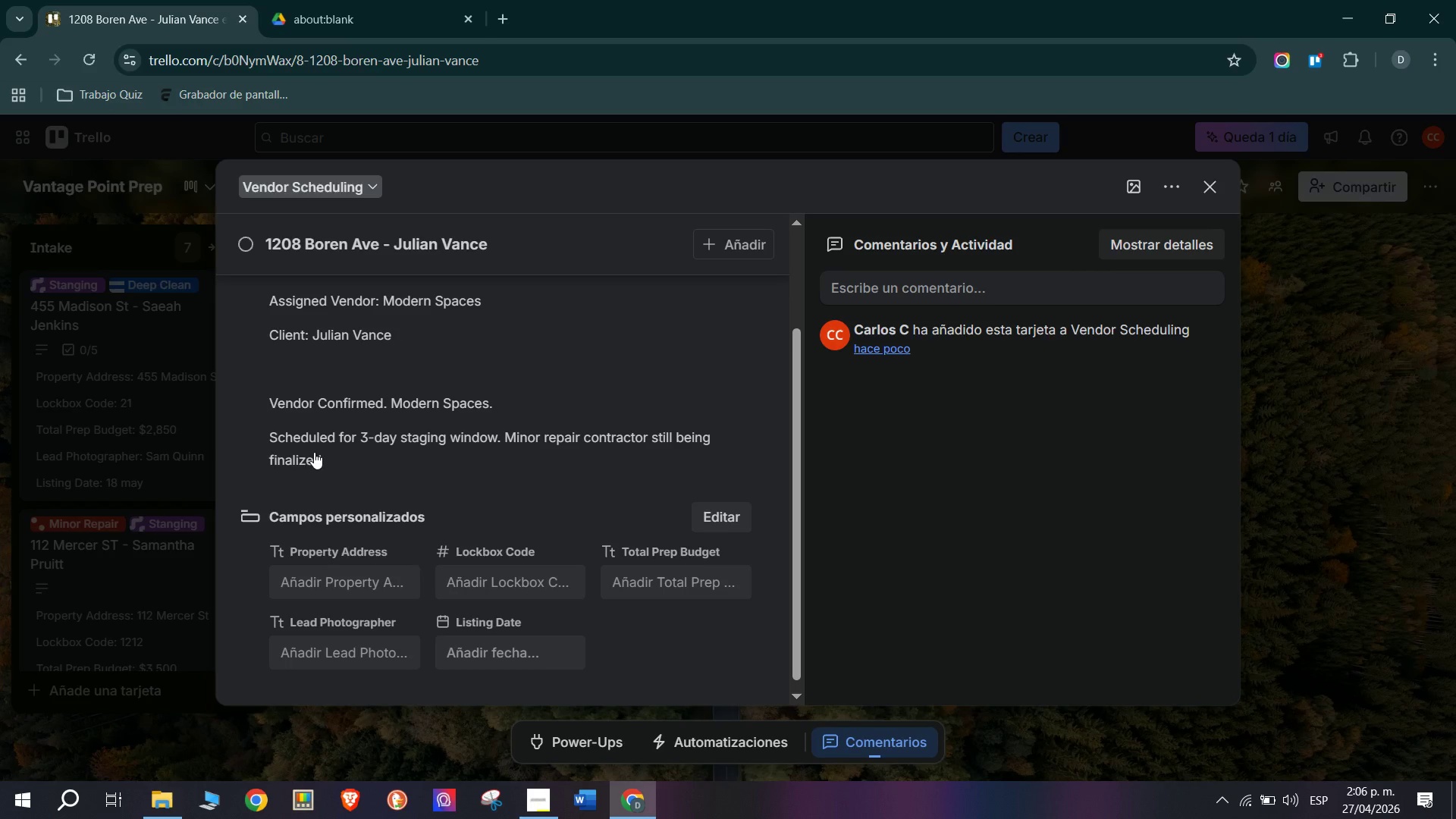 
scroll: coordinate [399, 518], scroll_direction: down, amount: 5.0
 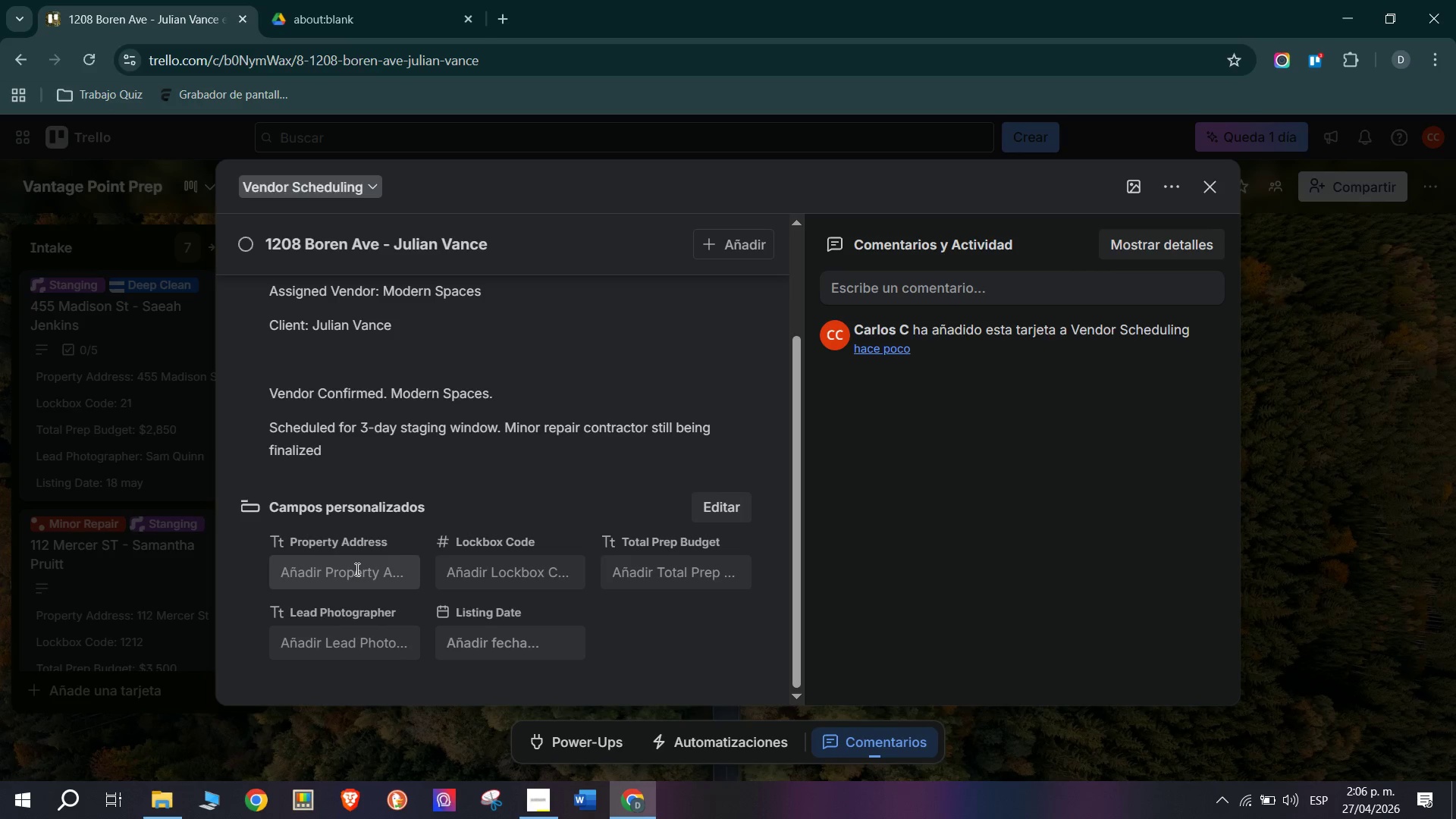 
wait(9.27)
 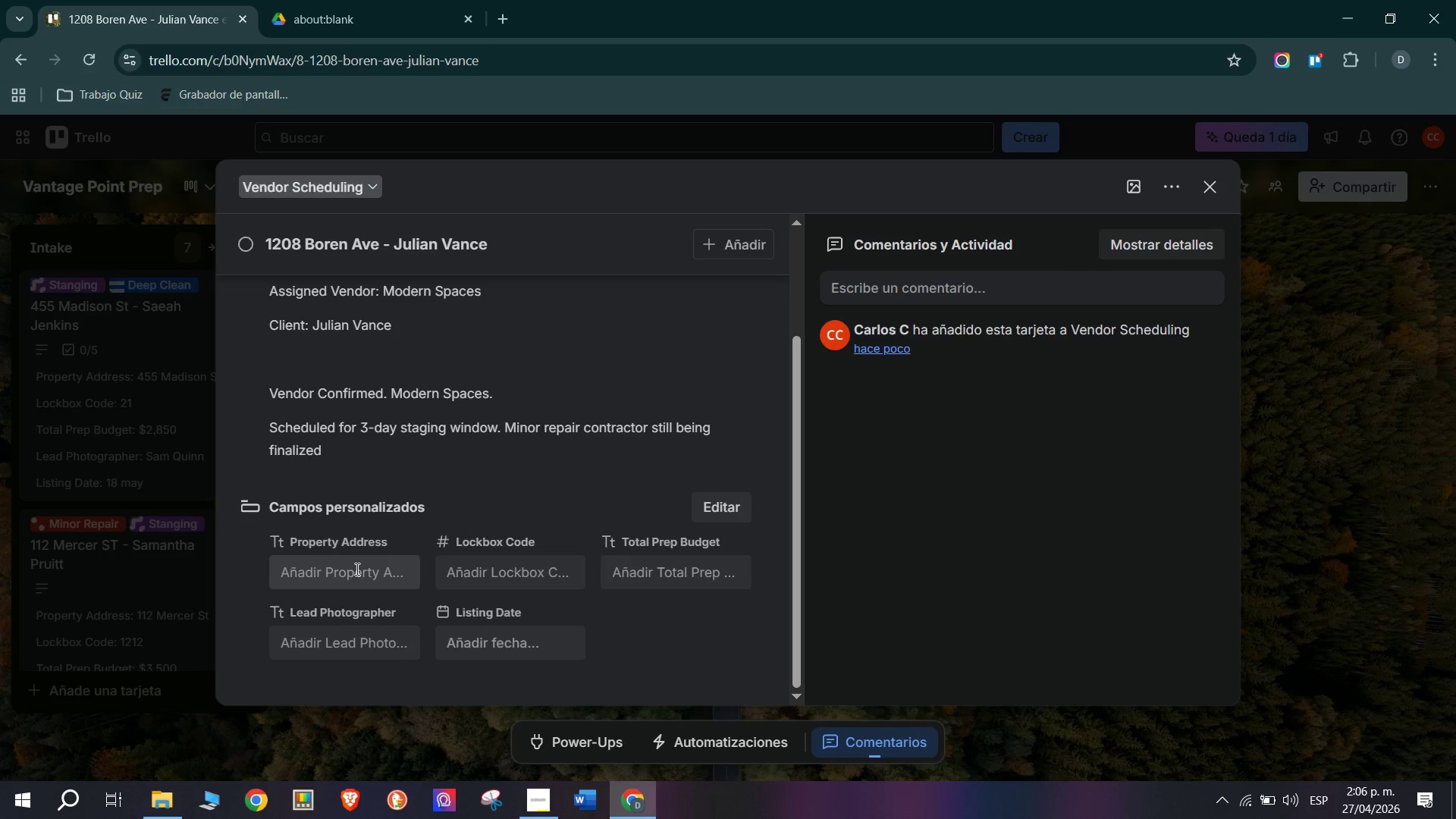 
left_click([356, 569])
 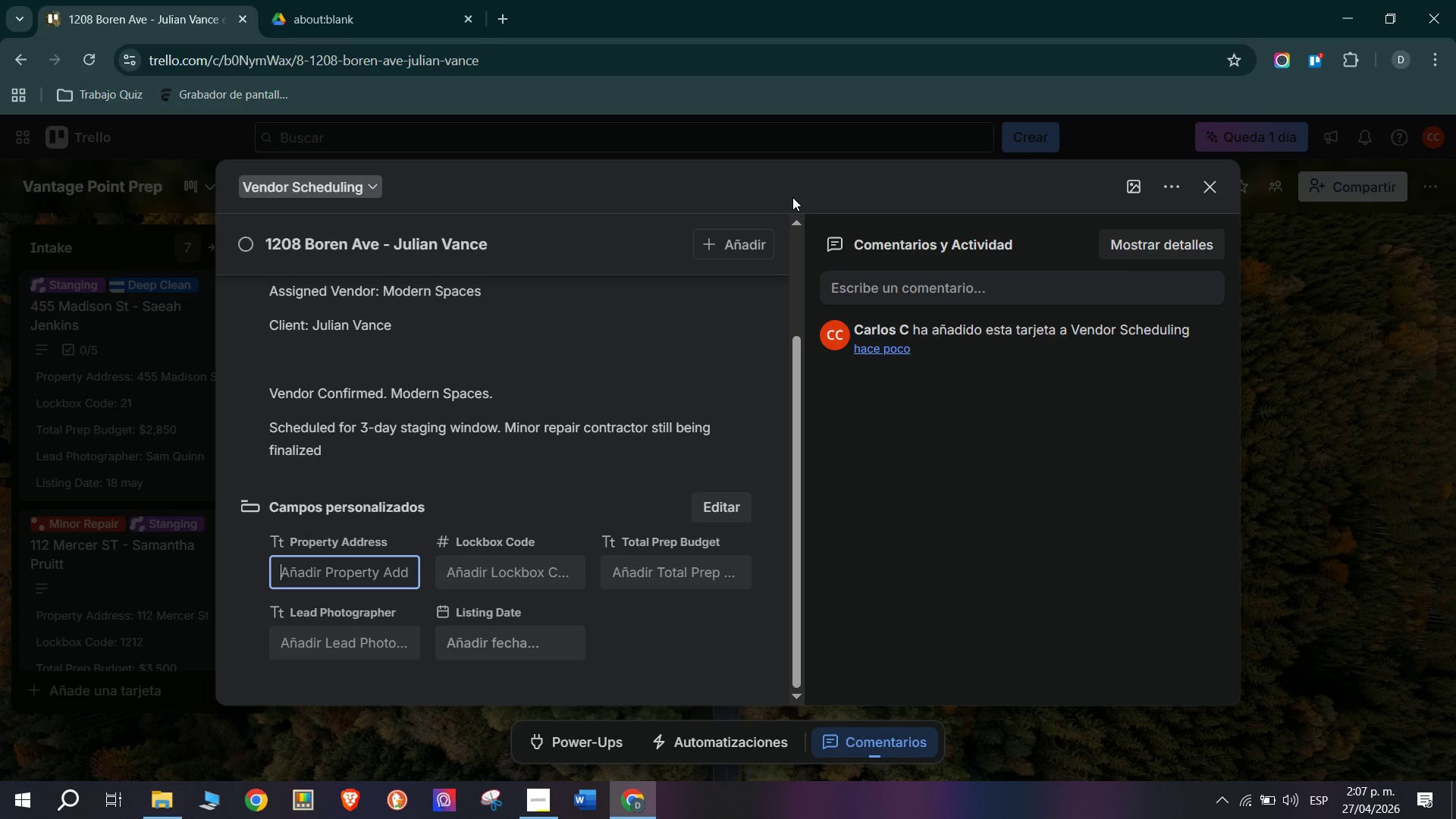 
wait(41.55)
 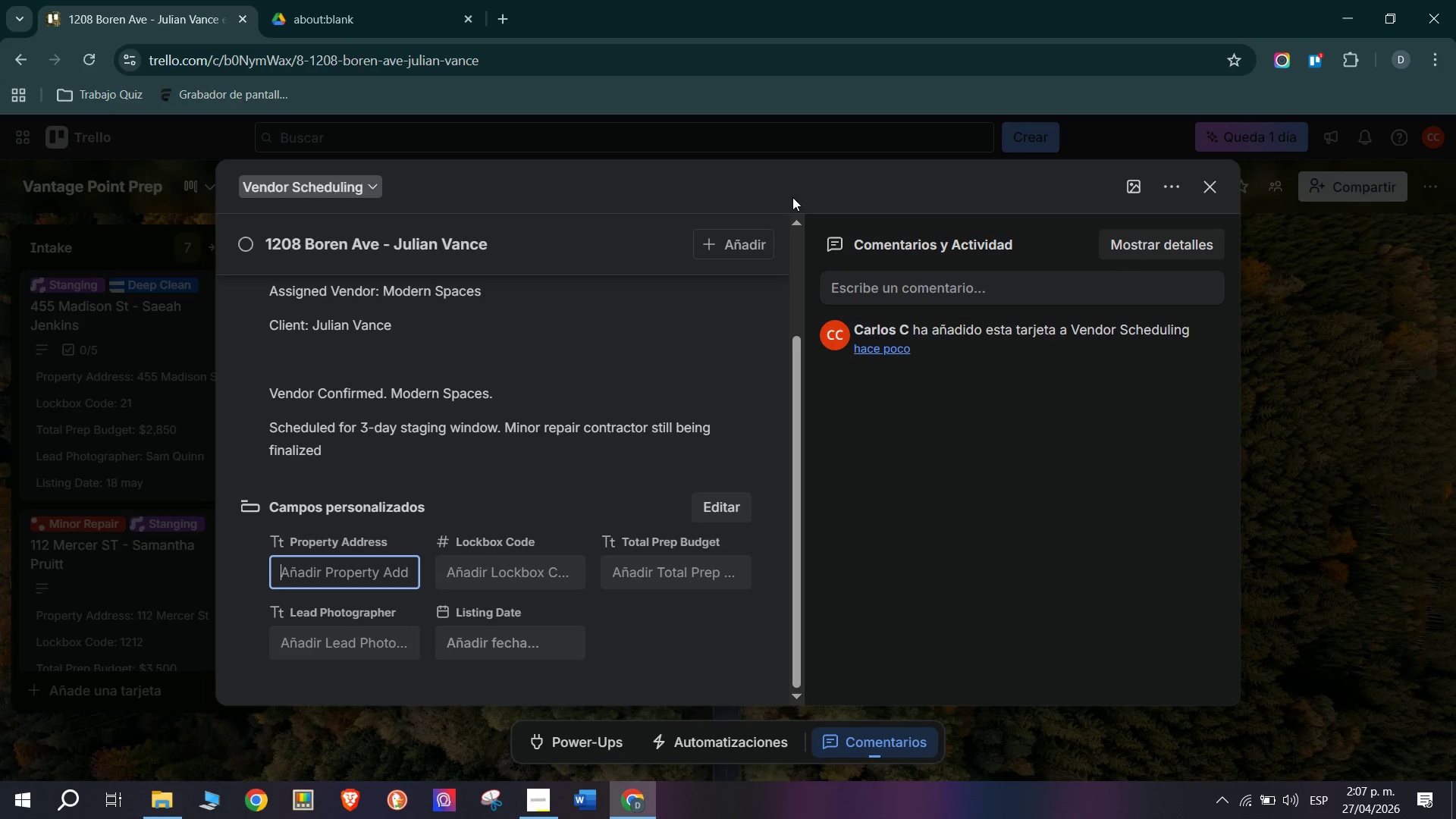 
type(1208 Boren Ave)
key(Tab)
type(5567)
key(Tab)
type($5,400)
key(Tab)
 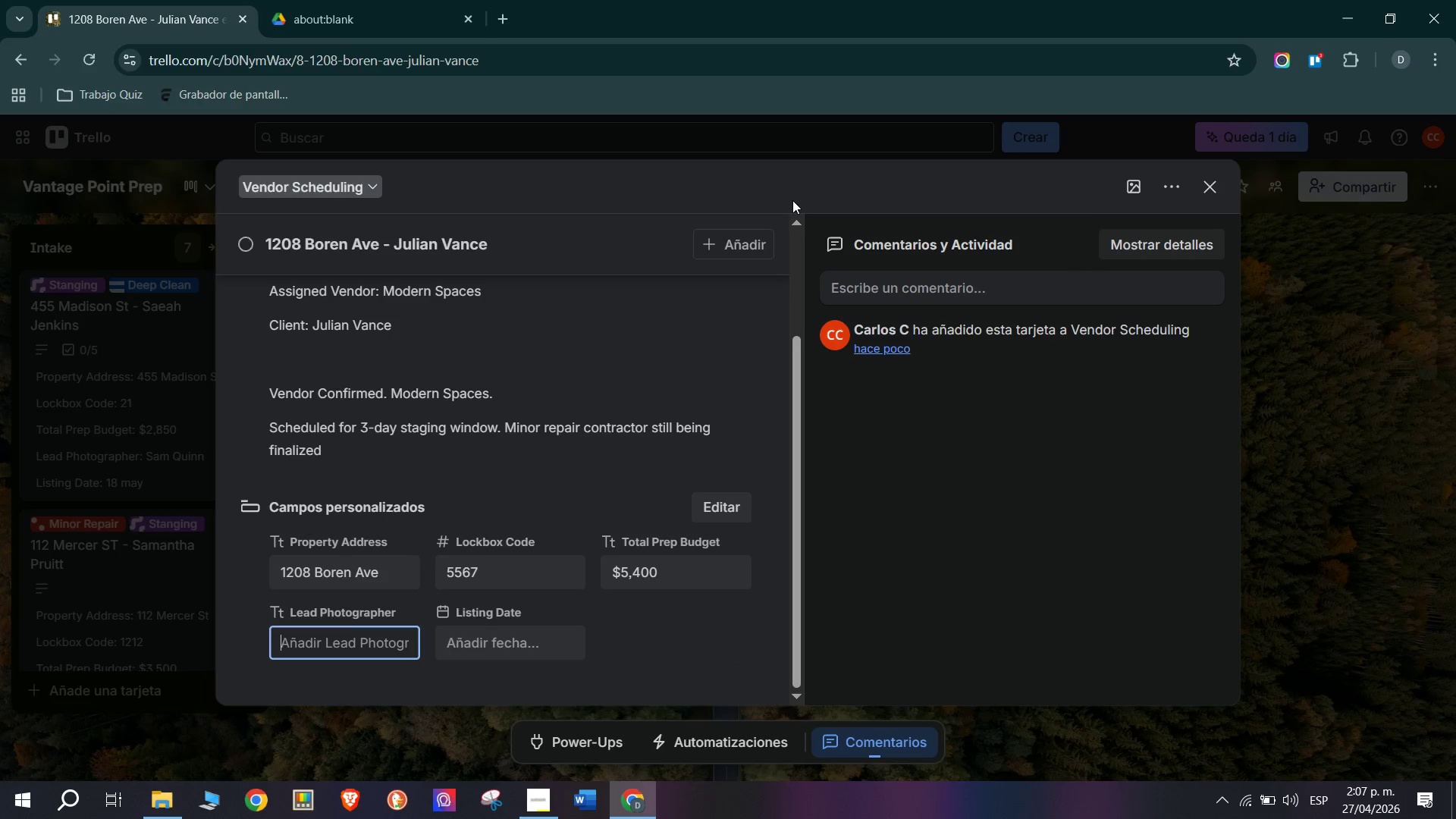 
wait(6.11)
 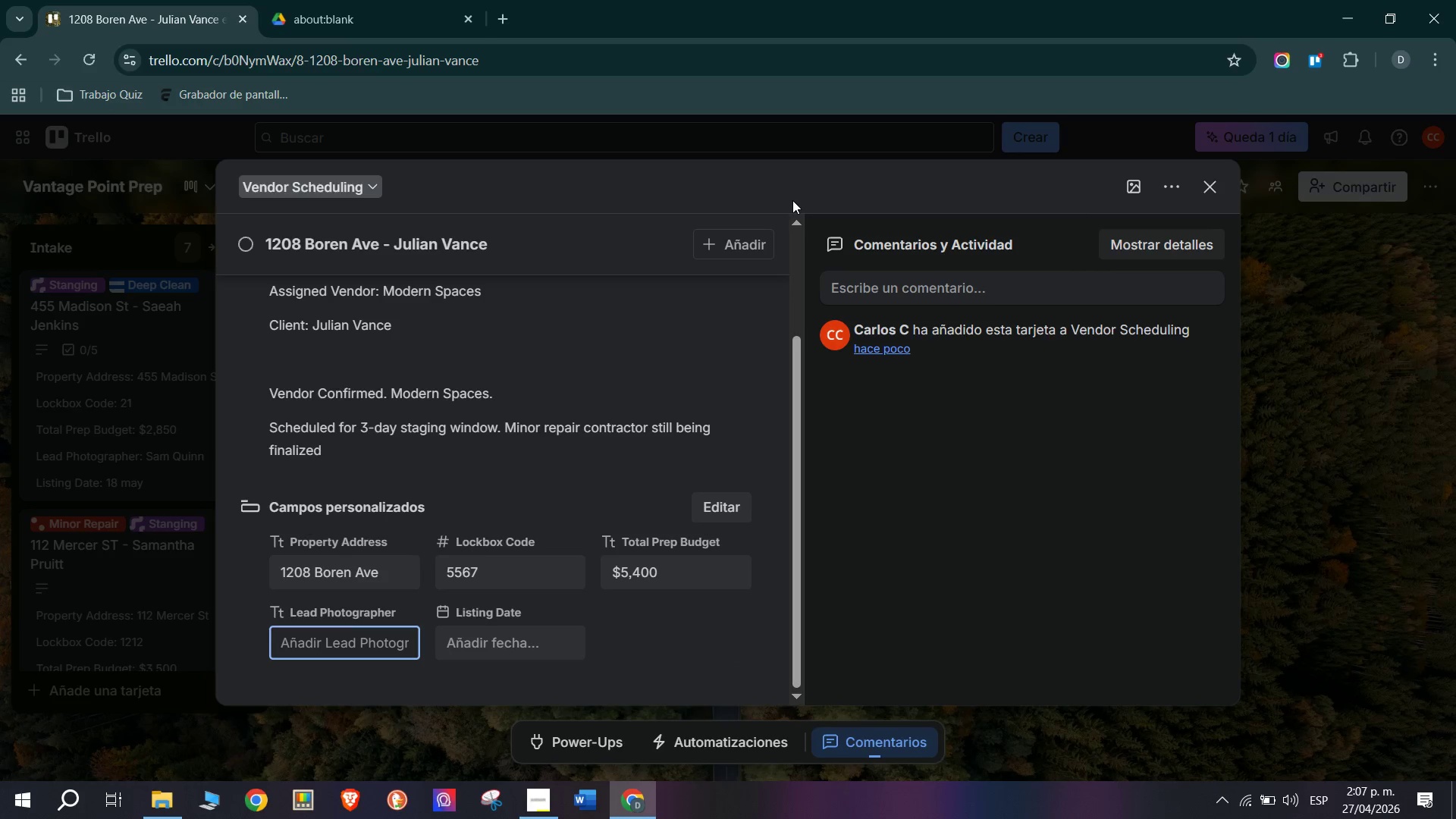 
type(Morgan Taylor)
 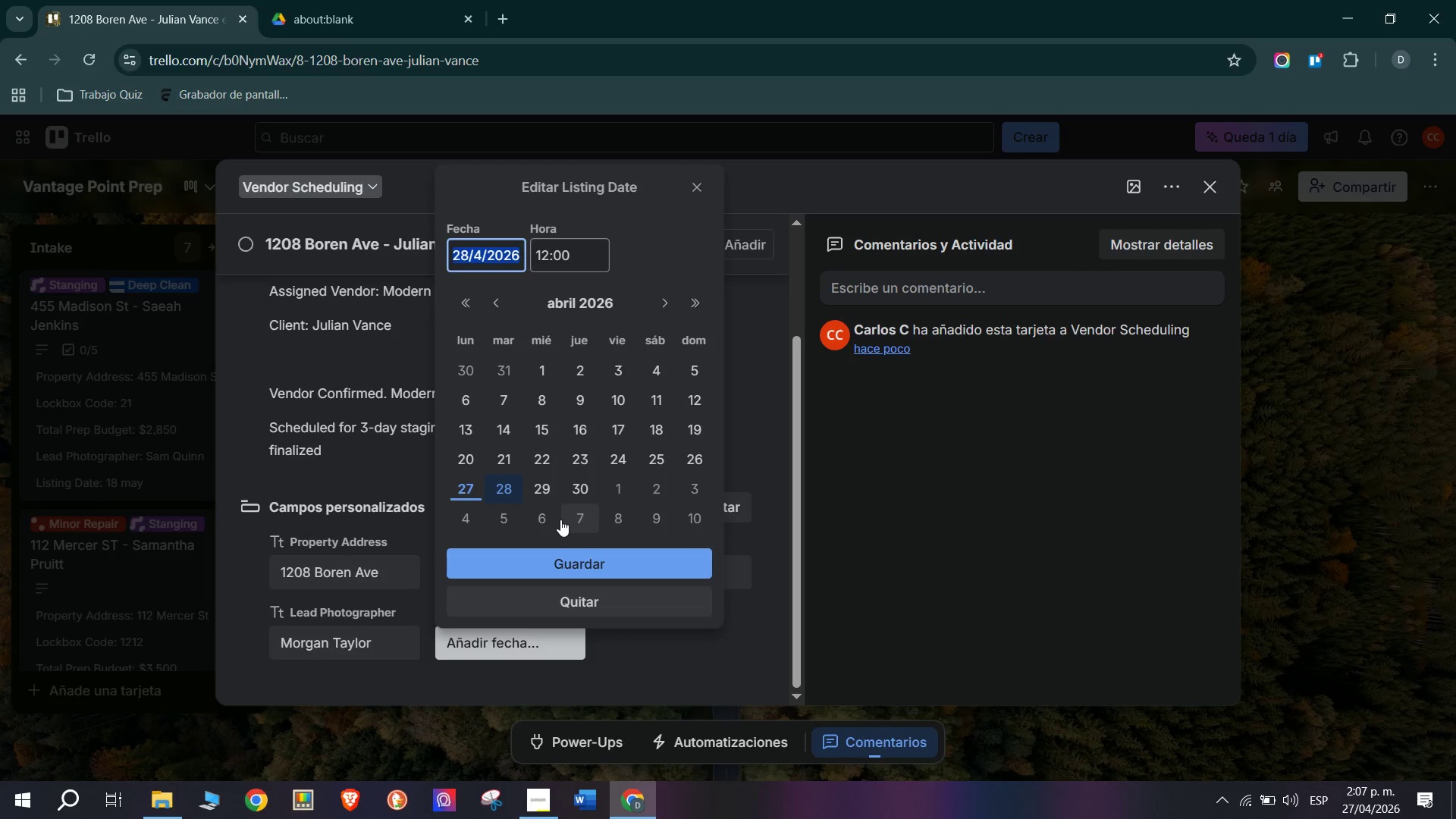 
wait(7.16)
 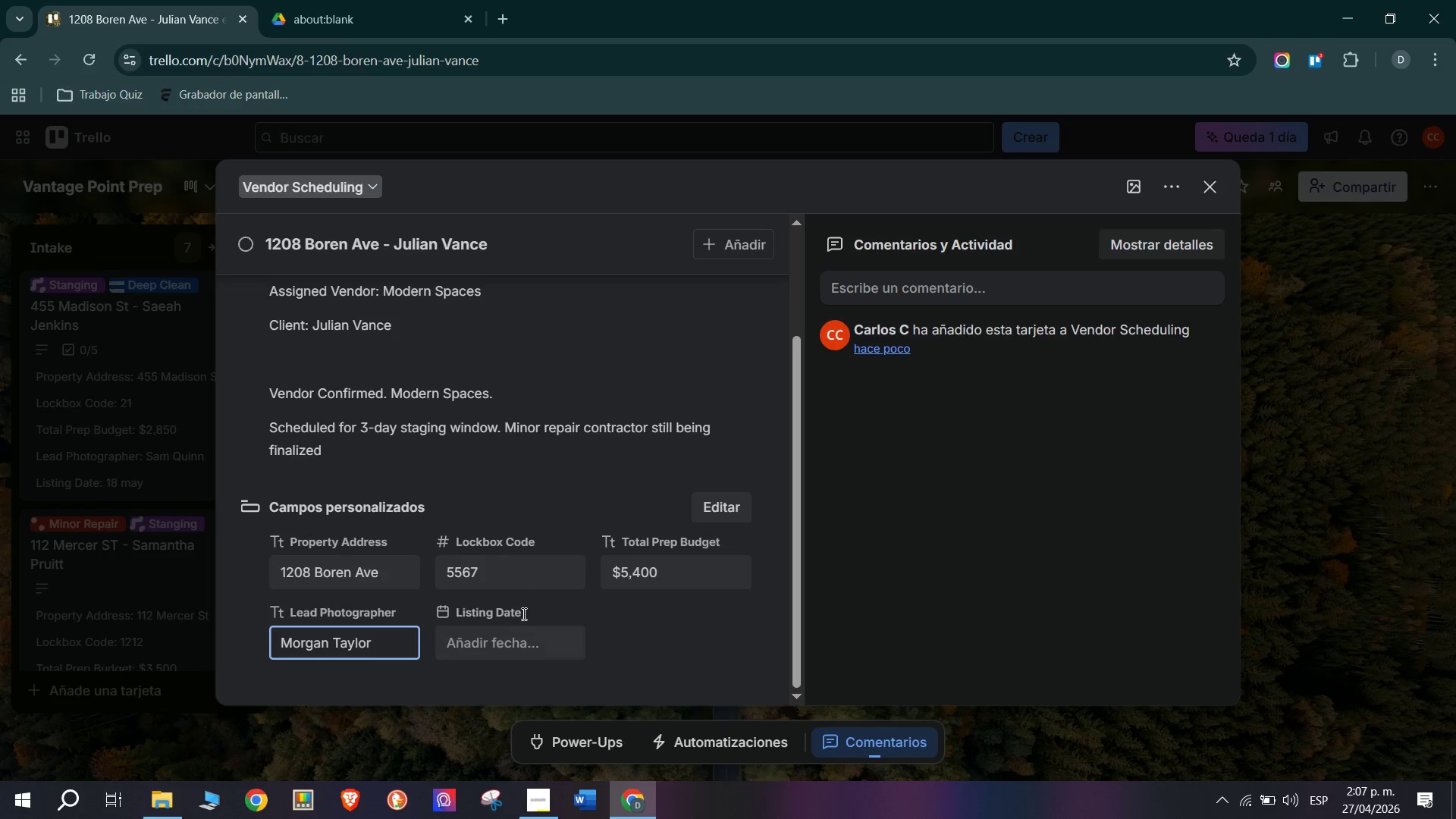 
left_click([659, 295])
 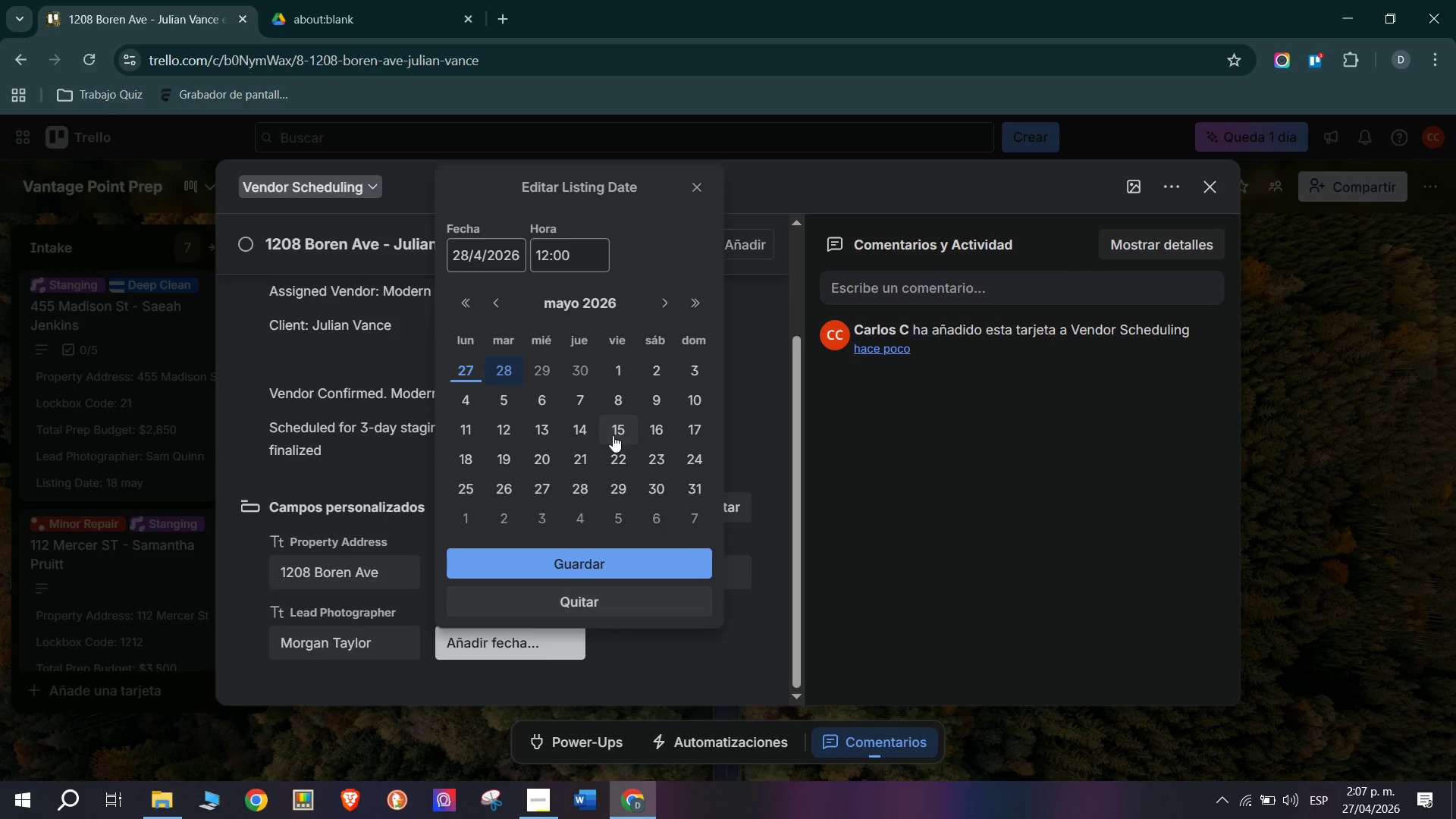 
left_click([619, 428])
 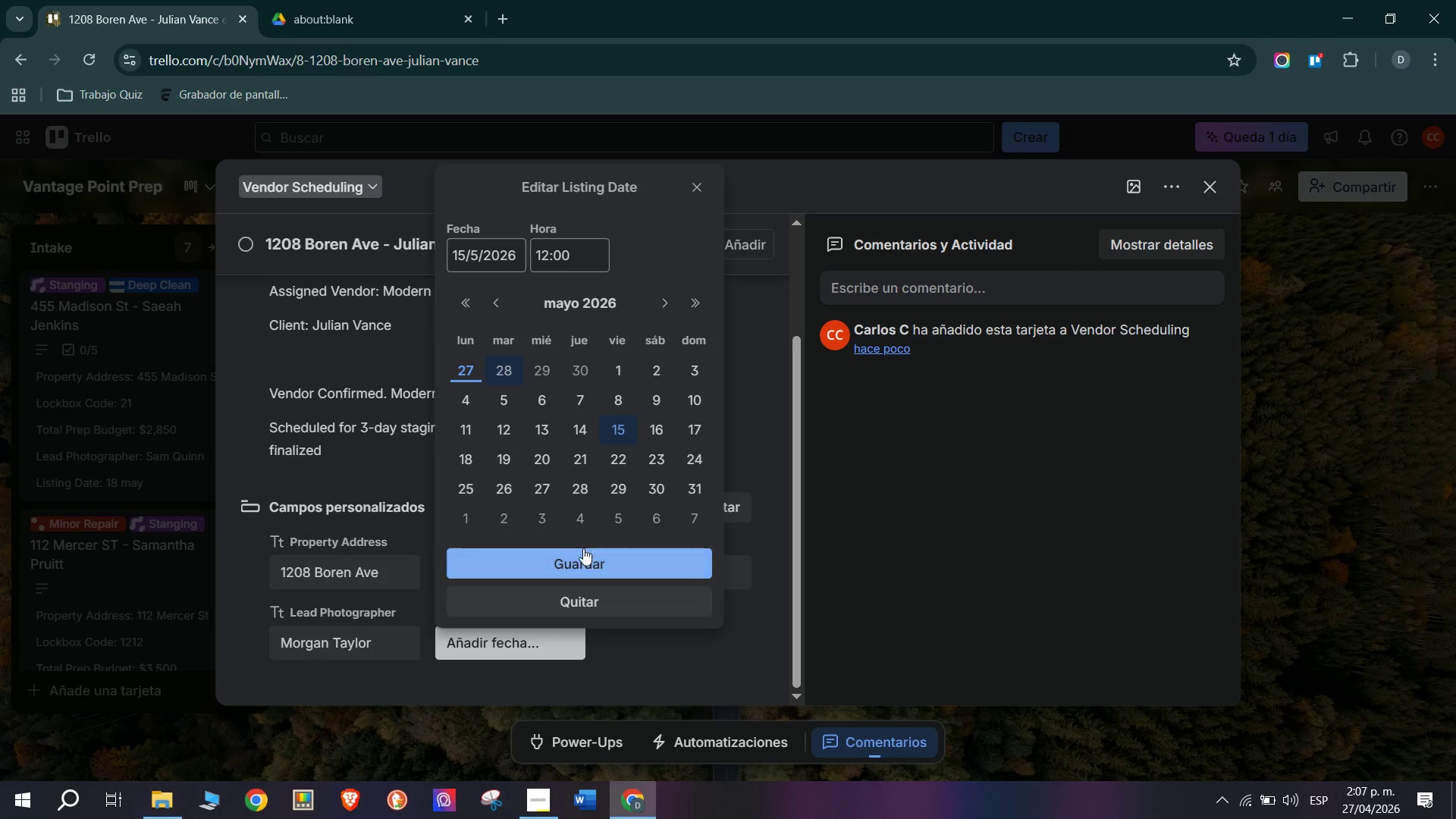 
left_click([583, 561])
 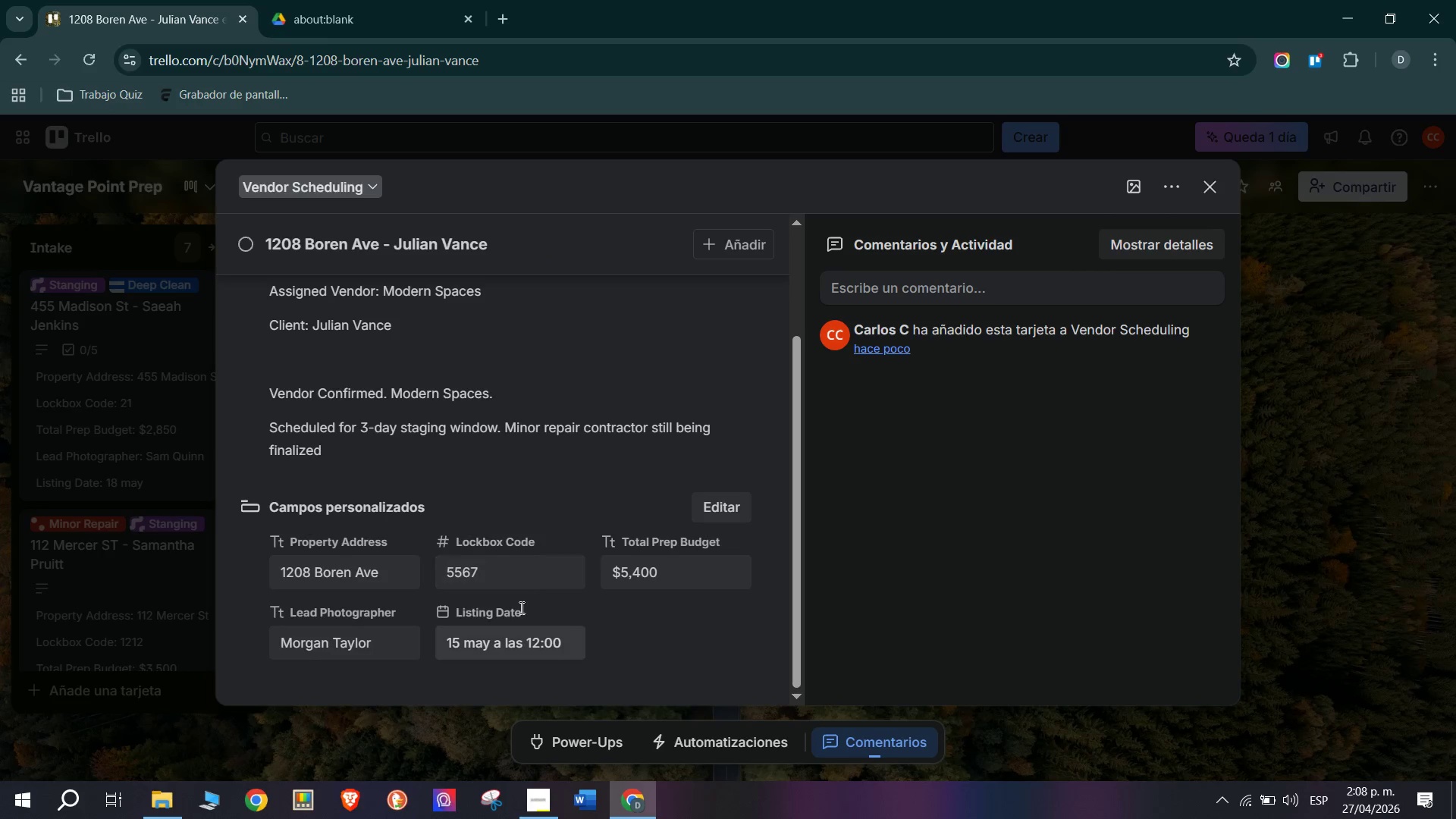 
scroll: coordinate [616, 619], scroll_direction: down, amount: 5.0
 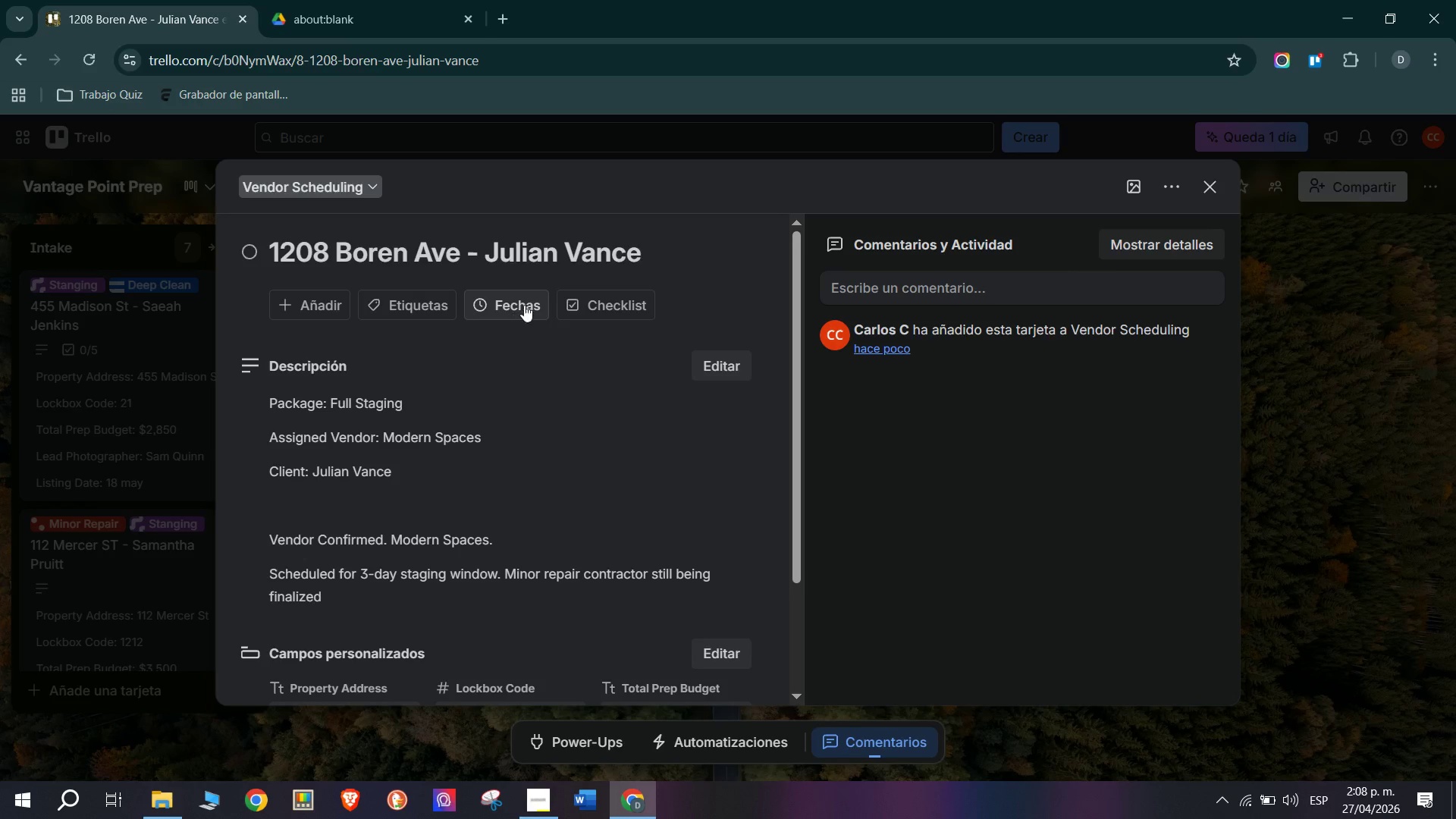 
left_click([570, 306])
 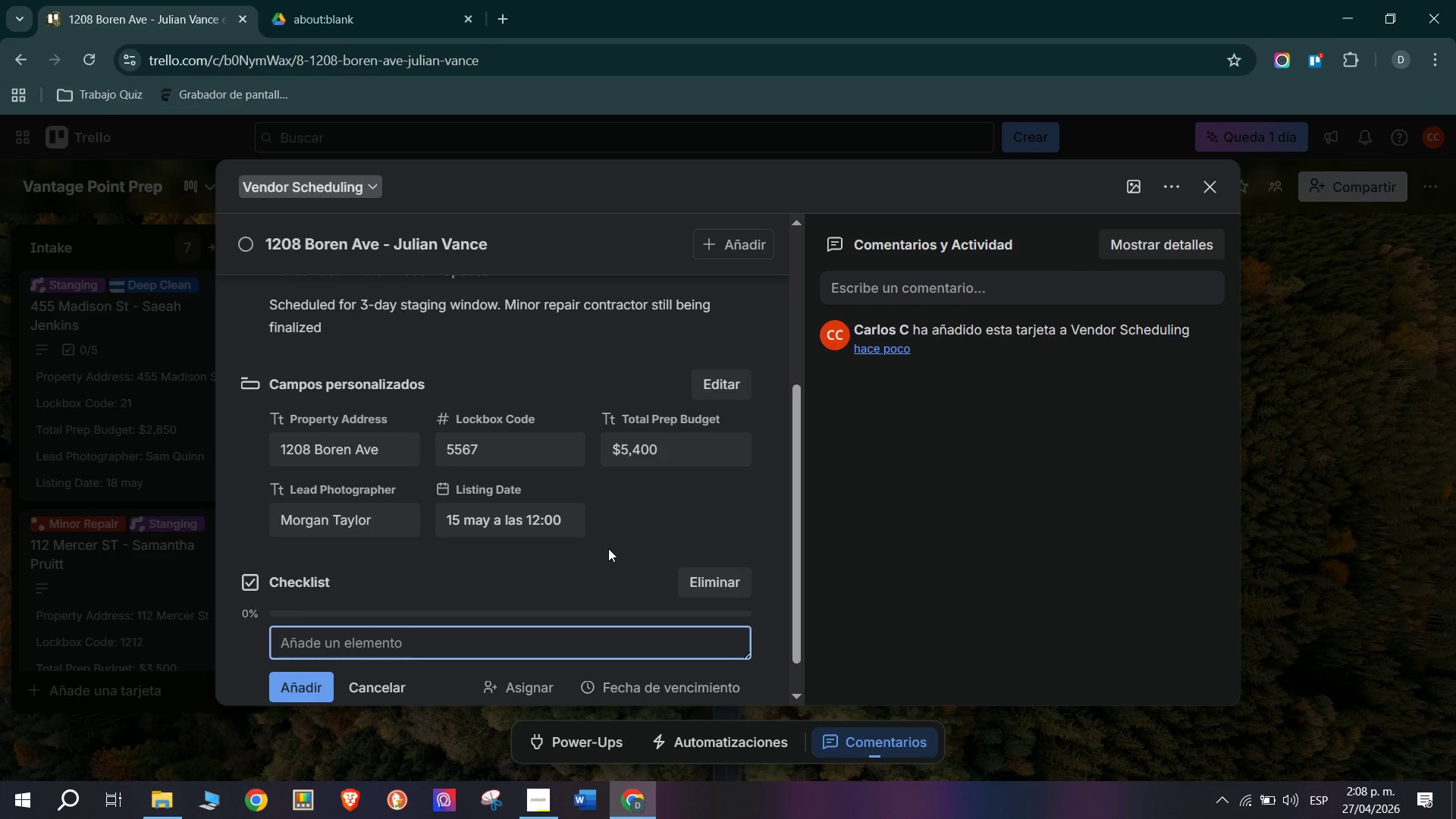 
wait(59.44)
 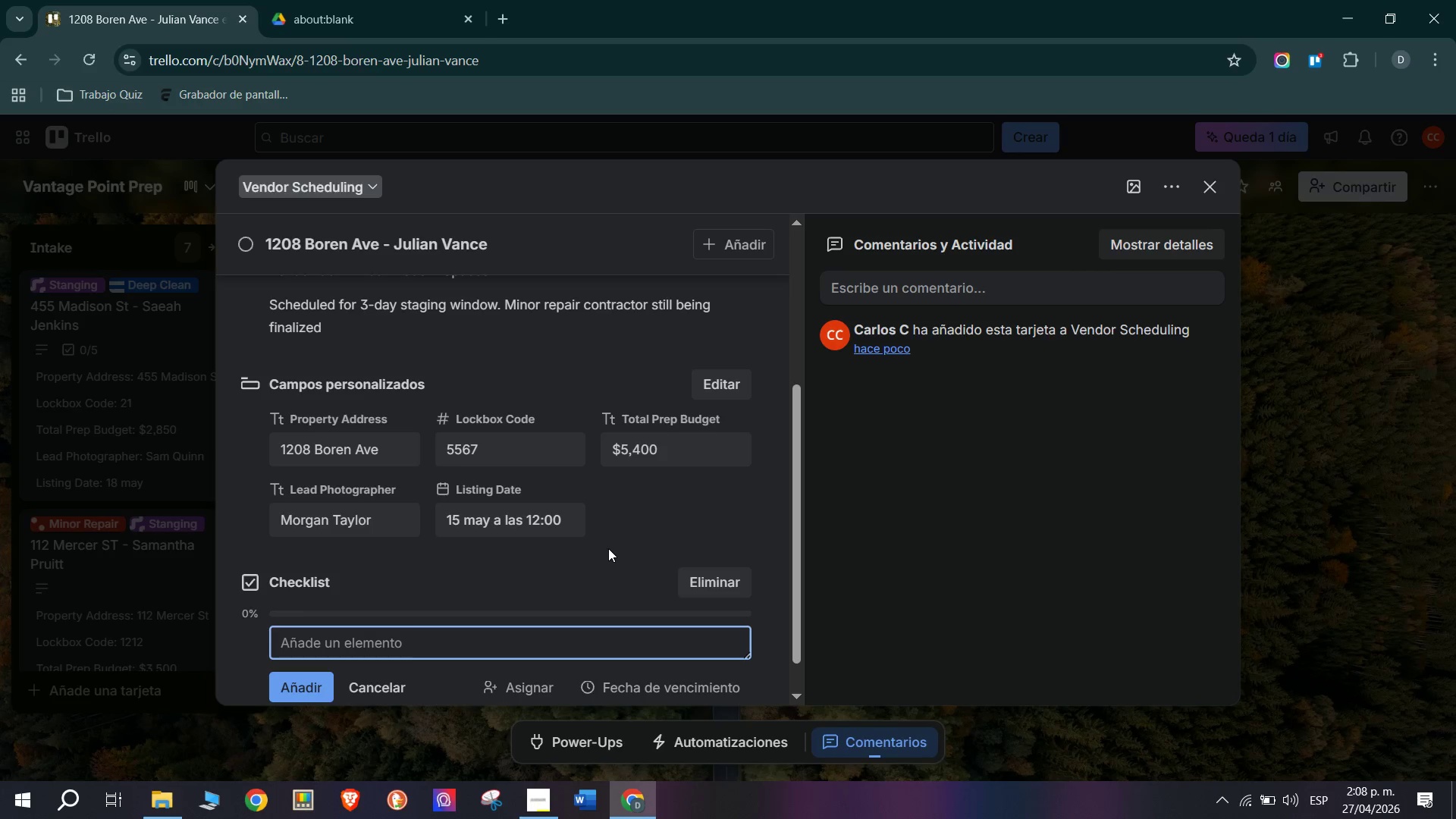 
type(Pax)
key(Backspace)
type(ckage> Full Staging)
 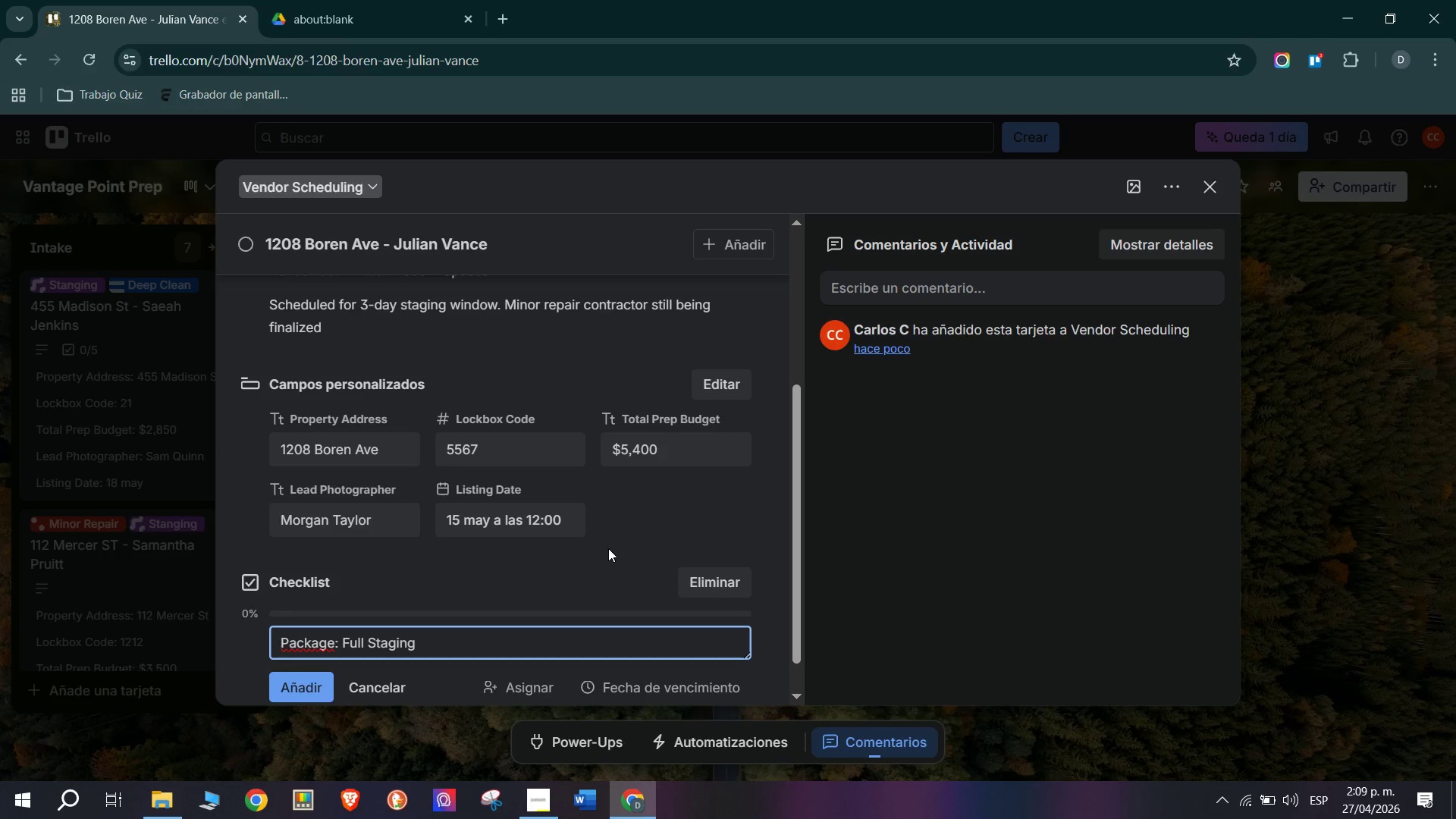 
key(Enter)
 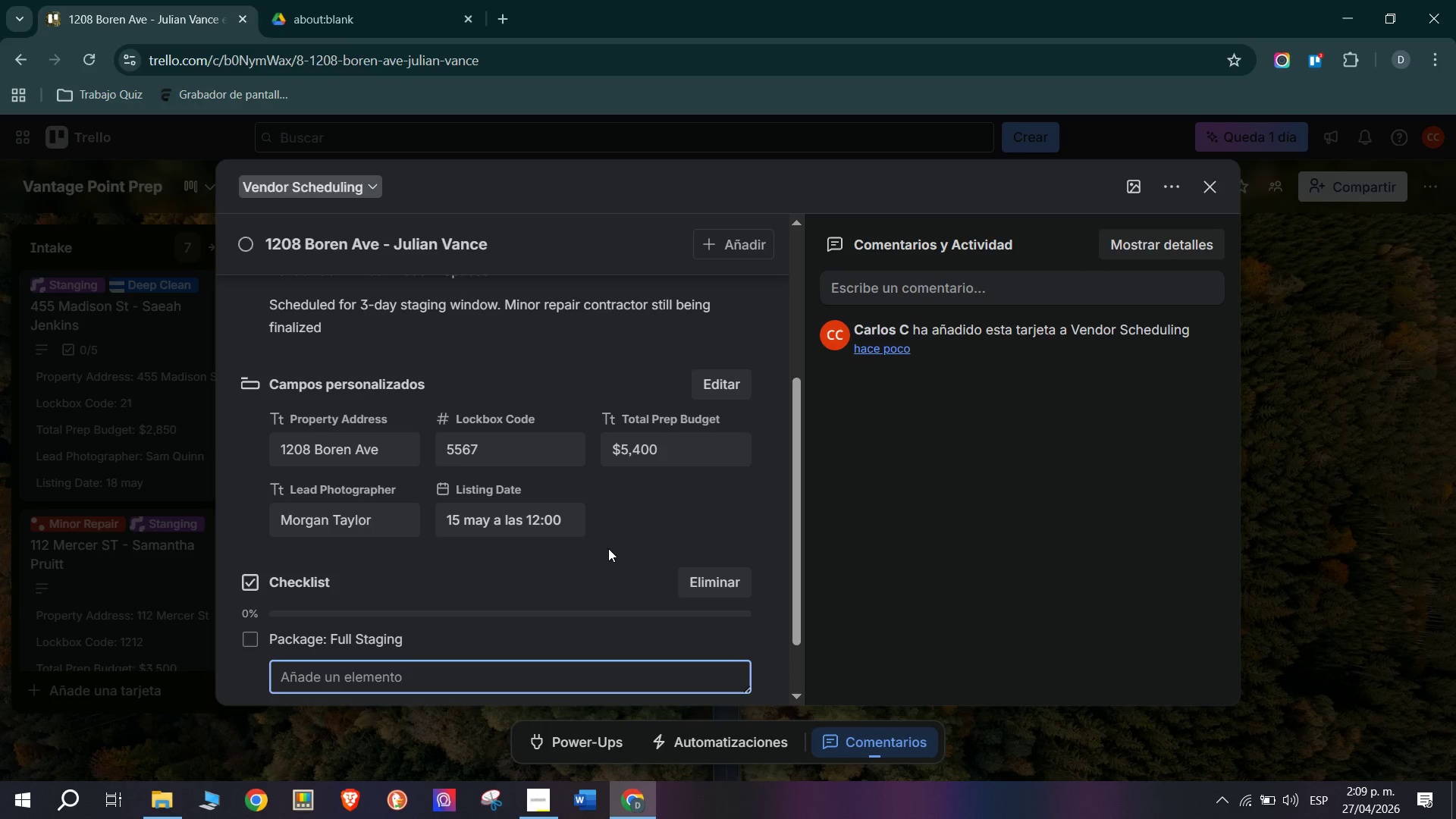 
type(Assigned Vendor> Modern Spaces)
 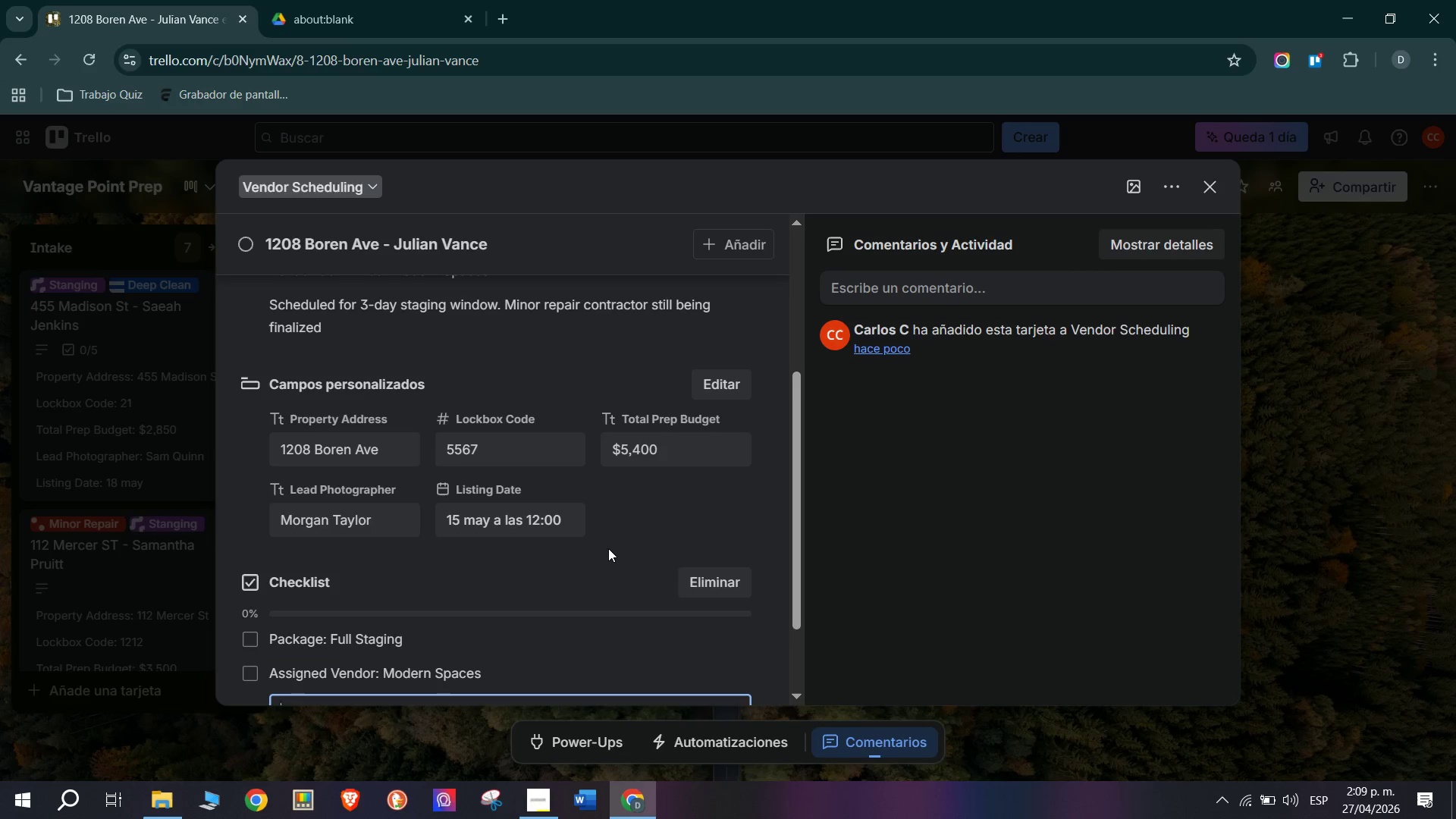 
 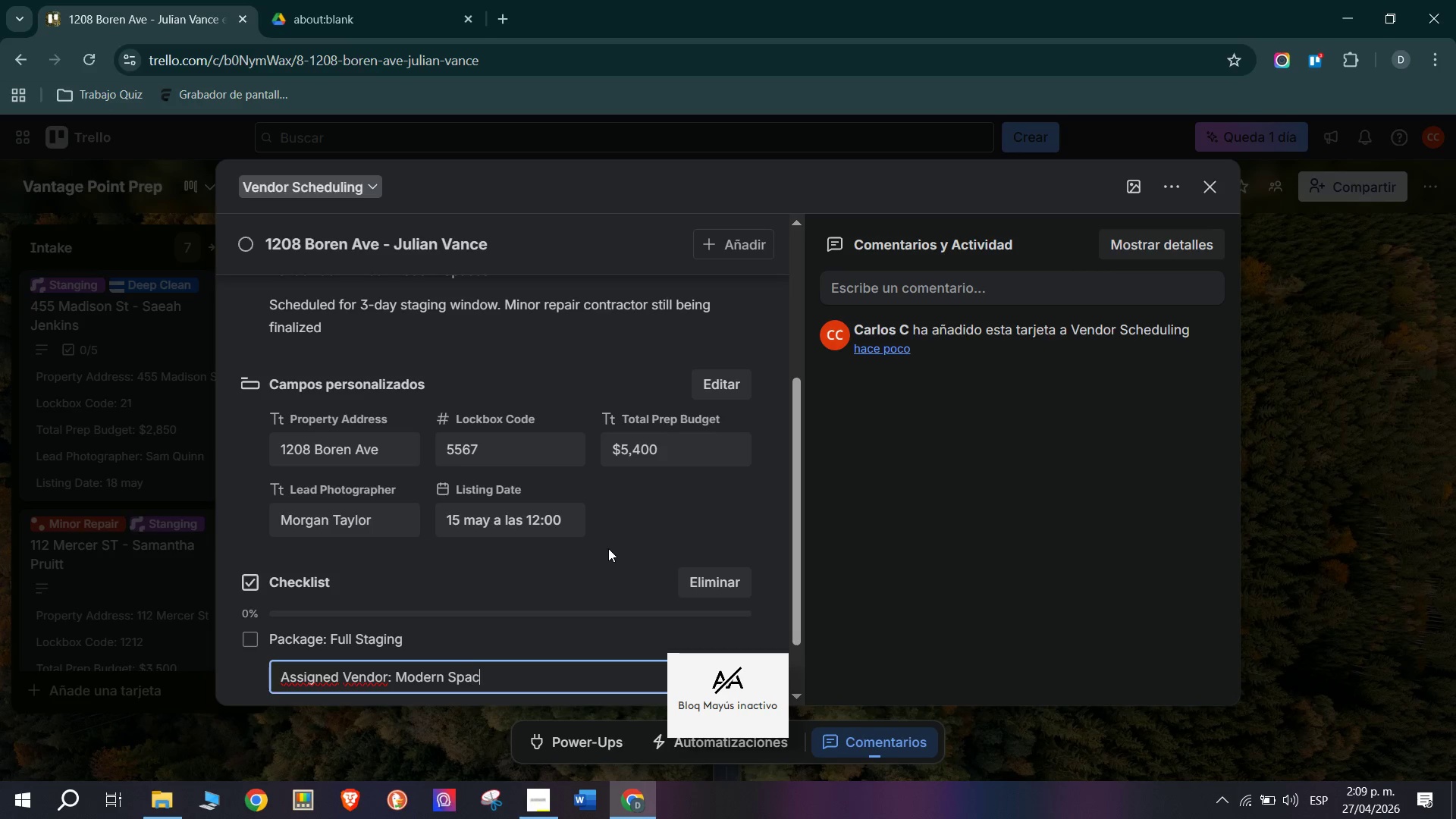 
key(Enter)
 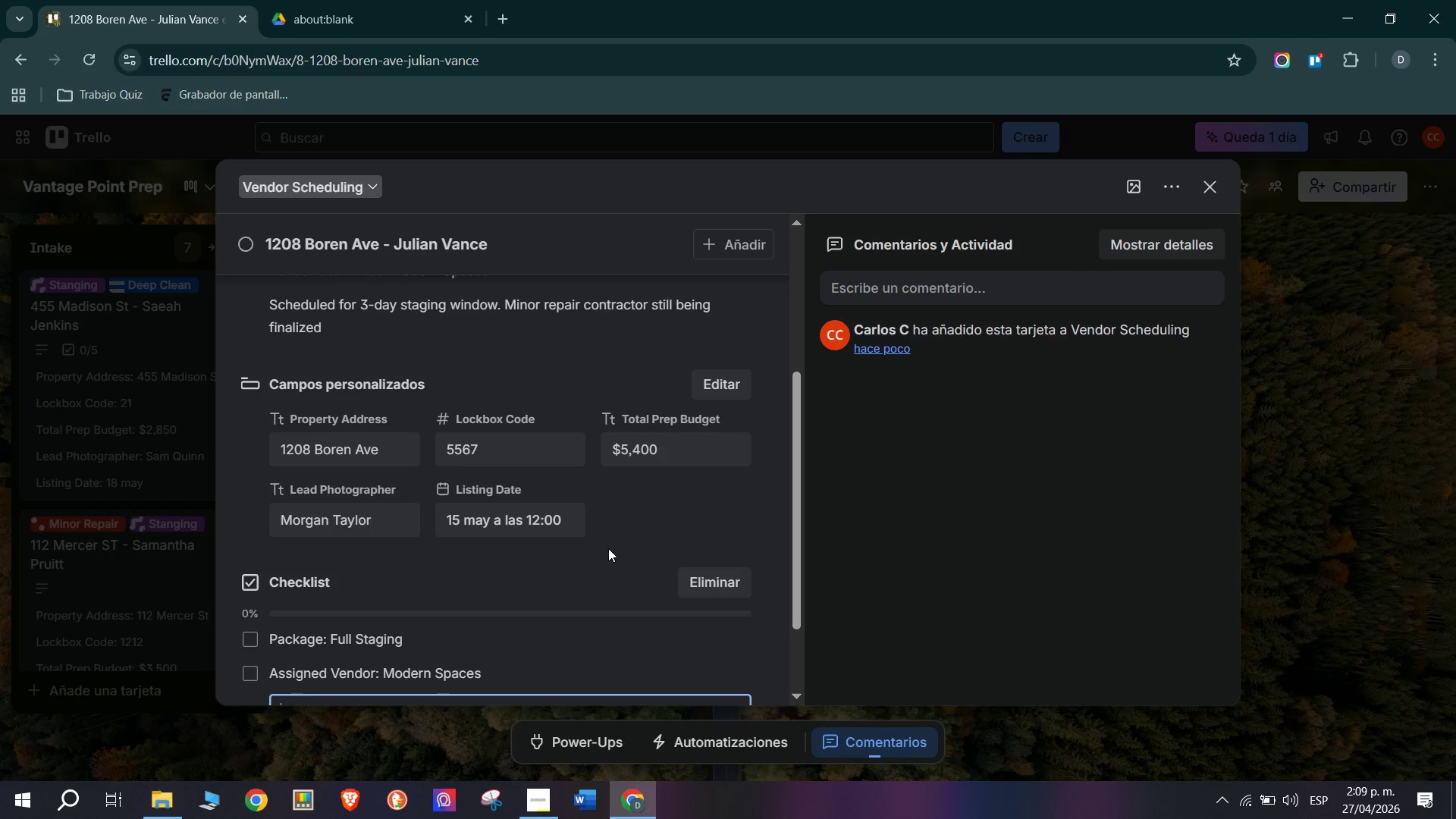 
type(Client> Julian B)
key(Backspace)
type(Vance)
 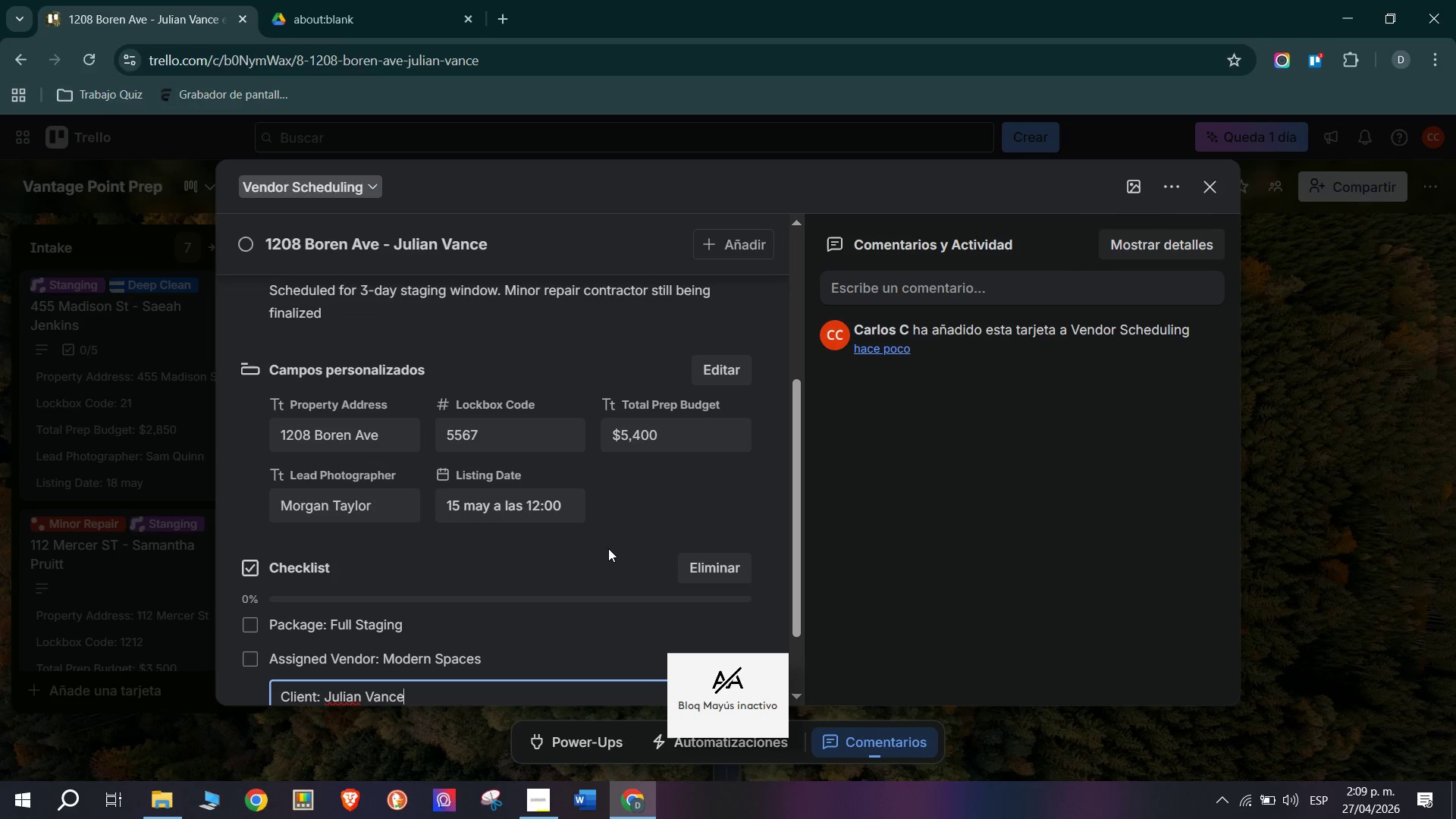 
key(Enter)
 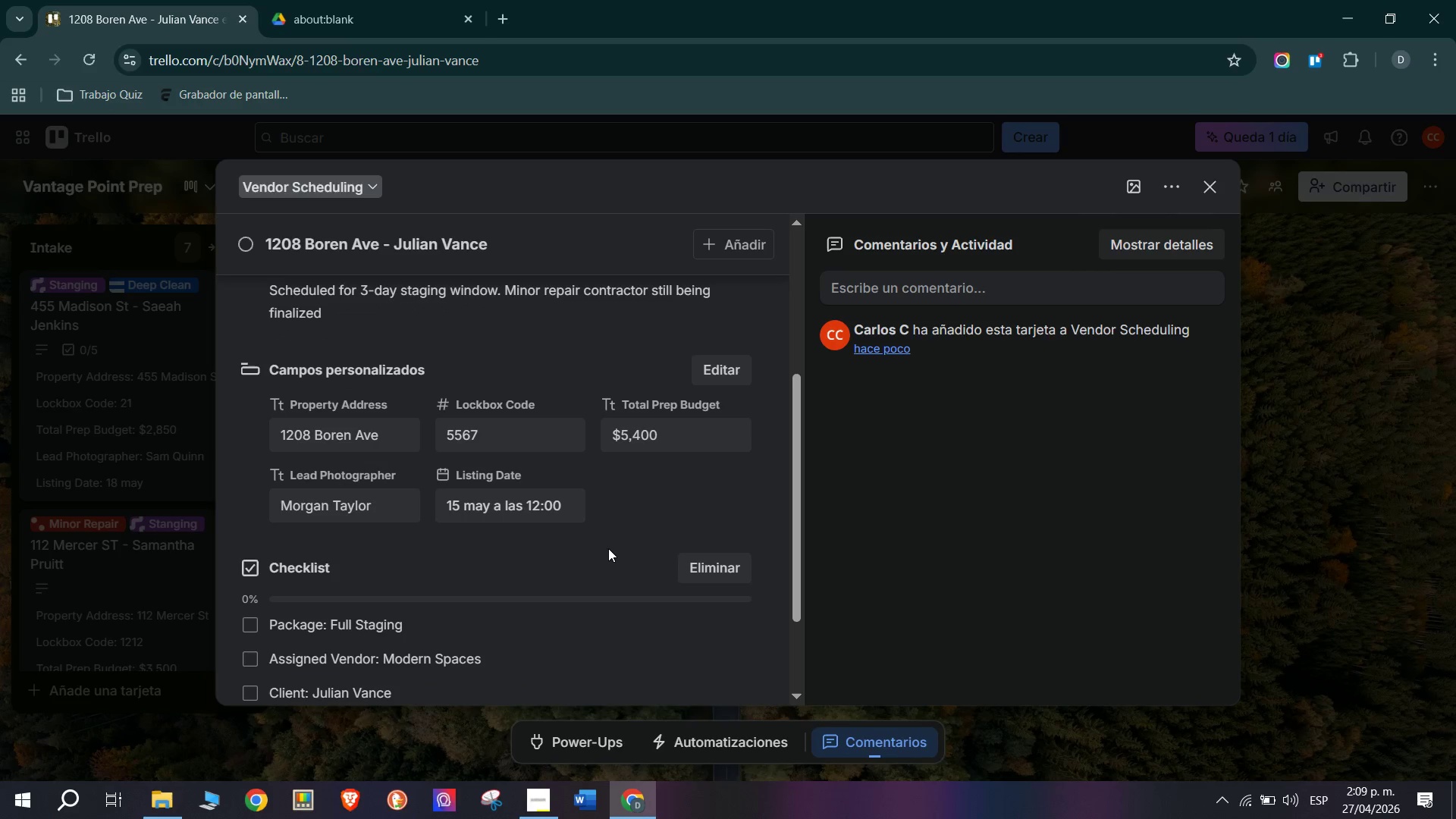 
key(CapsLock)
 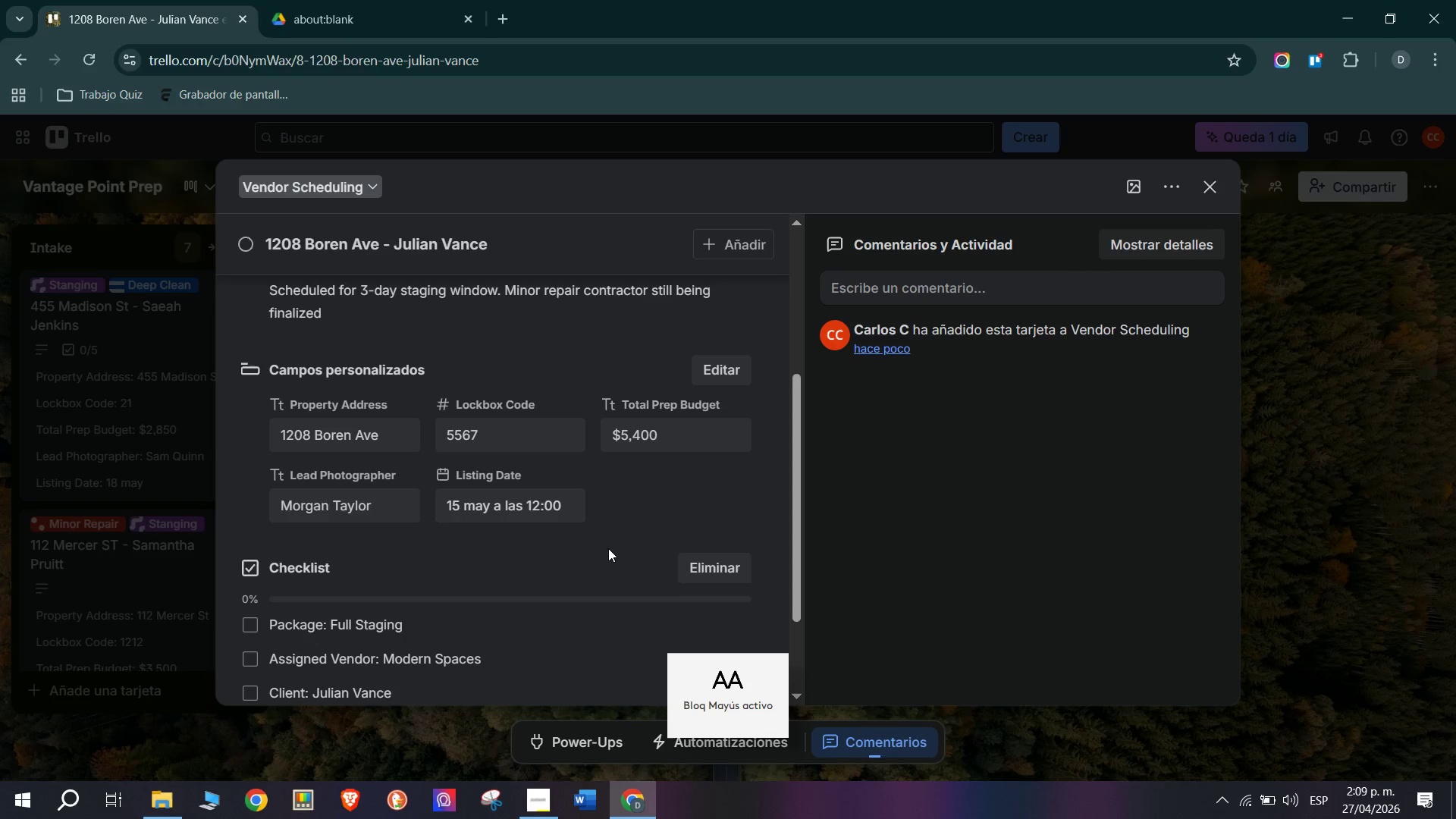 
key(Enter)
 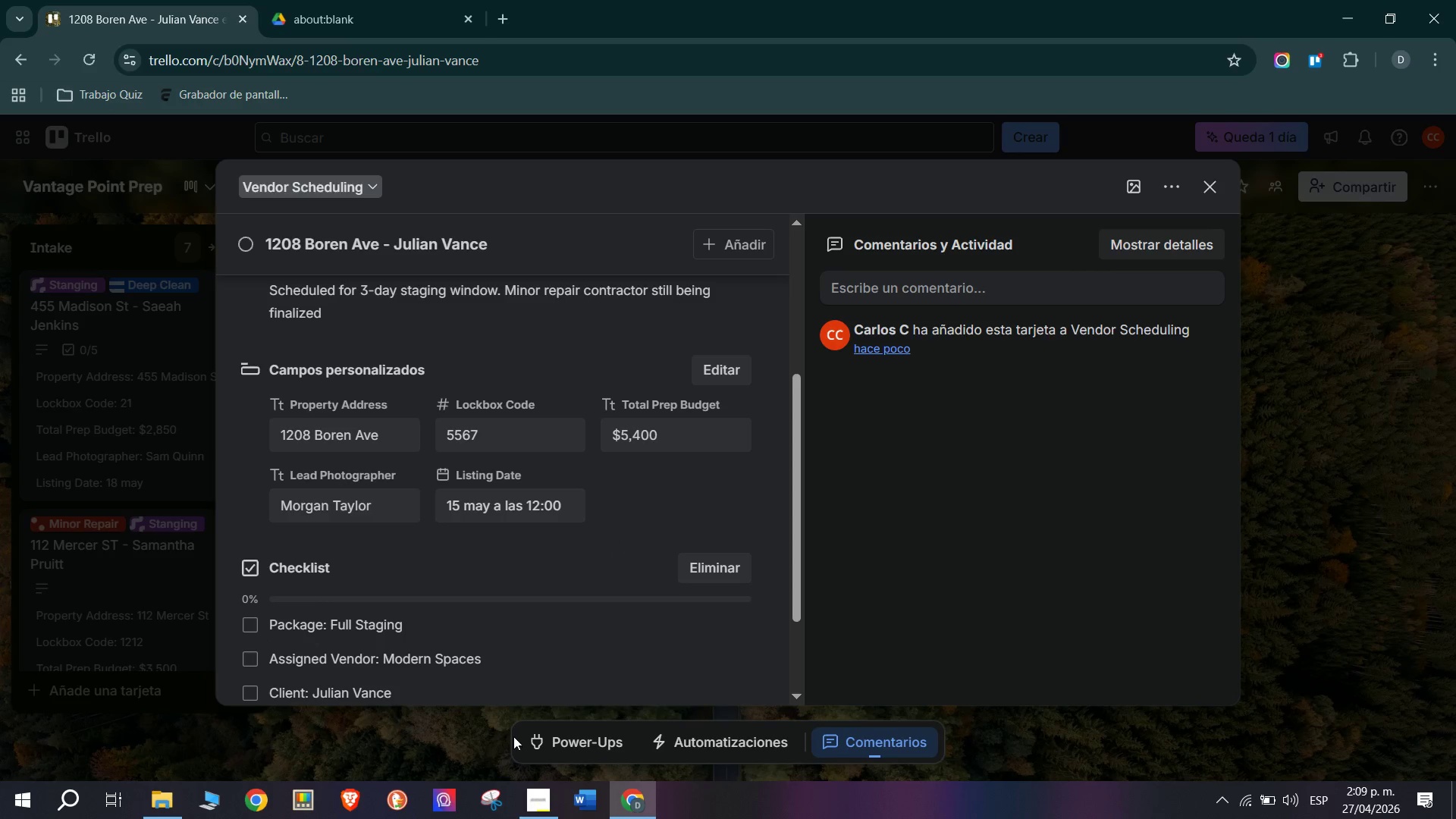 
scroll: coordinate [423, 631], scroll_direction: down, amount: 2.0
 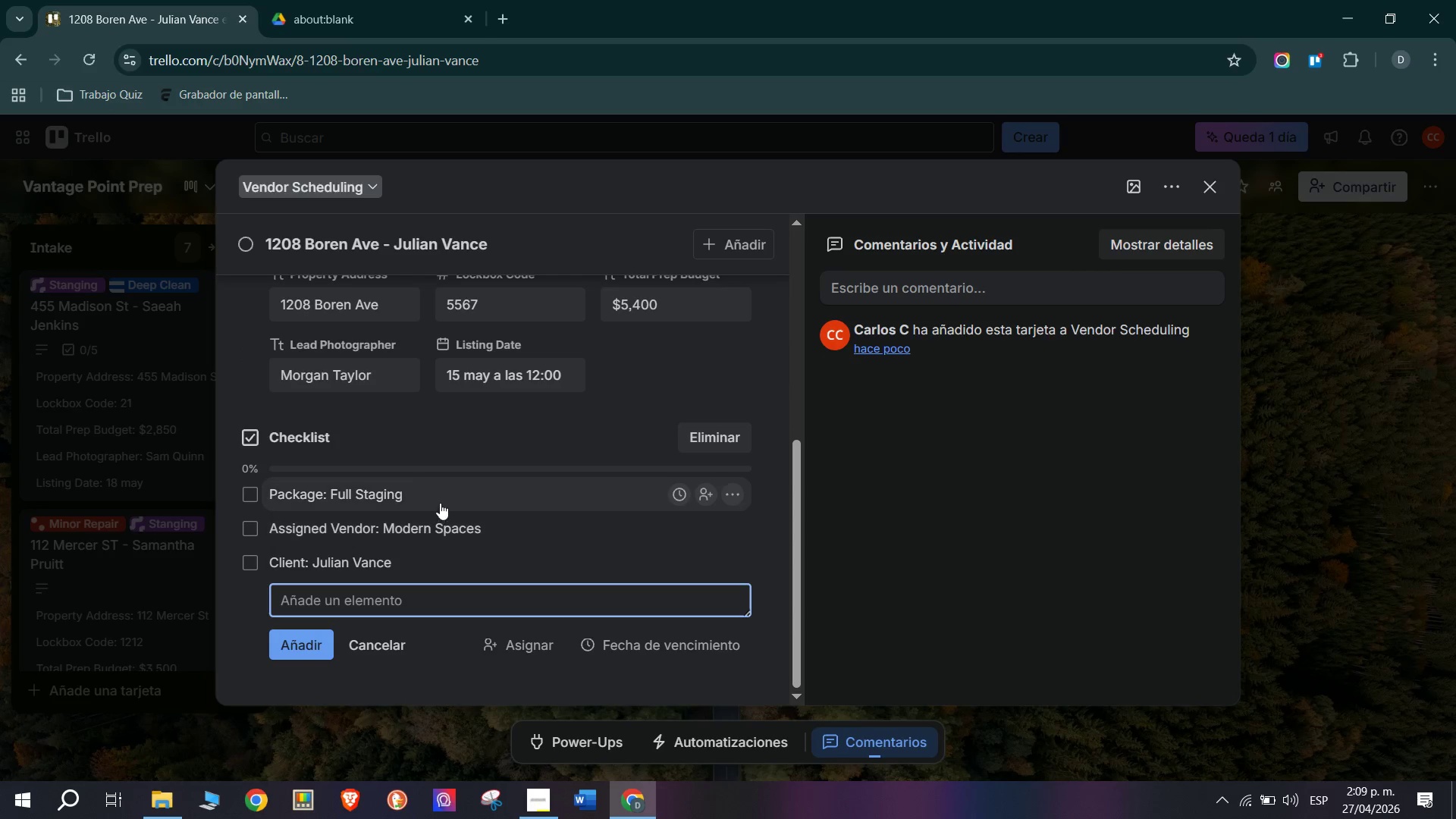 
left_click([440, 501])
 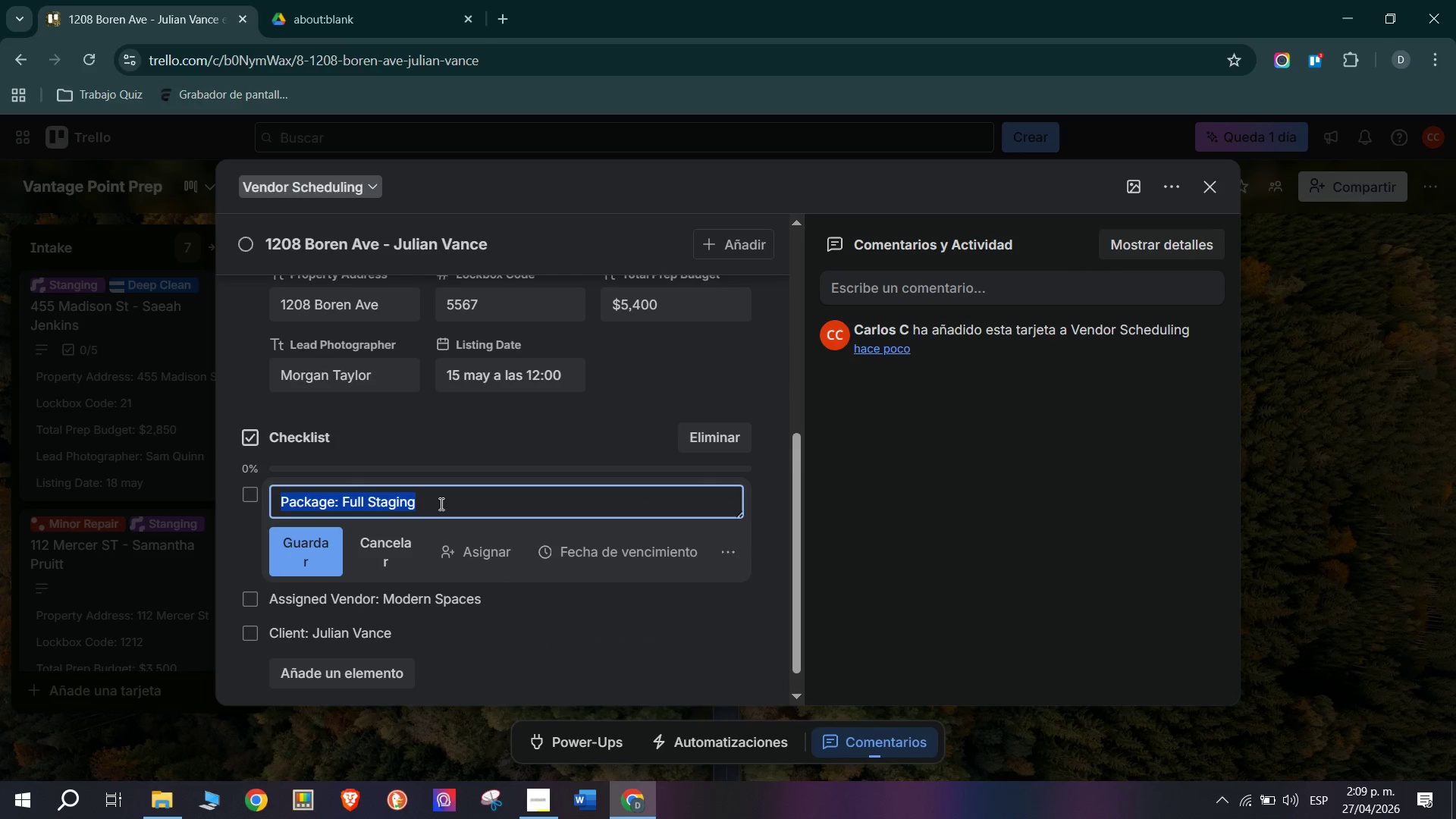 
key(Control+C)
 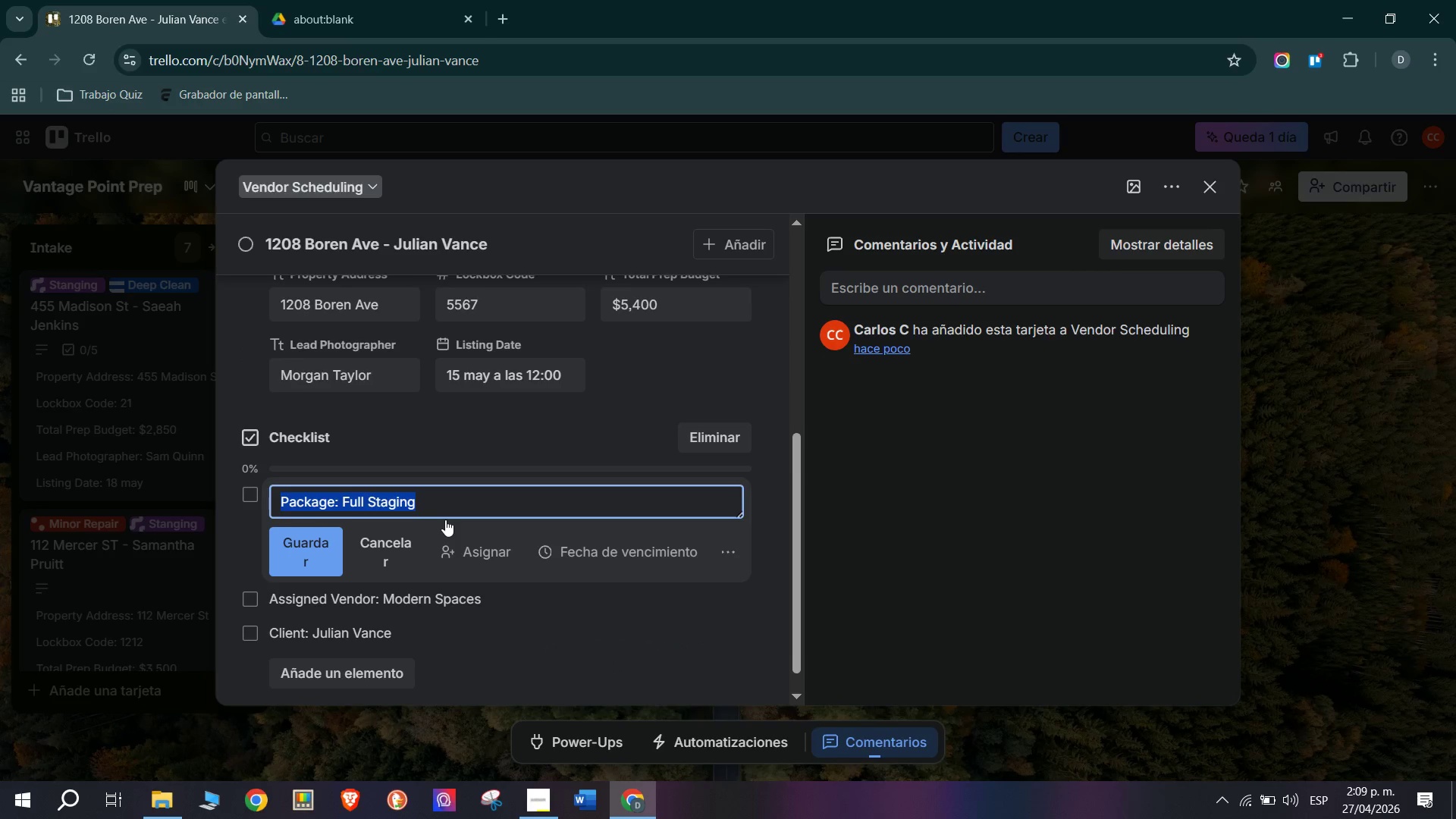 
scroll: coordinate [418, 402], scroll_direction: up, amount: 2.0
 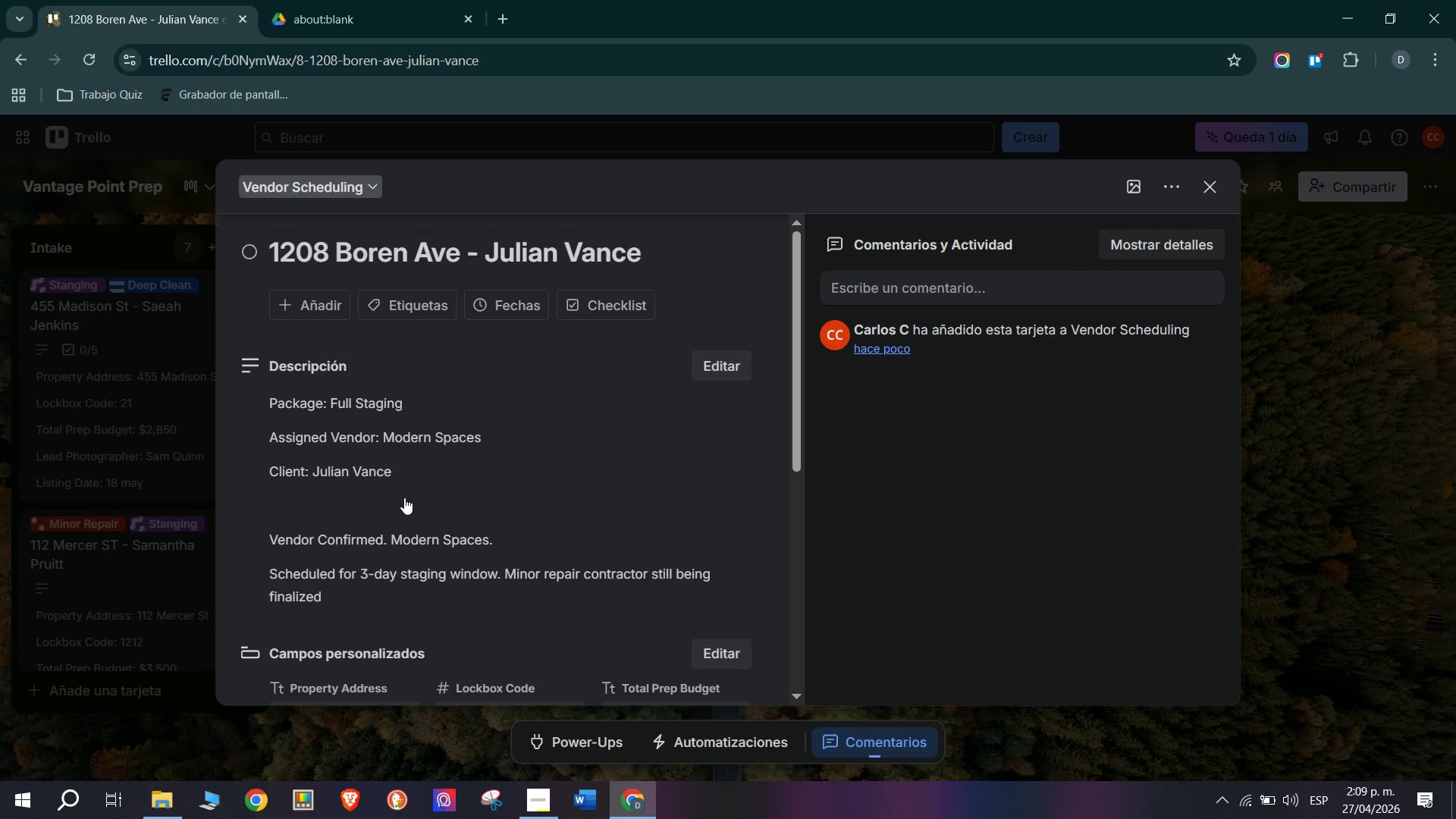 
scroll: coordinate [404, 497], scroll_direction: down, amount: 6.0
 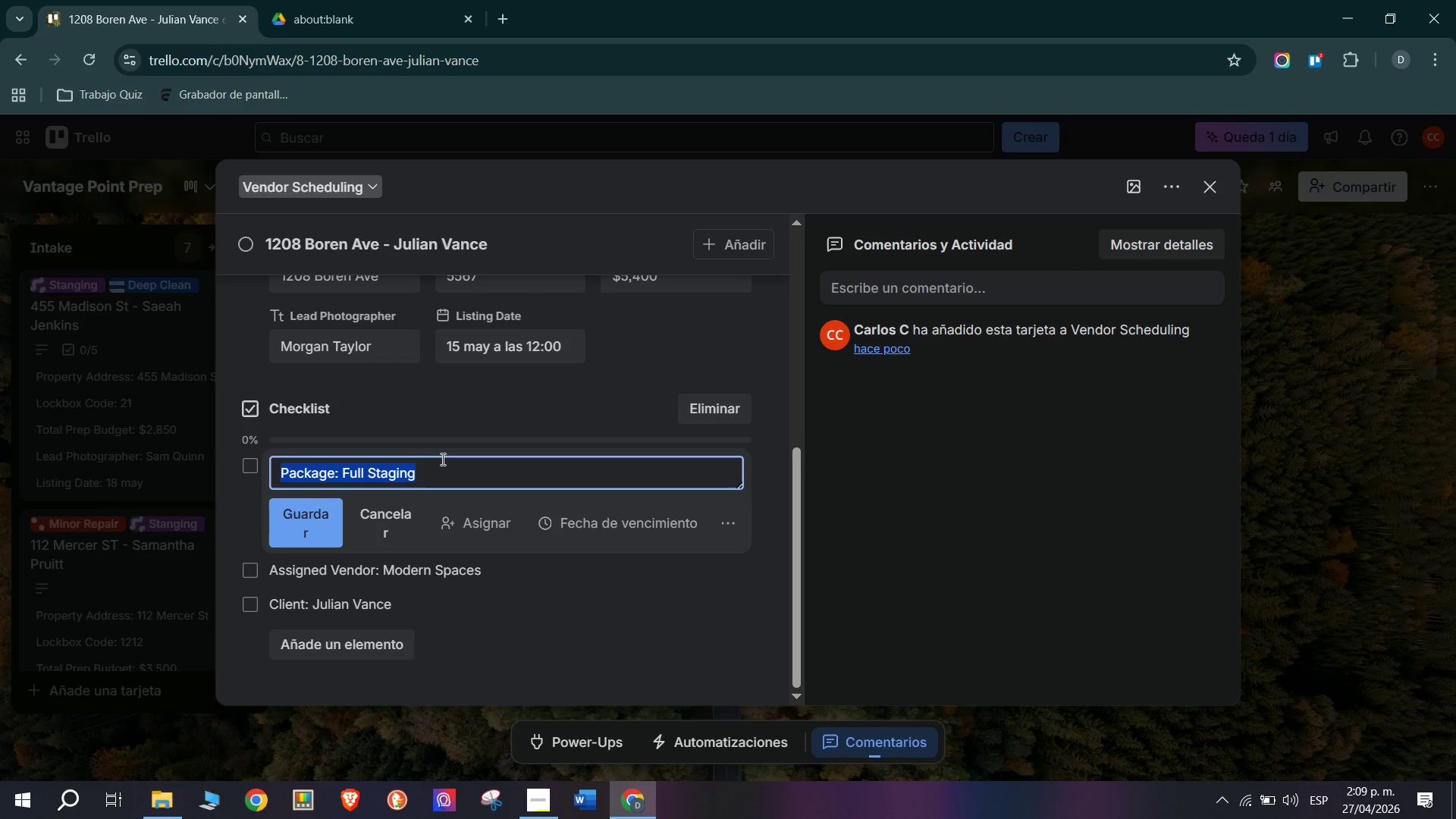 
left_click([464, 480])
 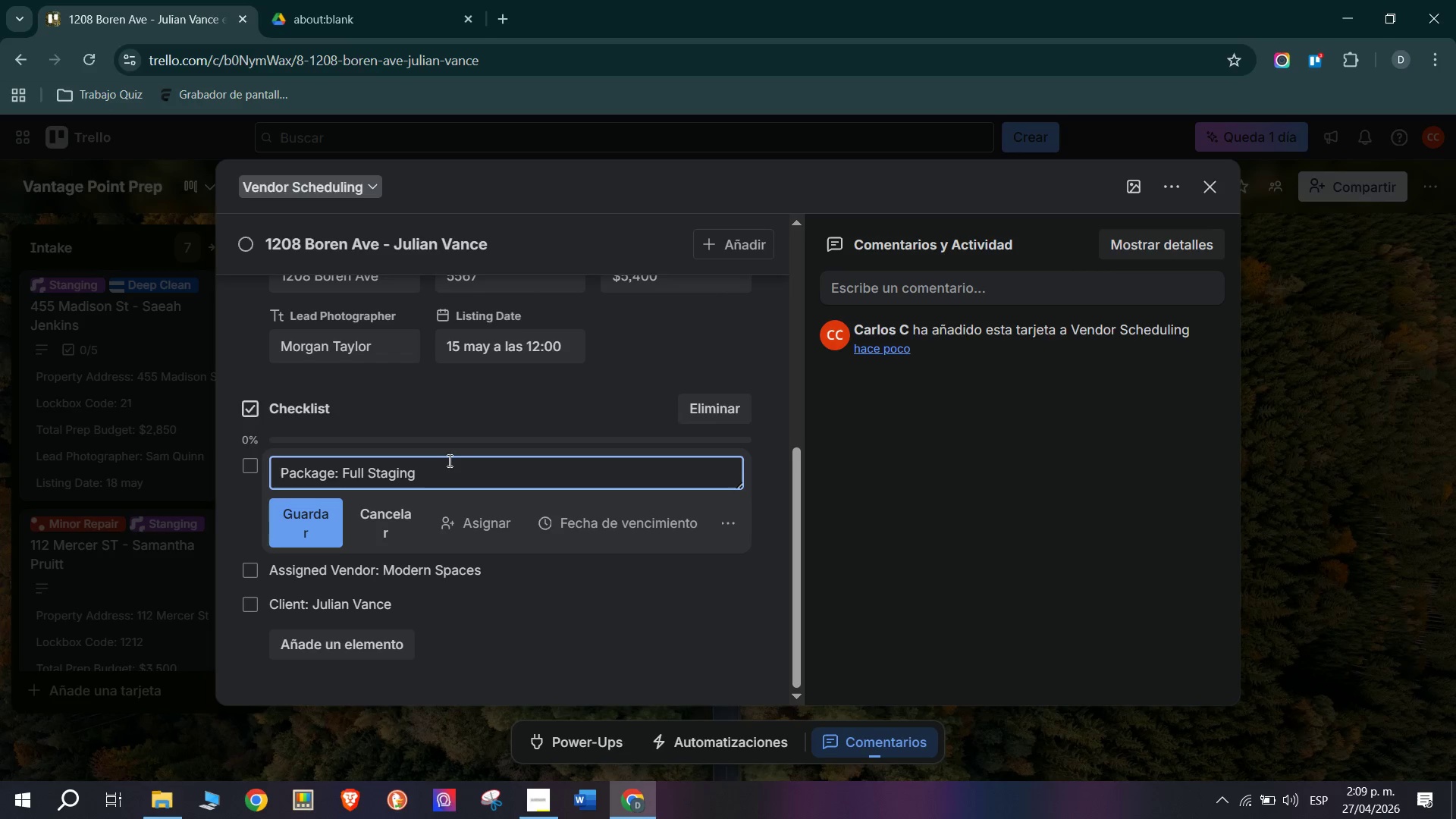 
left_click_drag(start_coordinate=[555, 466], to_coordinate=[196, 497])
 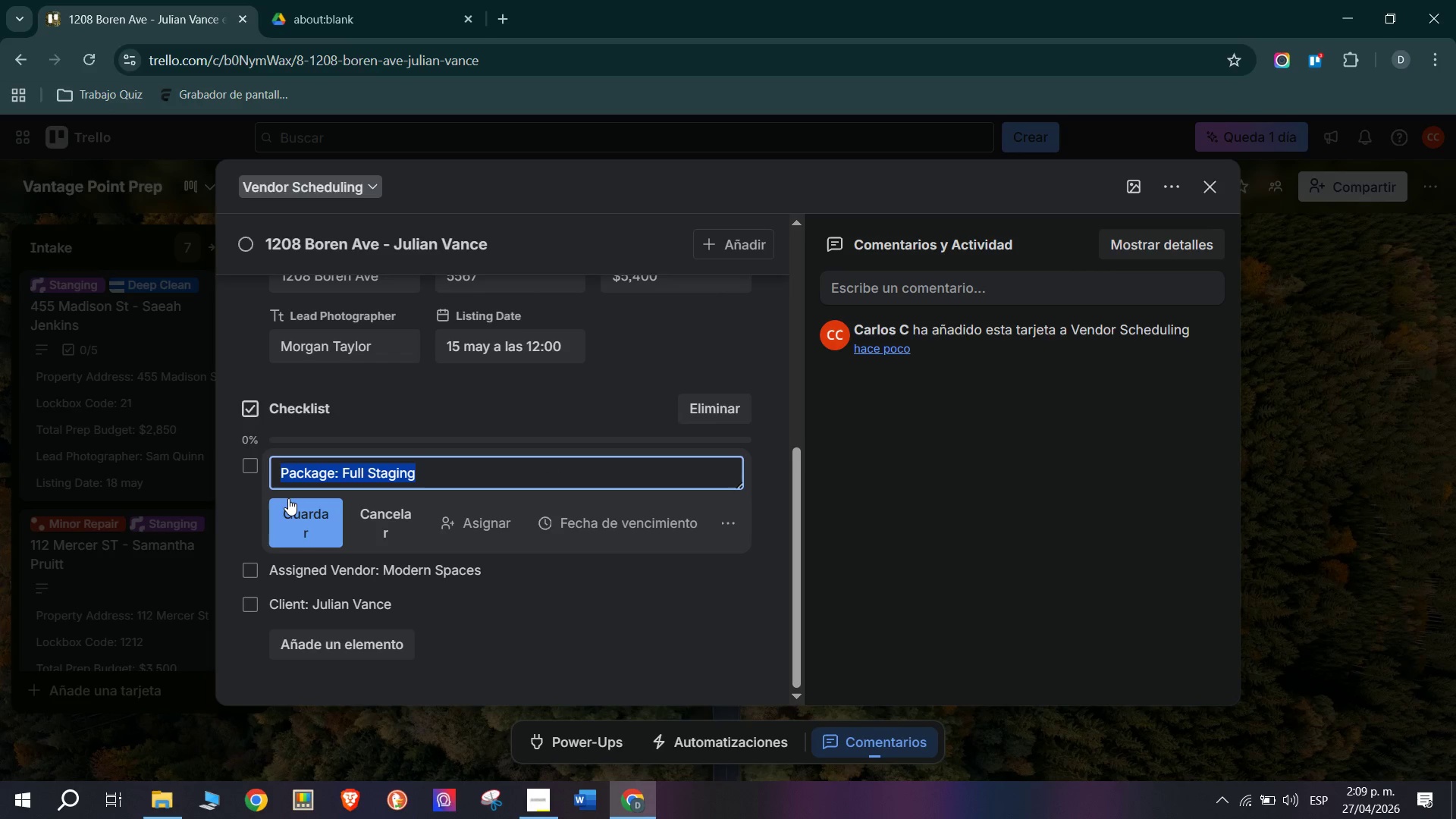 
type(Confirm Modern)
key(Backspace)
type(n Spaces on )
key(Backspace)
type(-Site start date )
 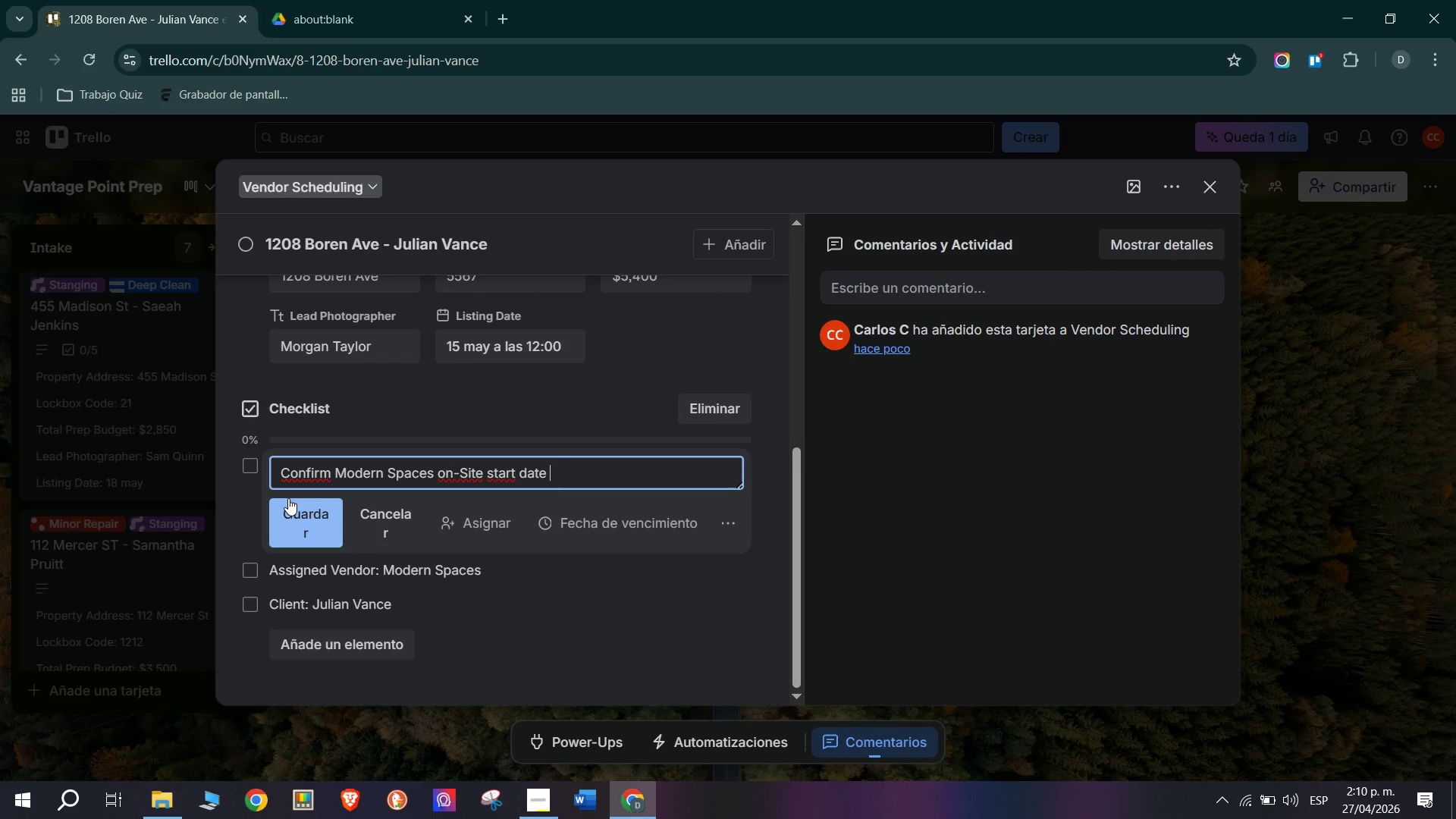 
key(Enter)
 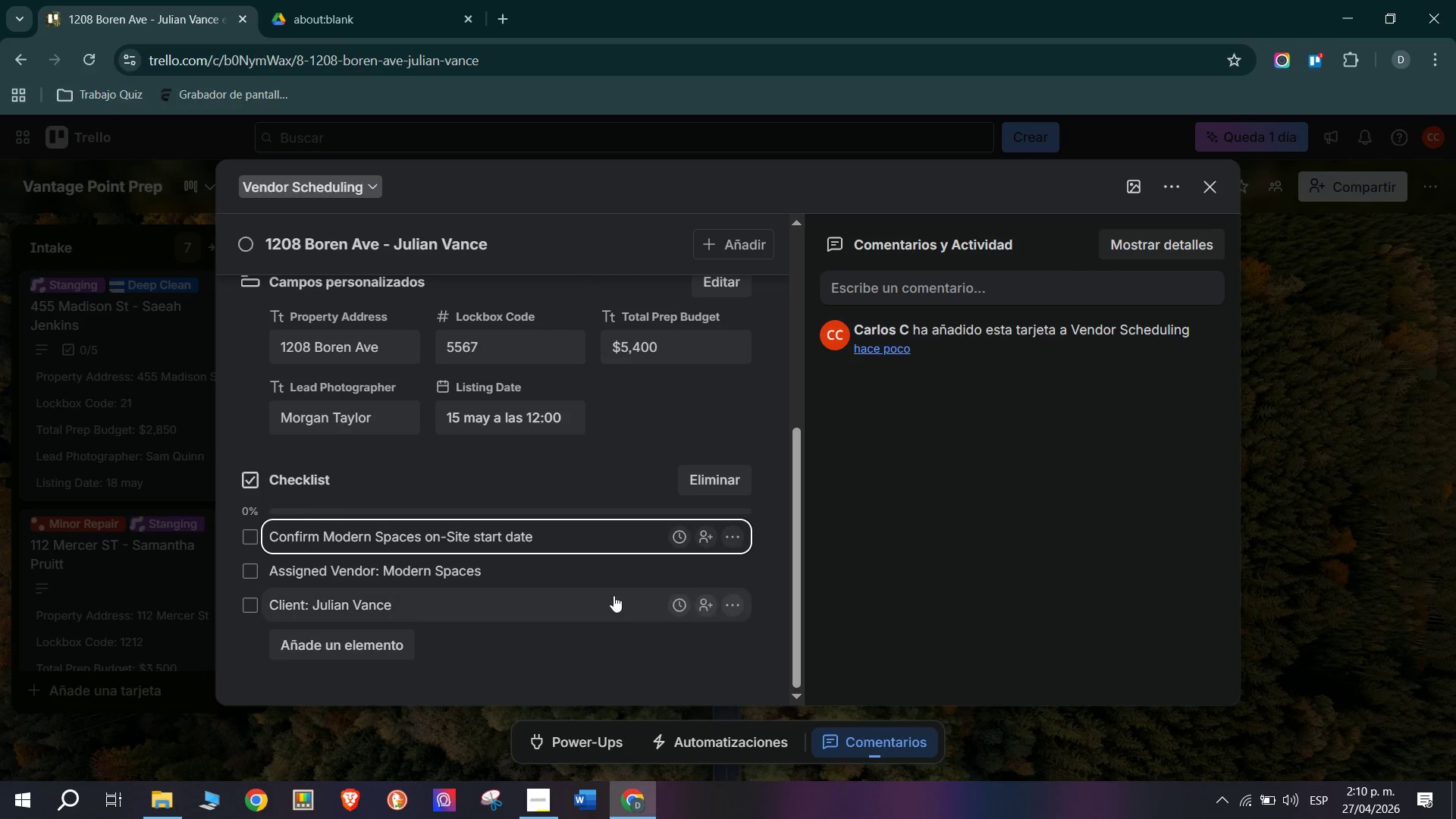 
left_click([463, 576])
 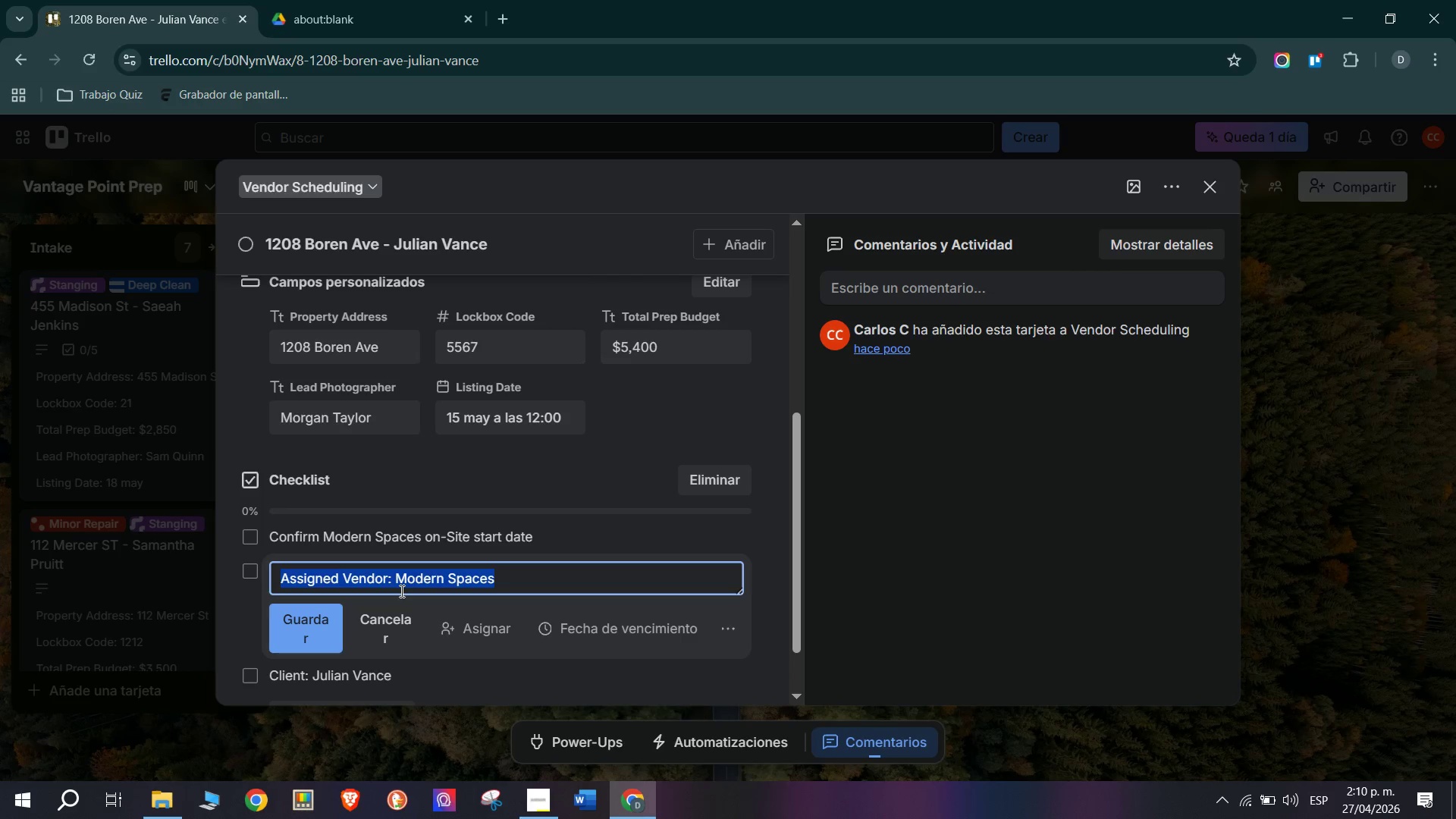 
type(Verify lockbox 5567 accessible)
 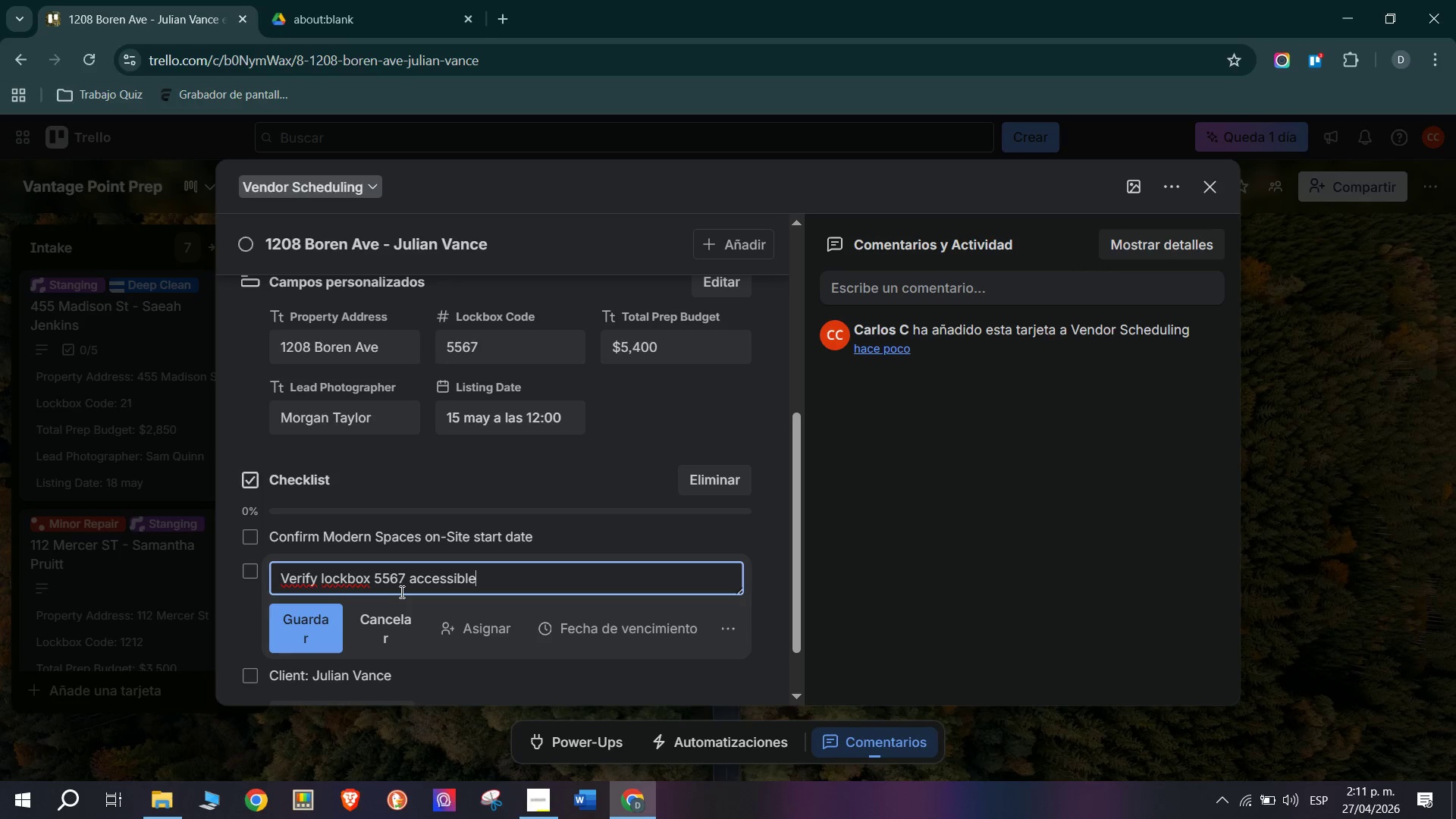 
wait(44.25)
 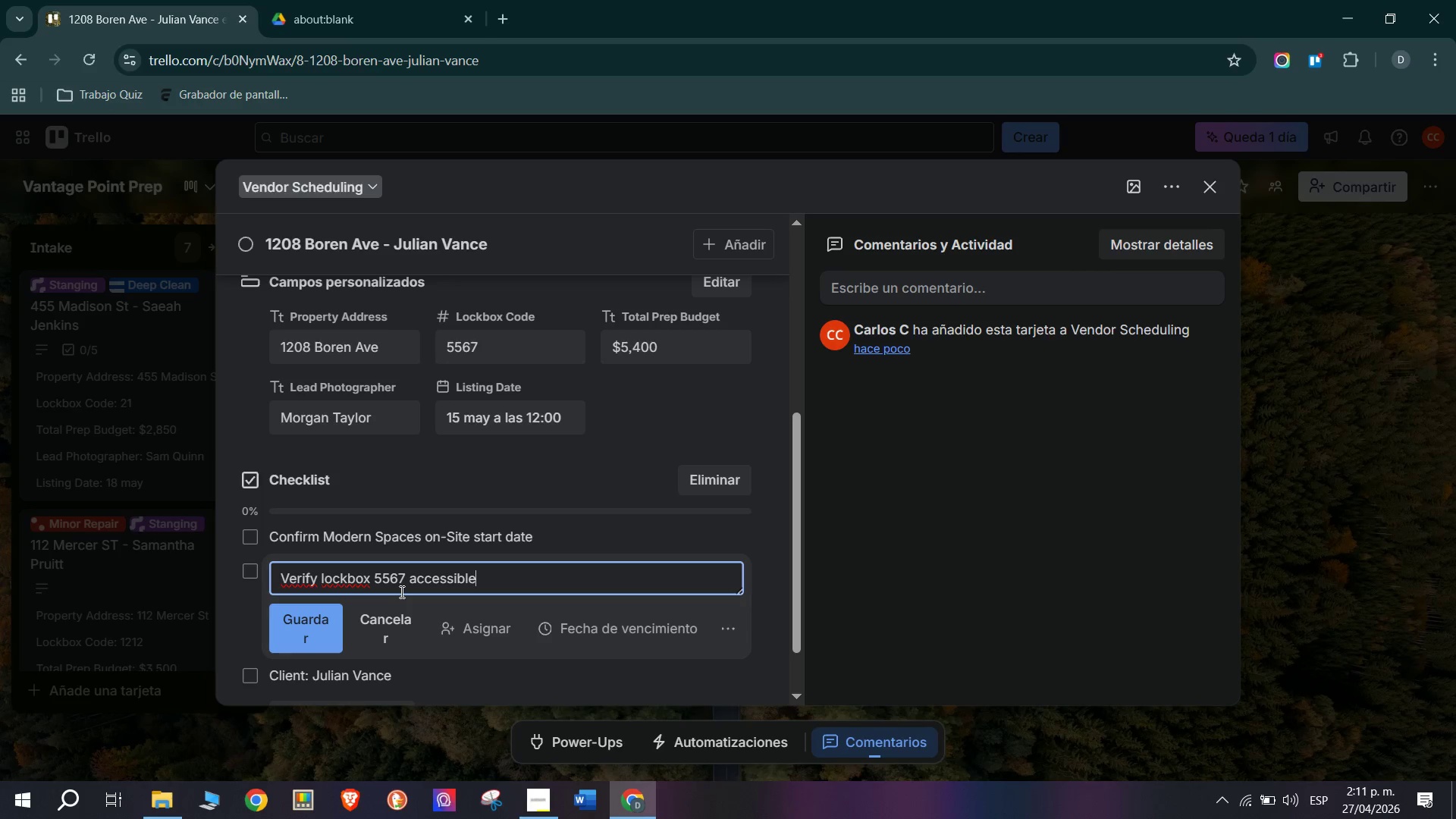 
type( for vendor team)
 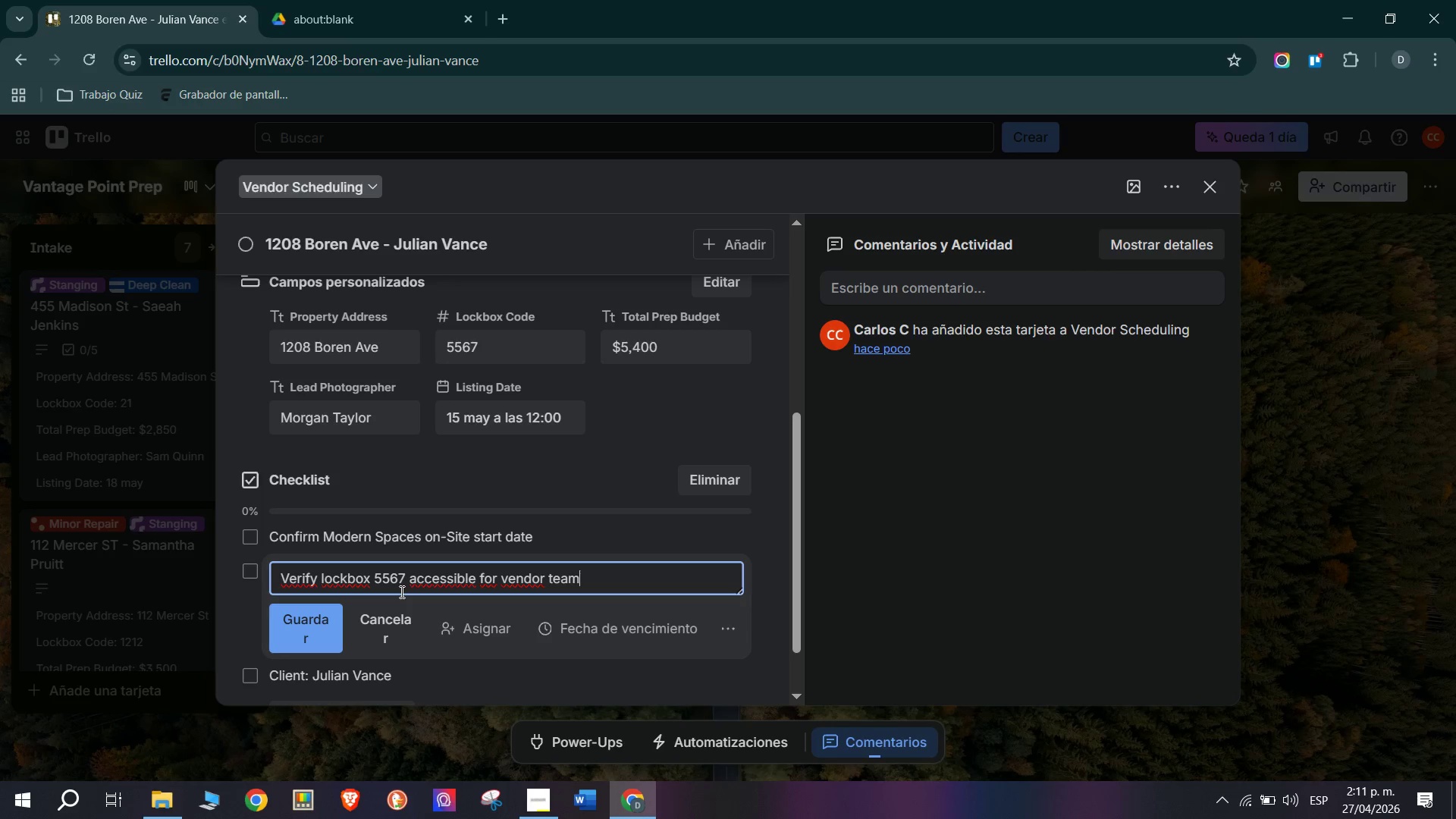 
key(Enter)
 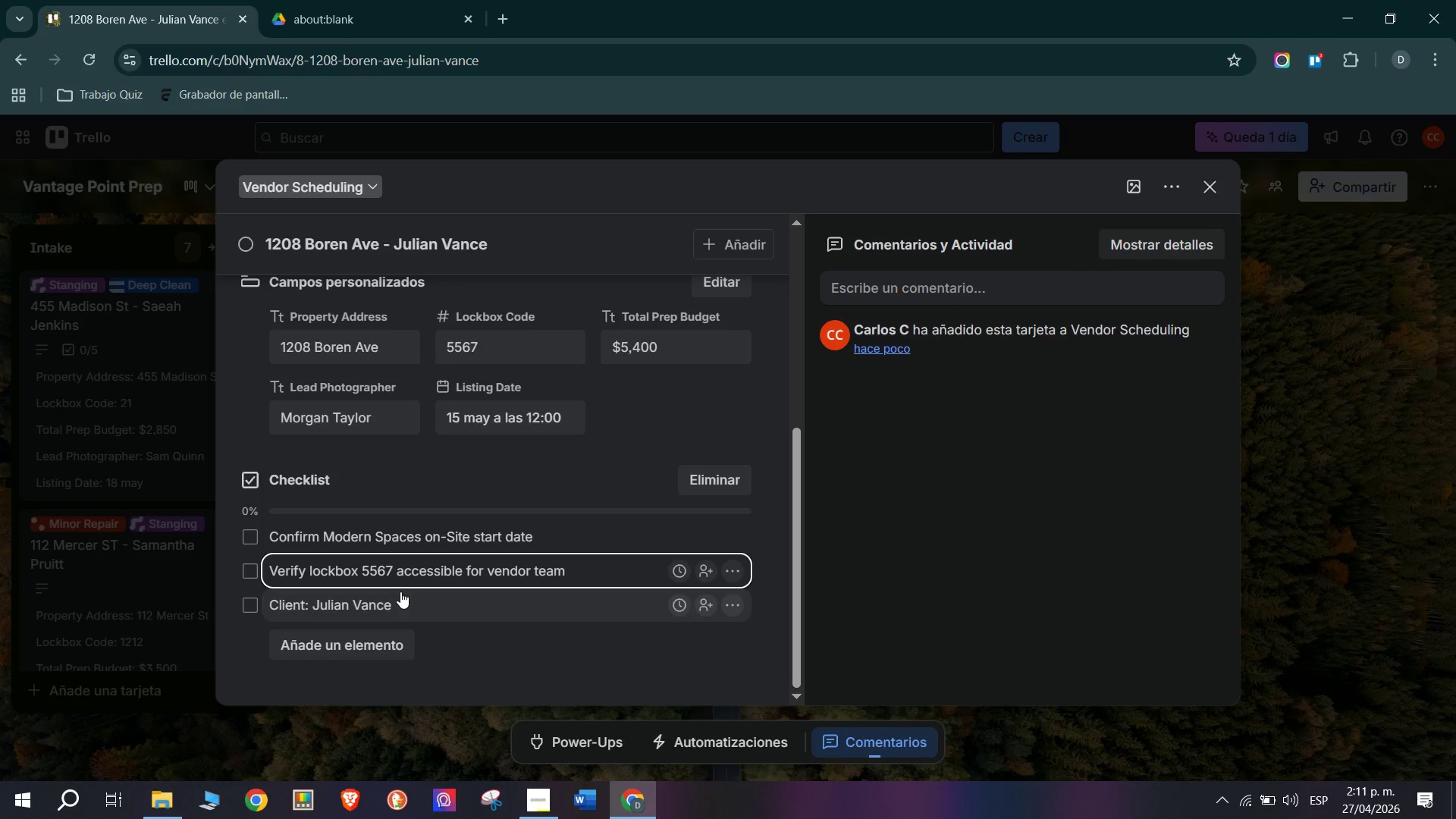 
left_click([359, 610])
 